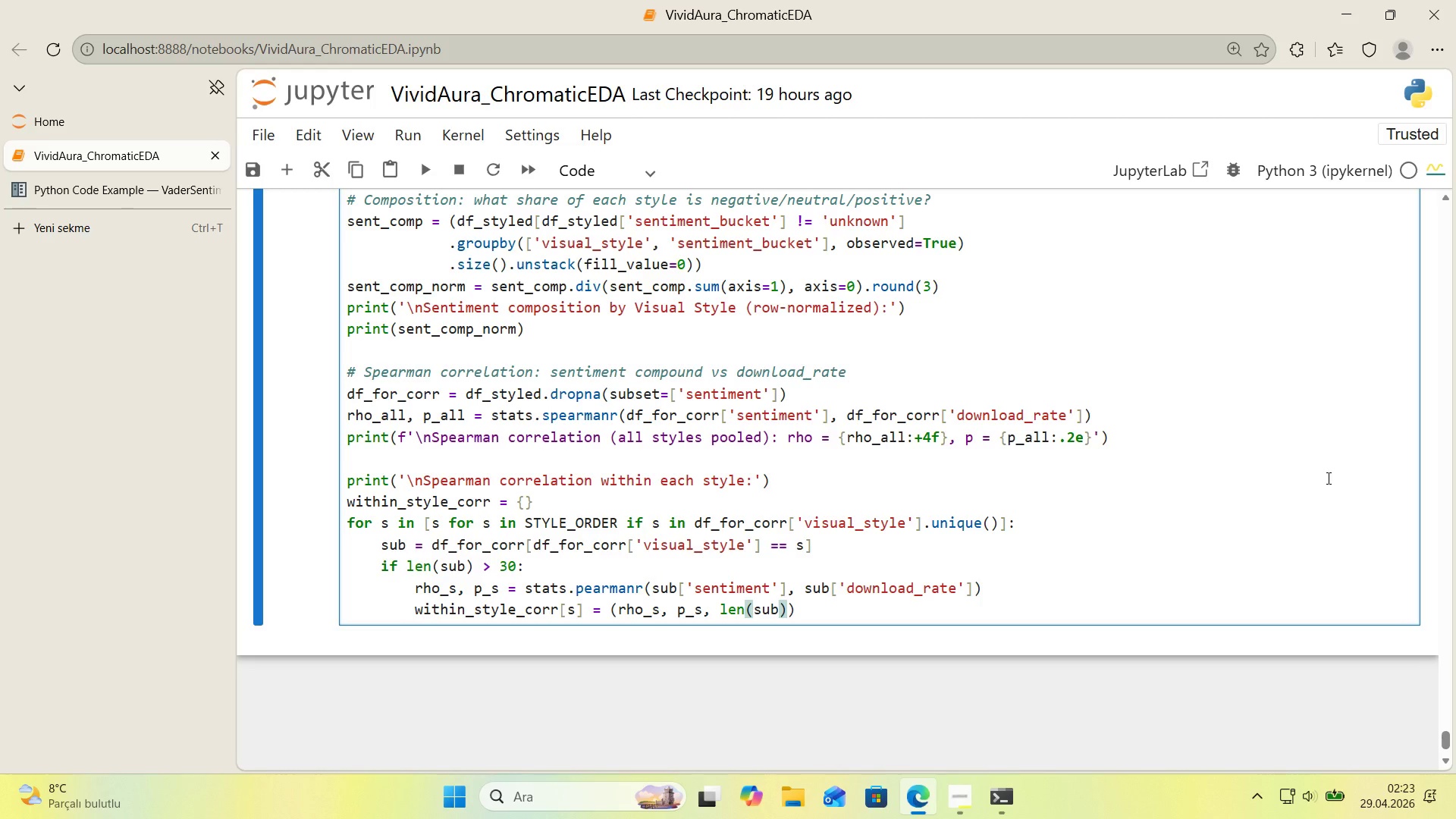 
key(ArrowRight)
 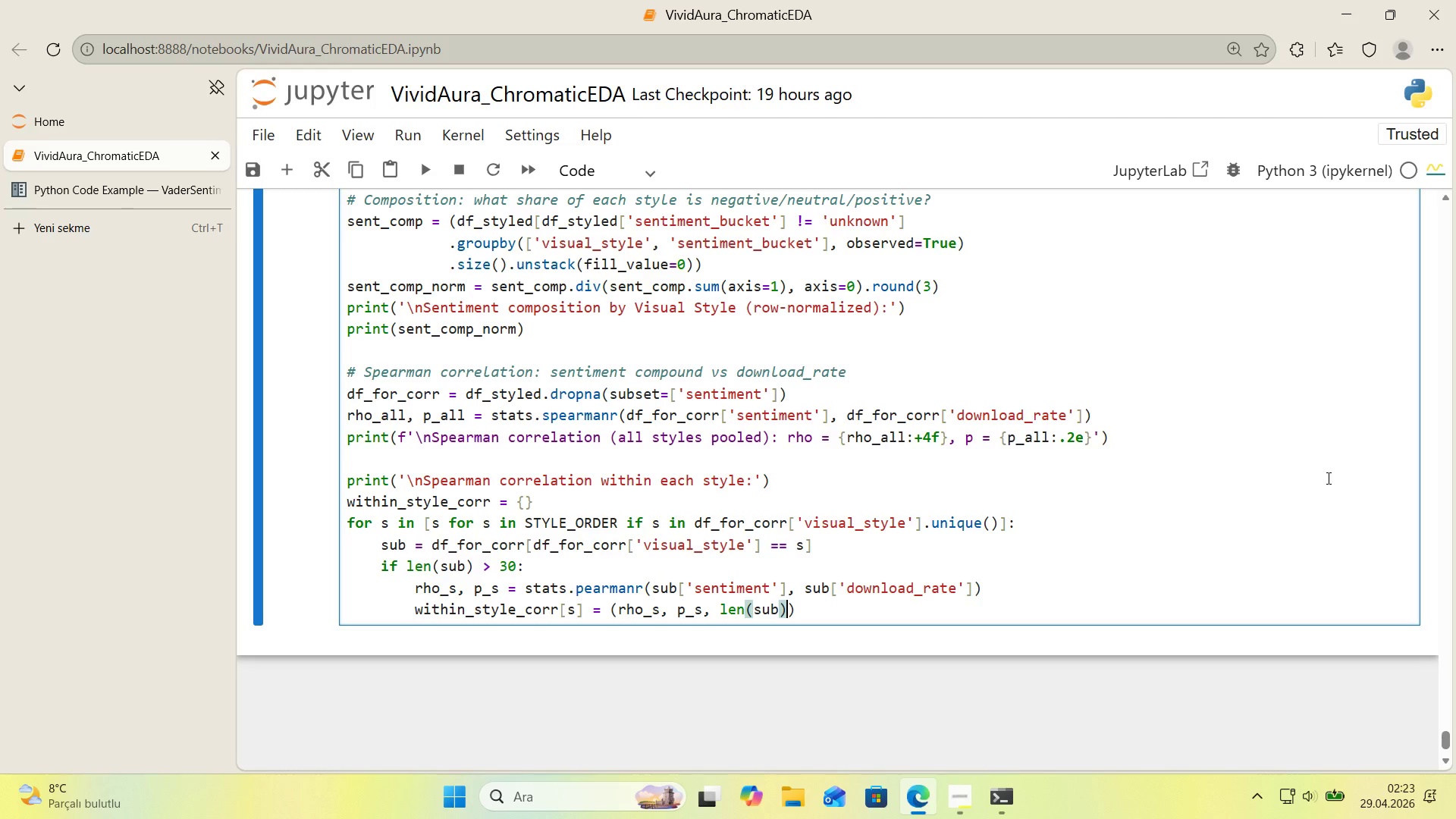 
key(ArrowRight)
 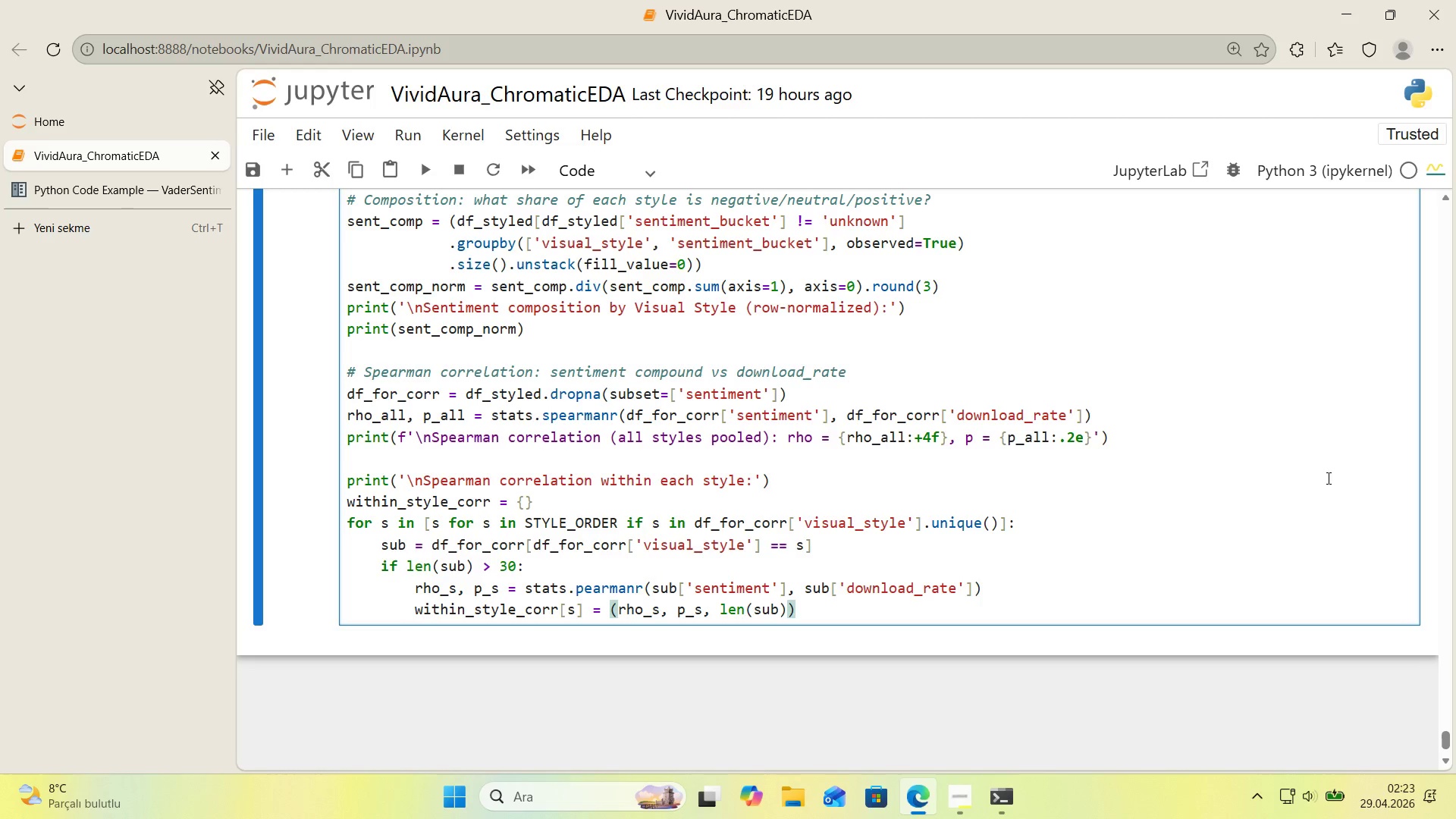 
key(Enter)
 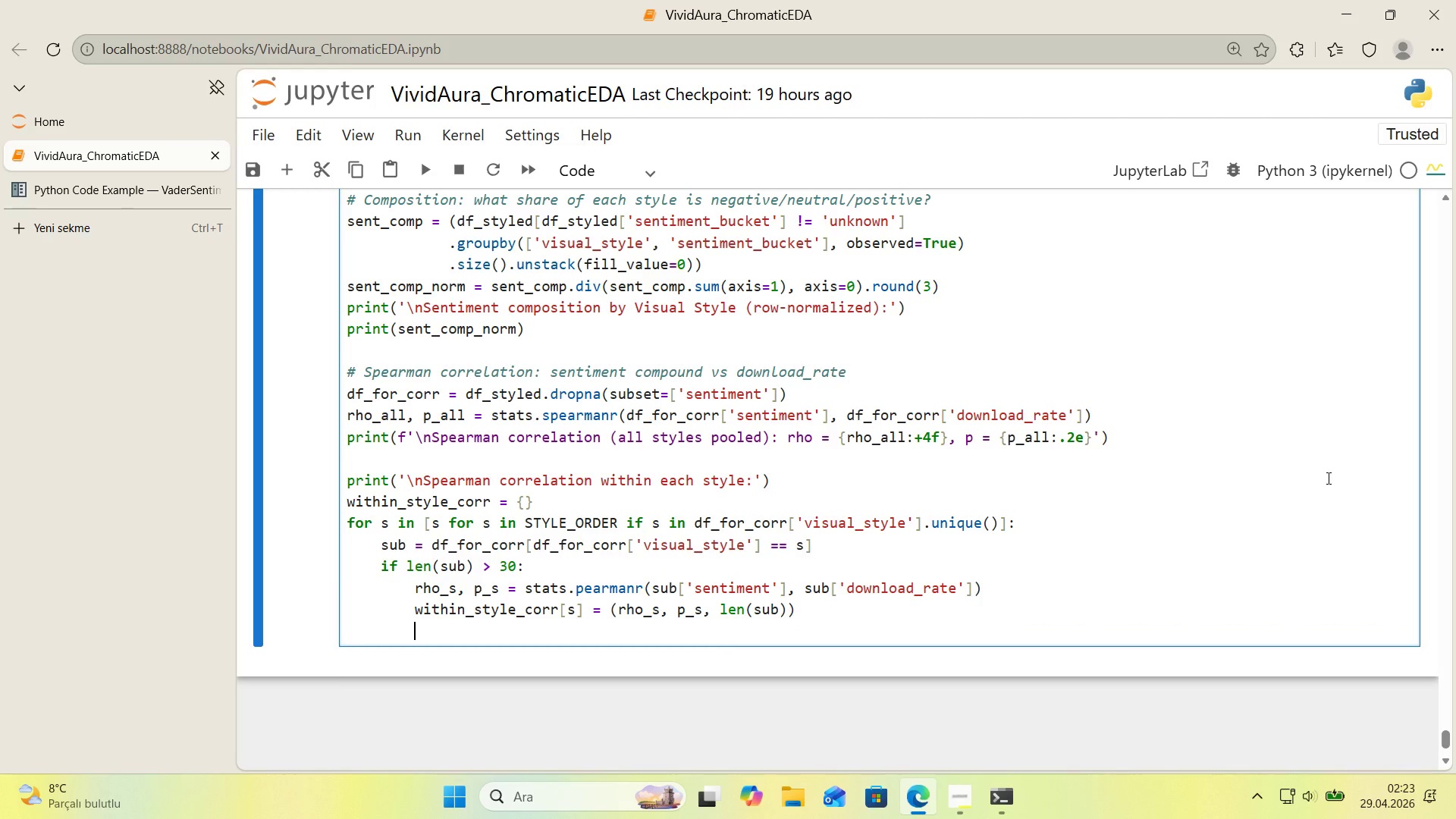 
type(pr'nt*()
 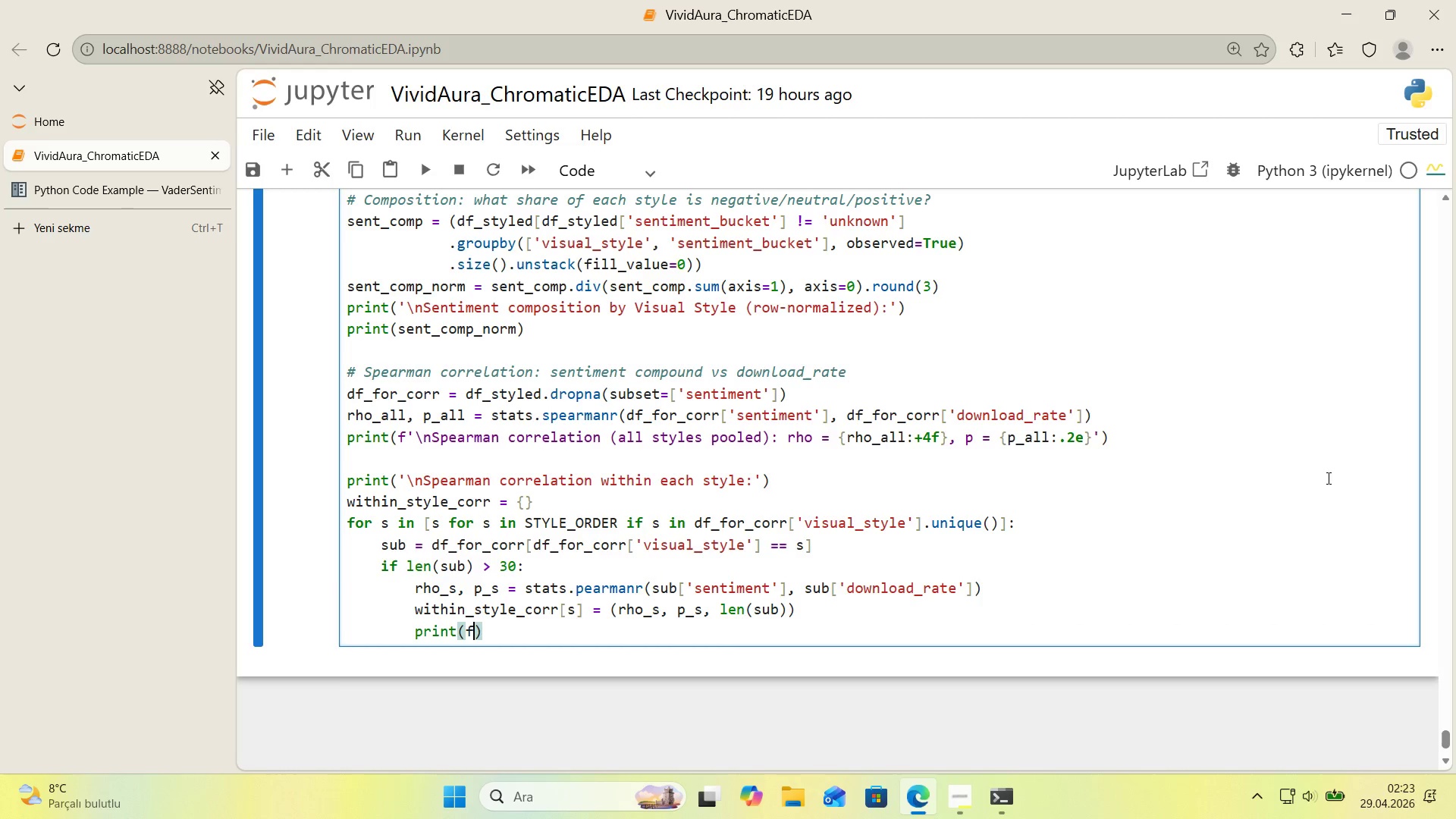 
 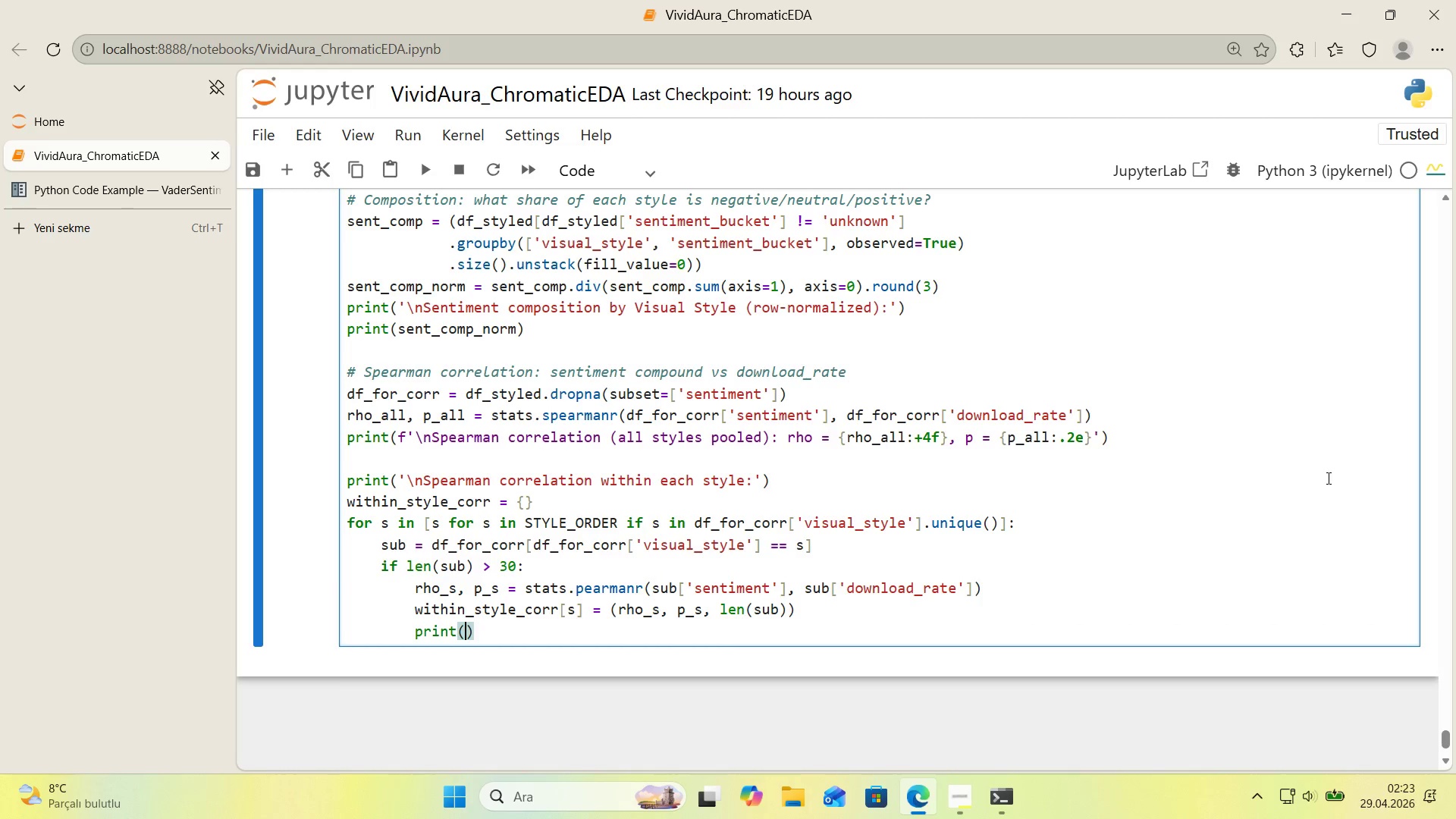 
key(ArrowLeft)
 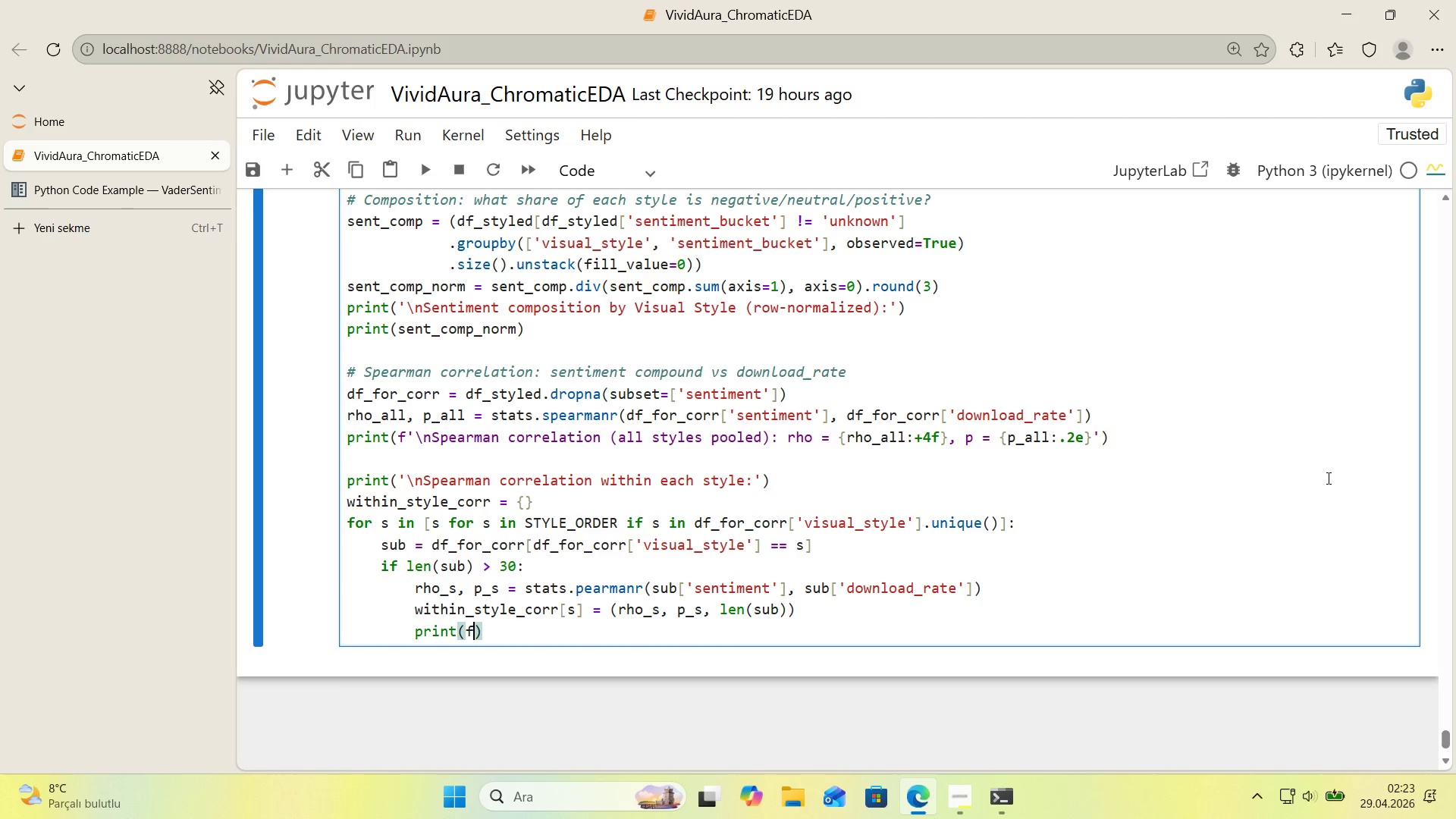 
type(f@@)
 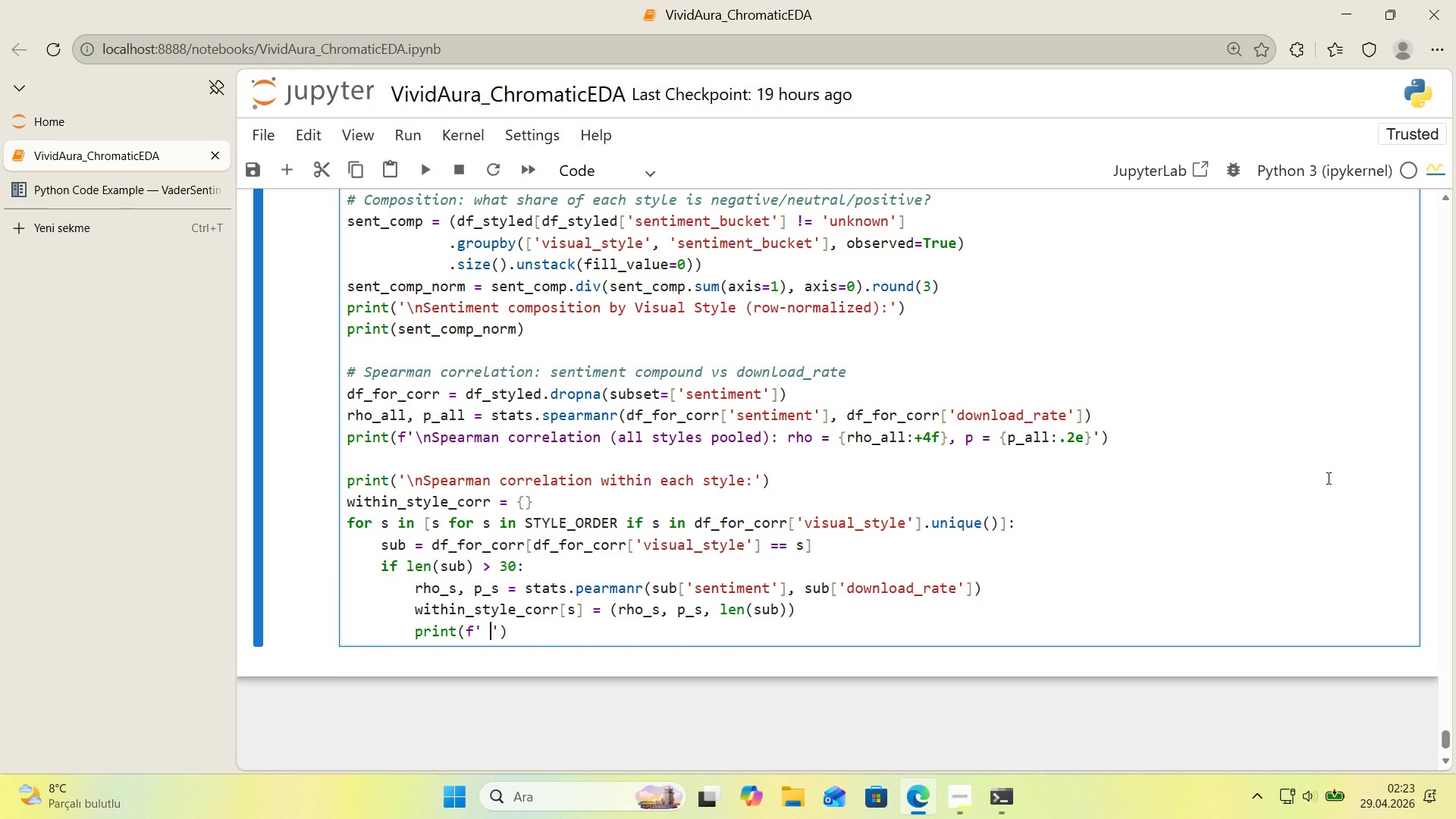 
 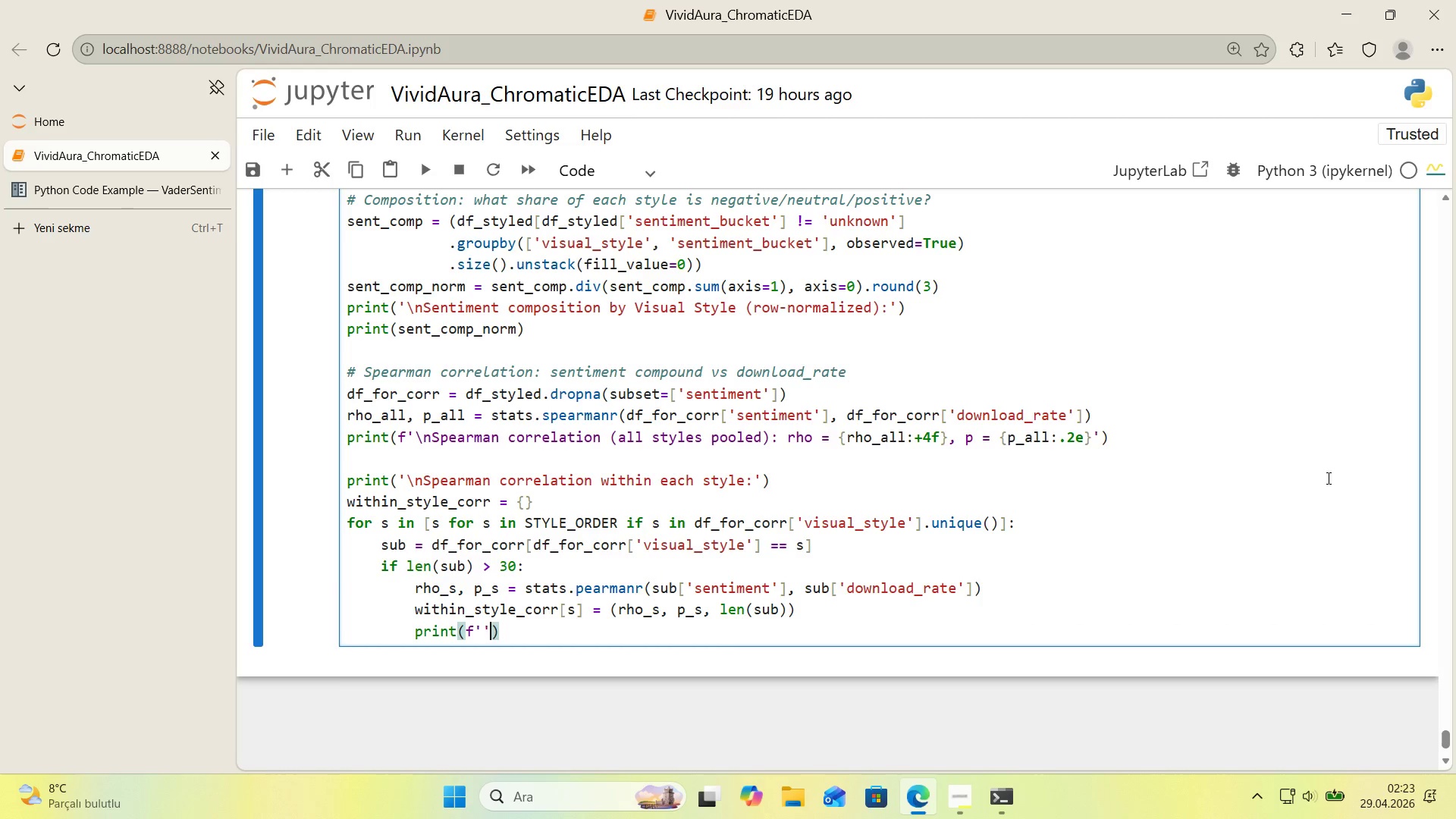 
key(ArrowLeft)
 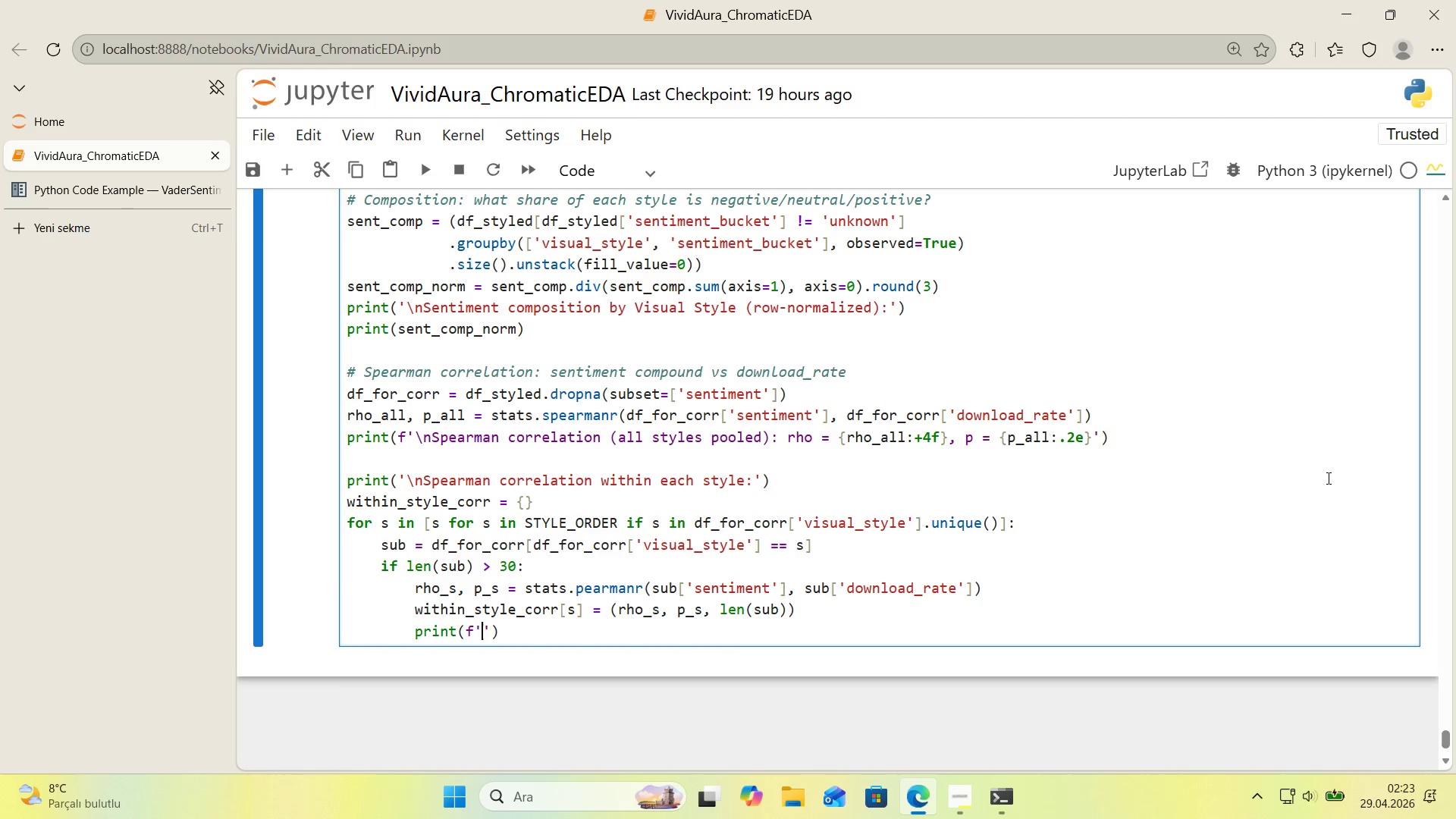 
key(Space)
 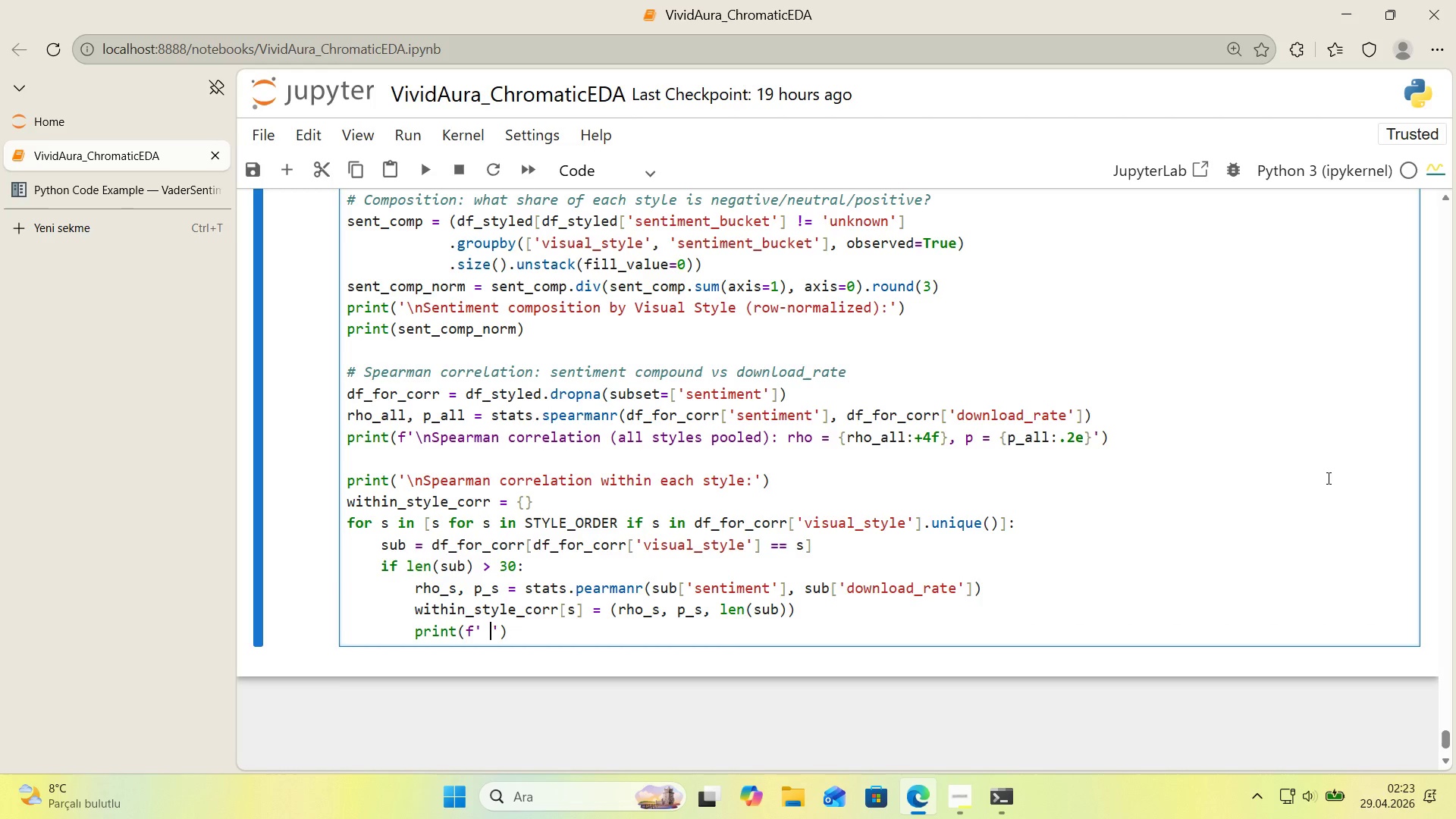 
key(Space)
 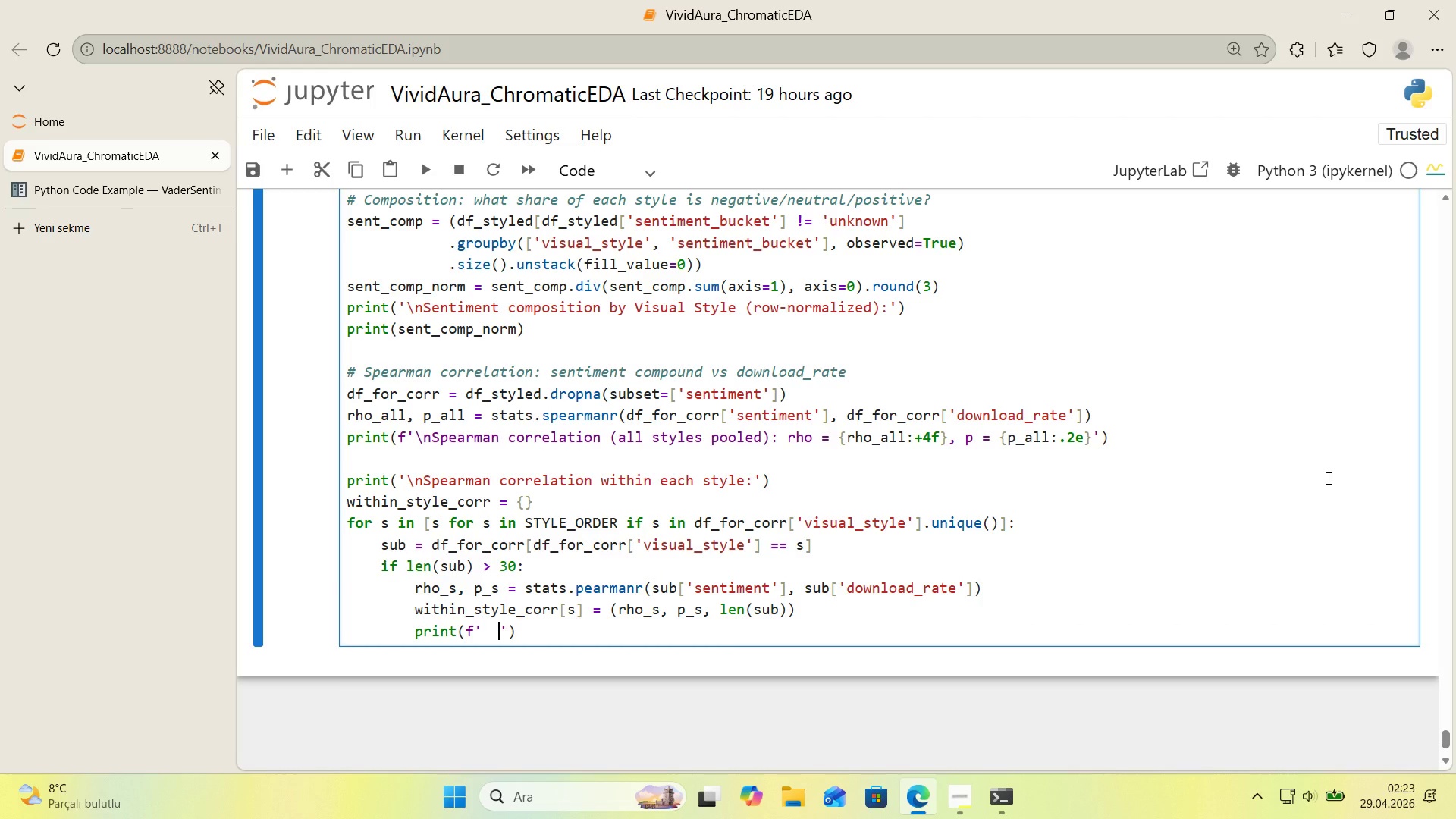 
key(Space)
 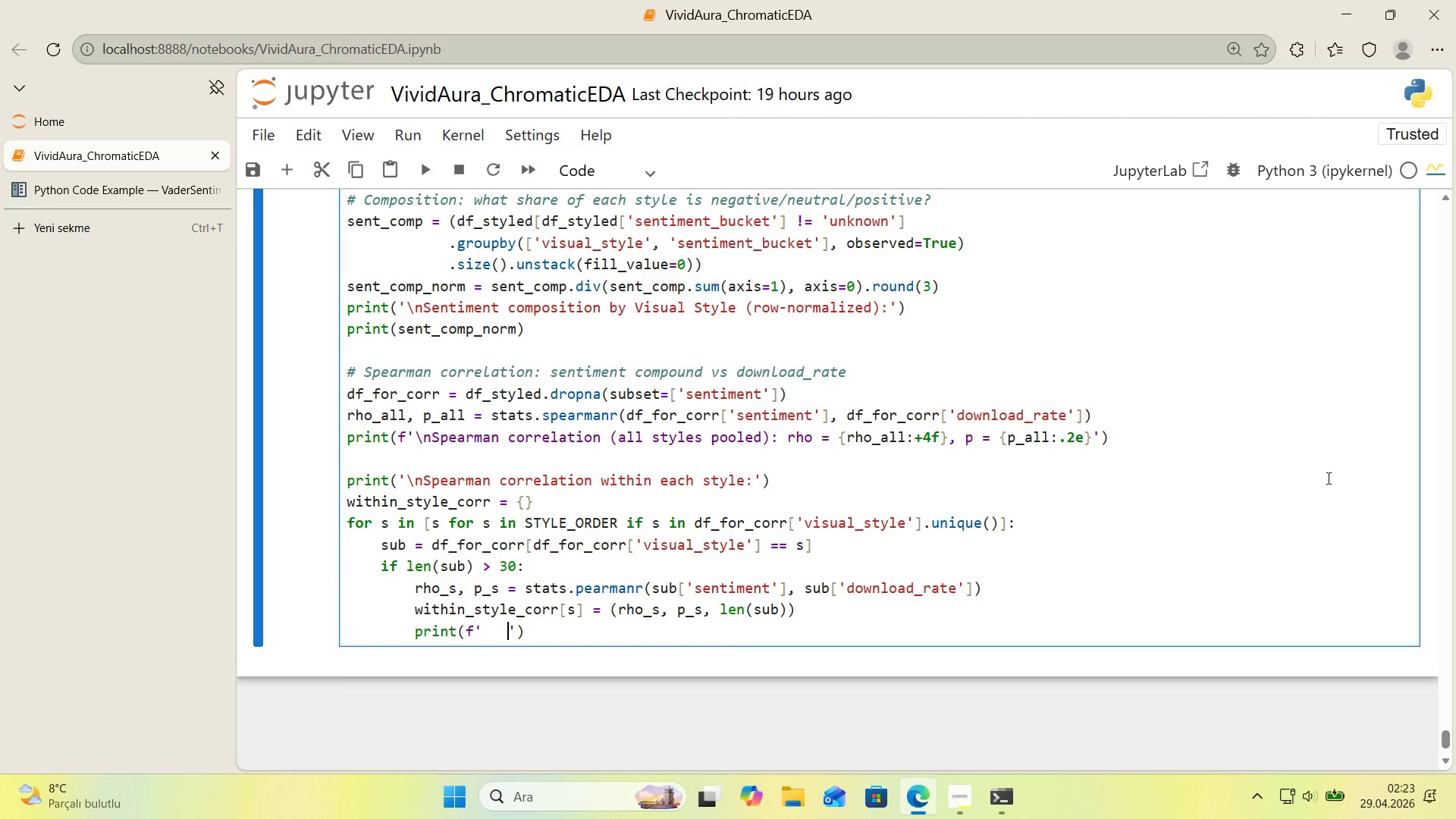 
key(Alt+Control+7)
 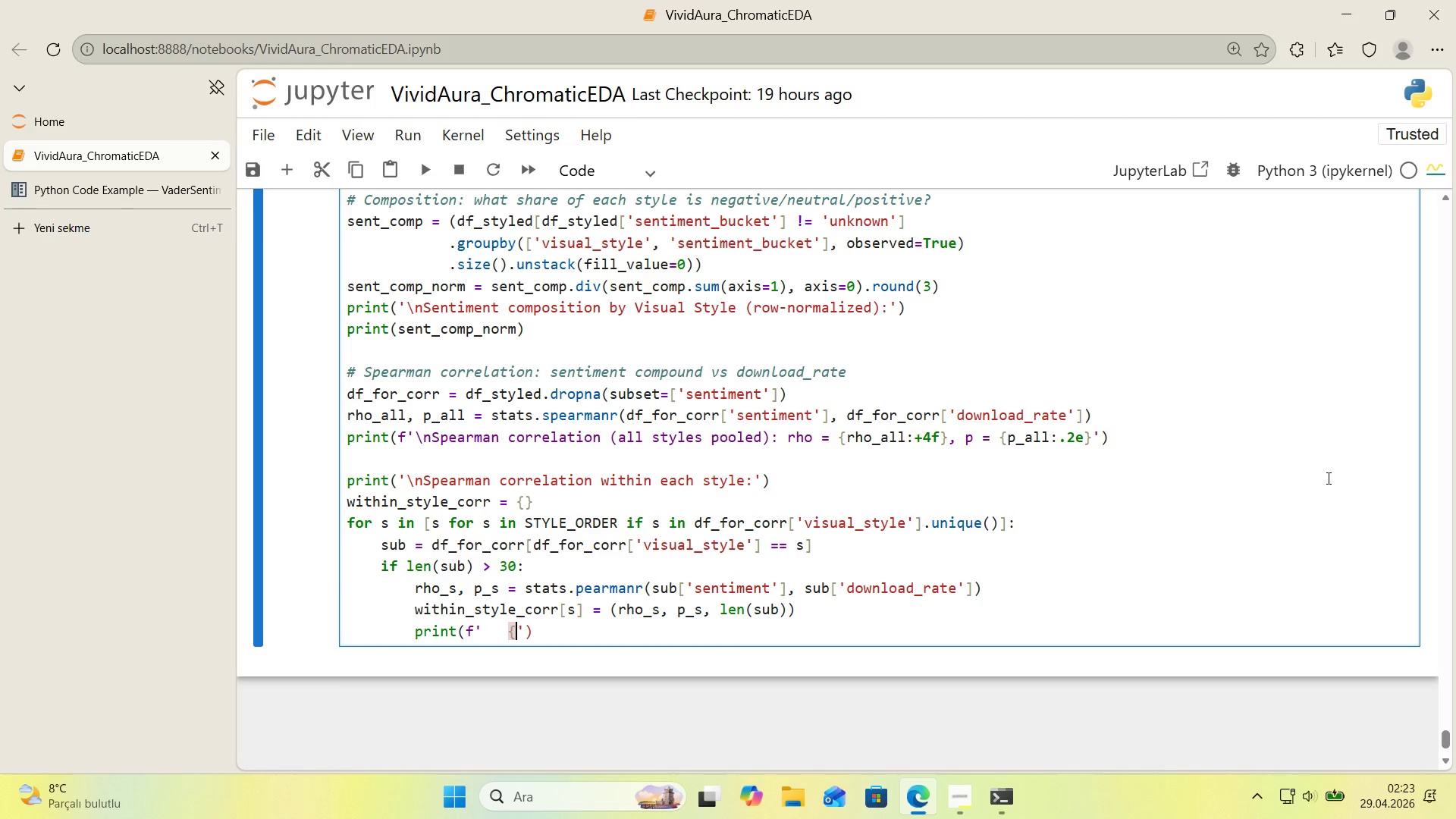 
key(Alt+Control+0)
 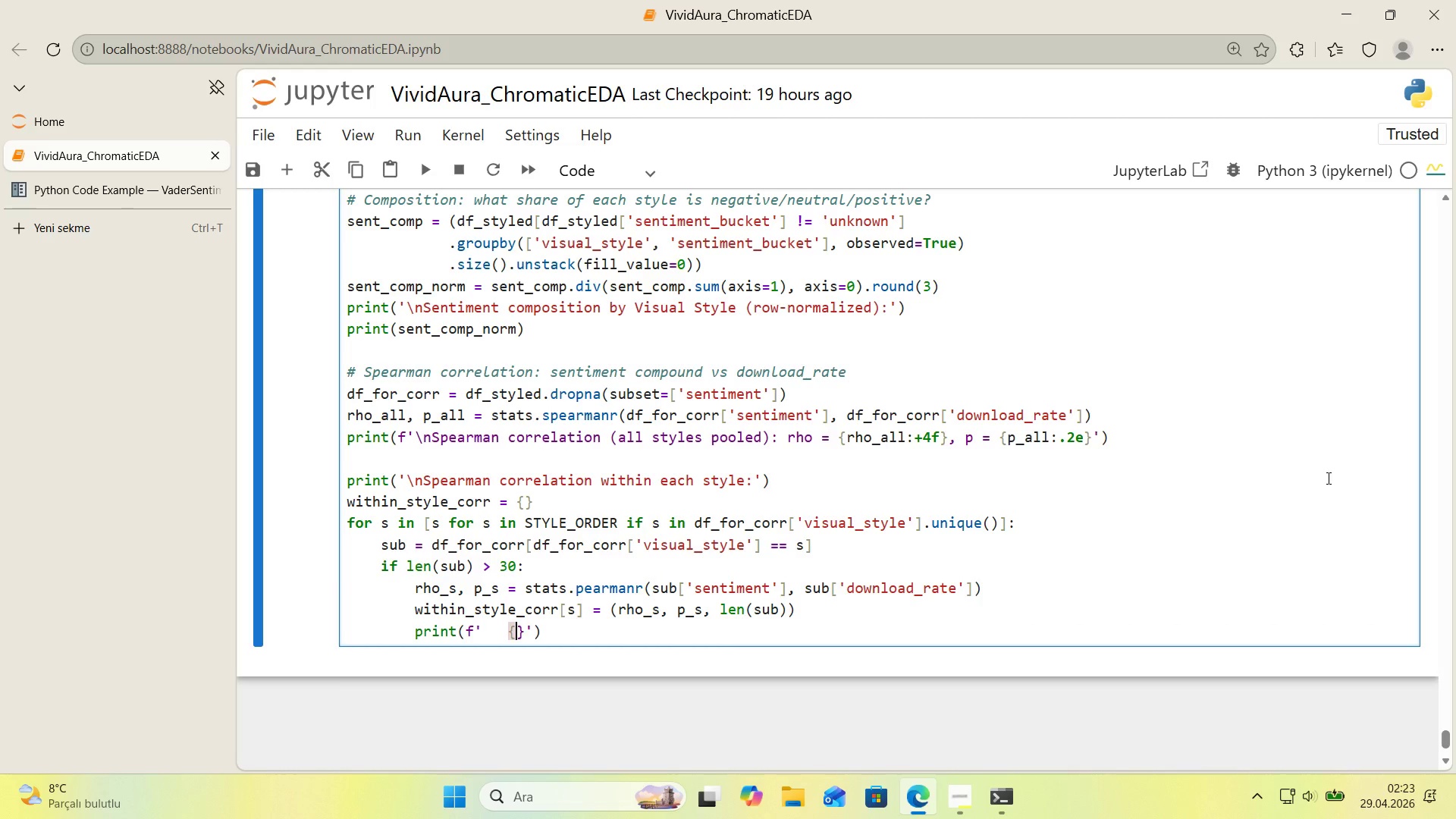 
key(ArrowLeft)
 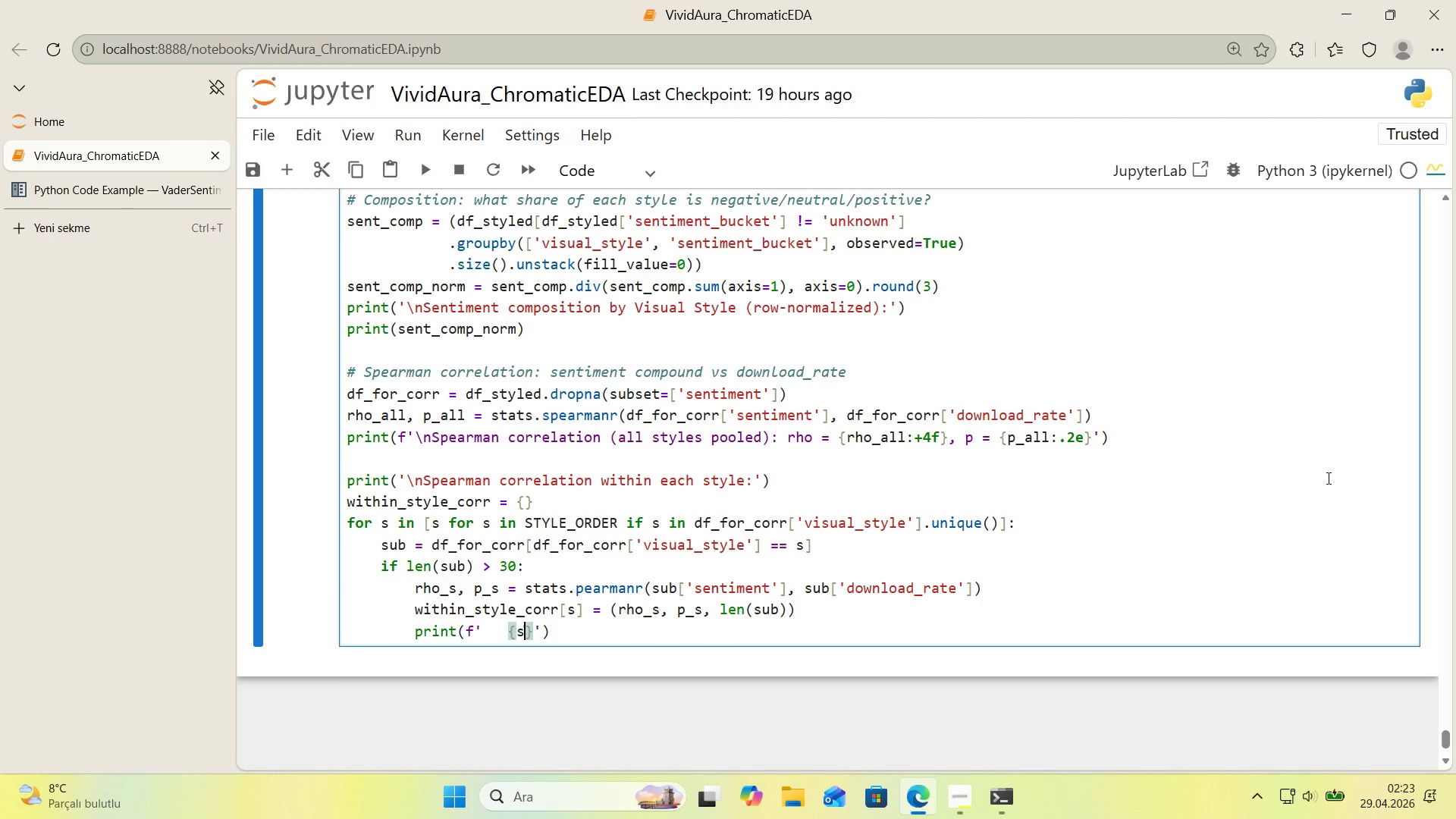 
type(s>25s)
 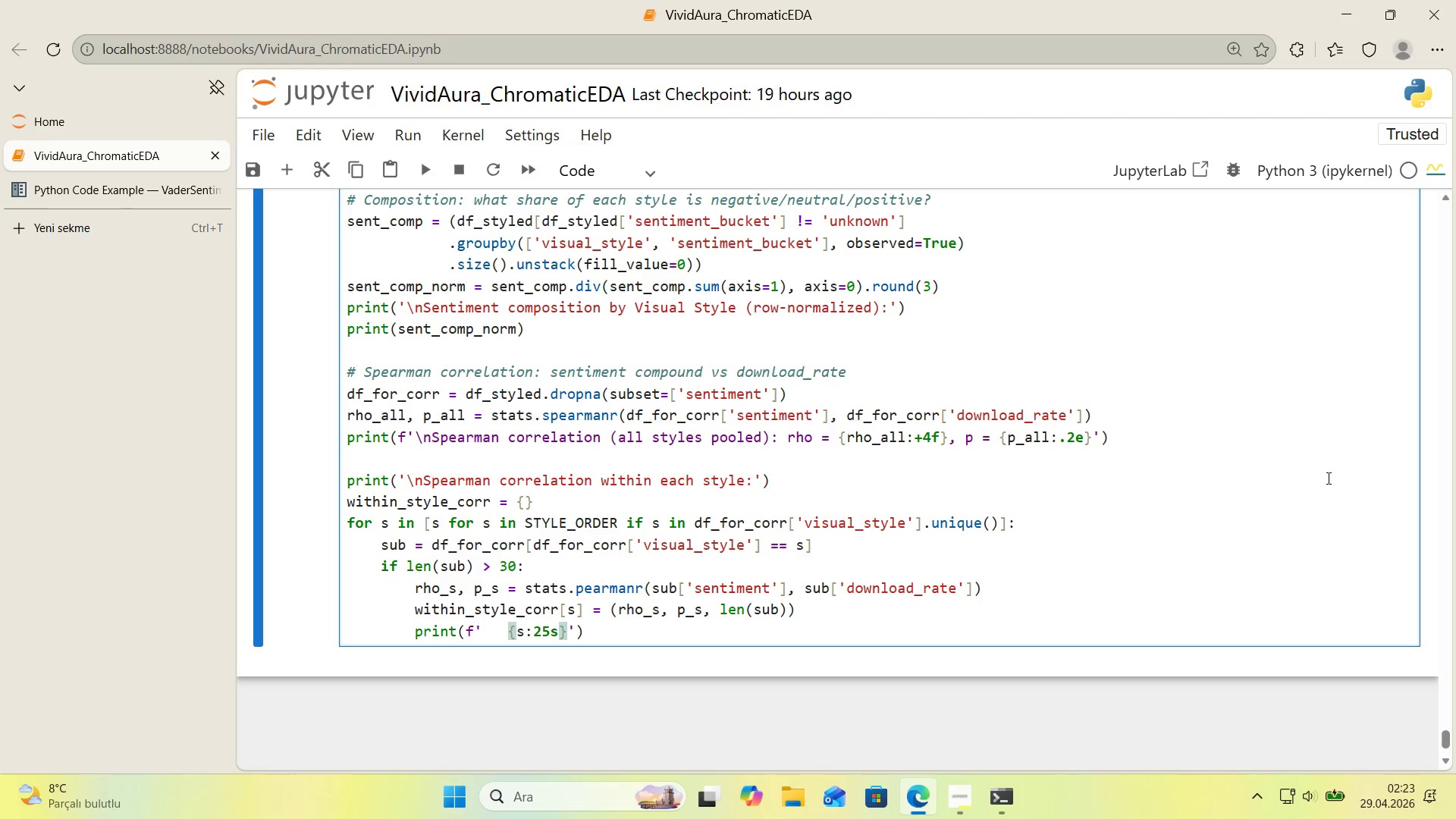 
key(ArrowRight)
 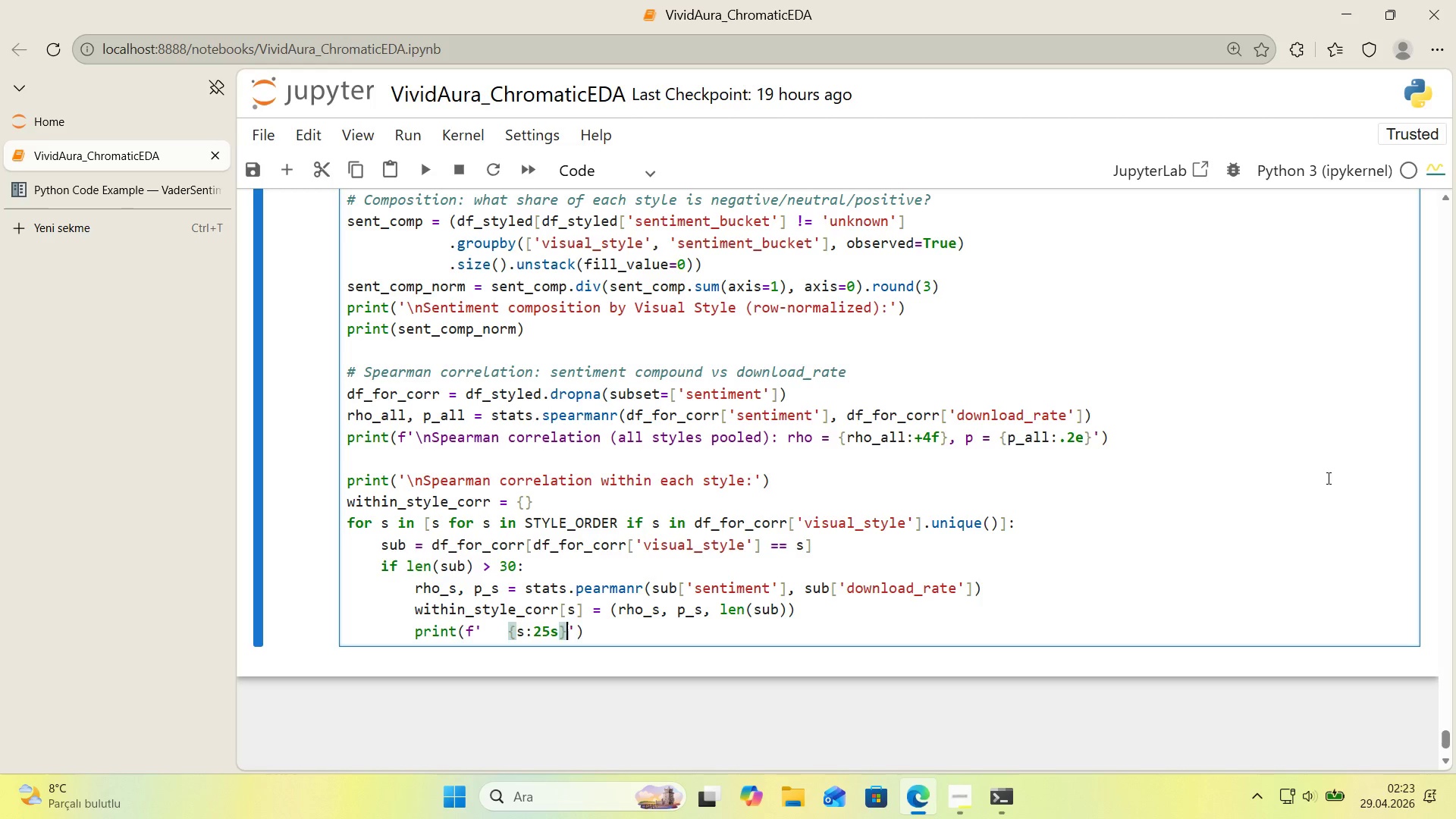 
type( rho ) )
 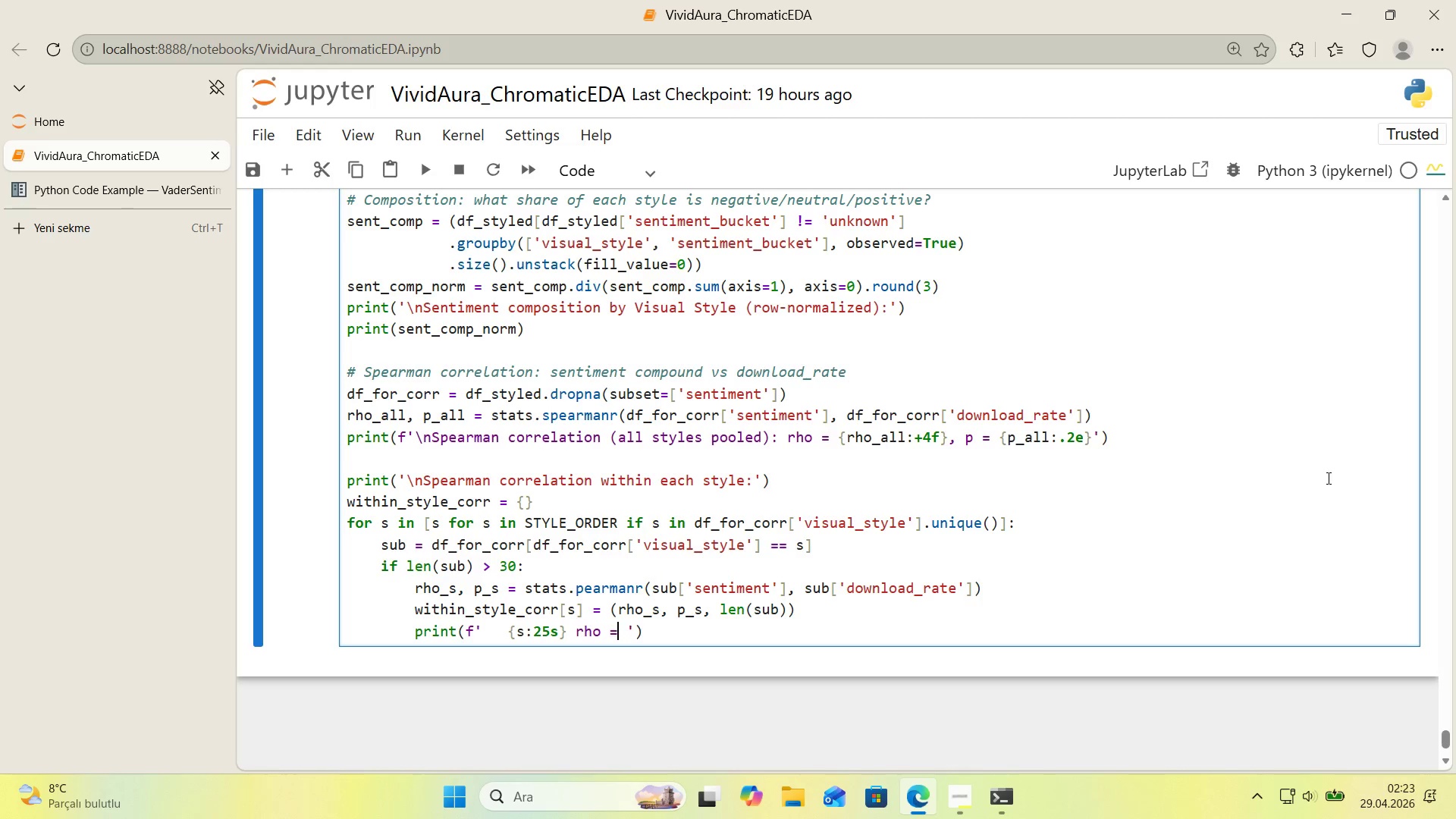 
 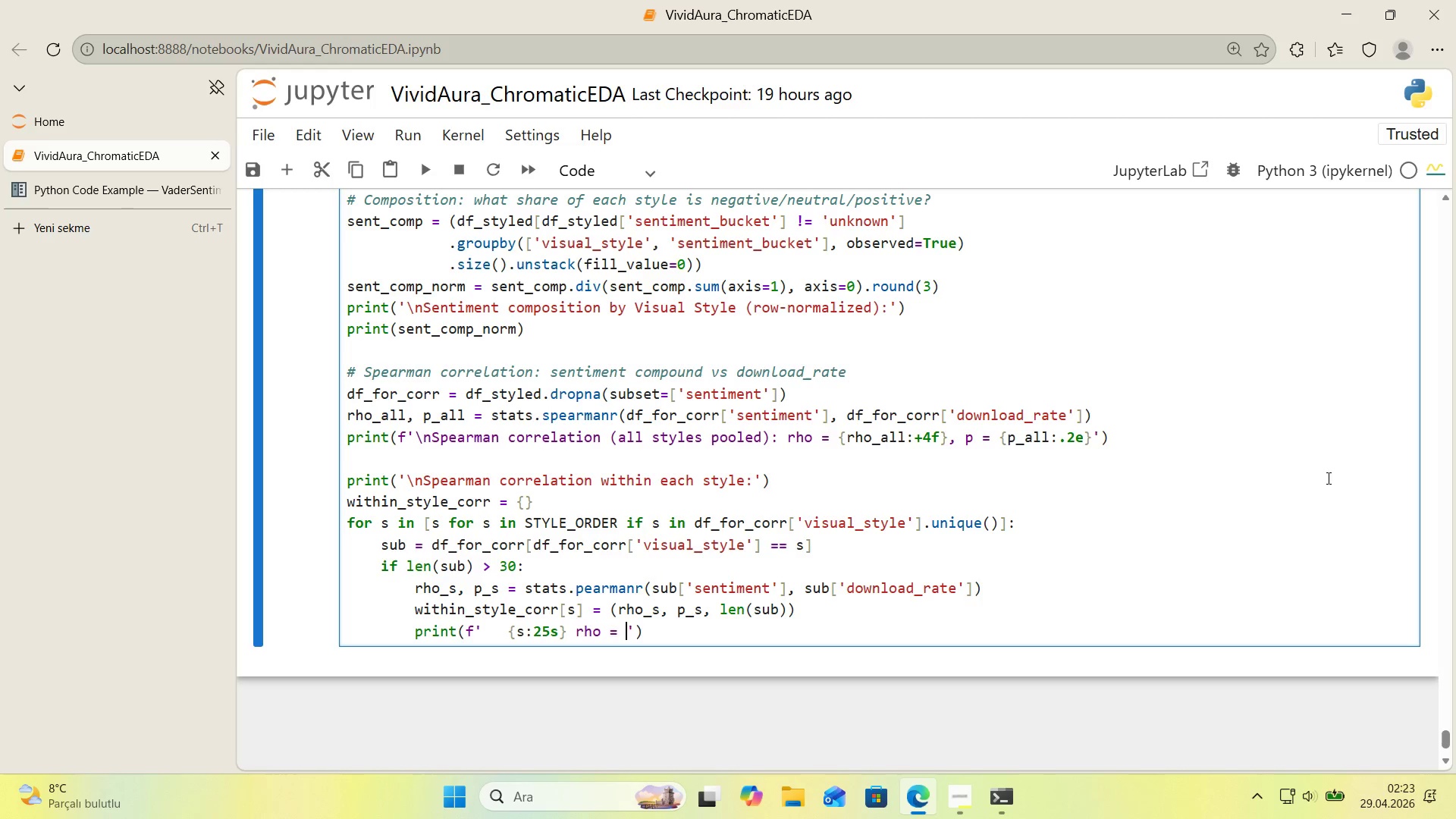 
key(ArrowLeft)
 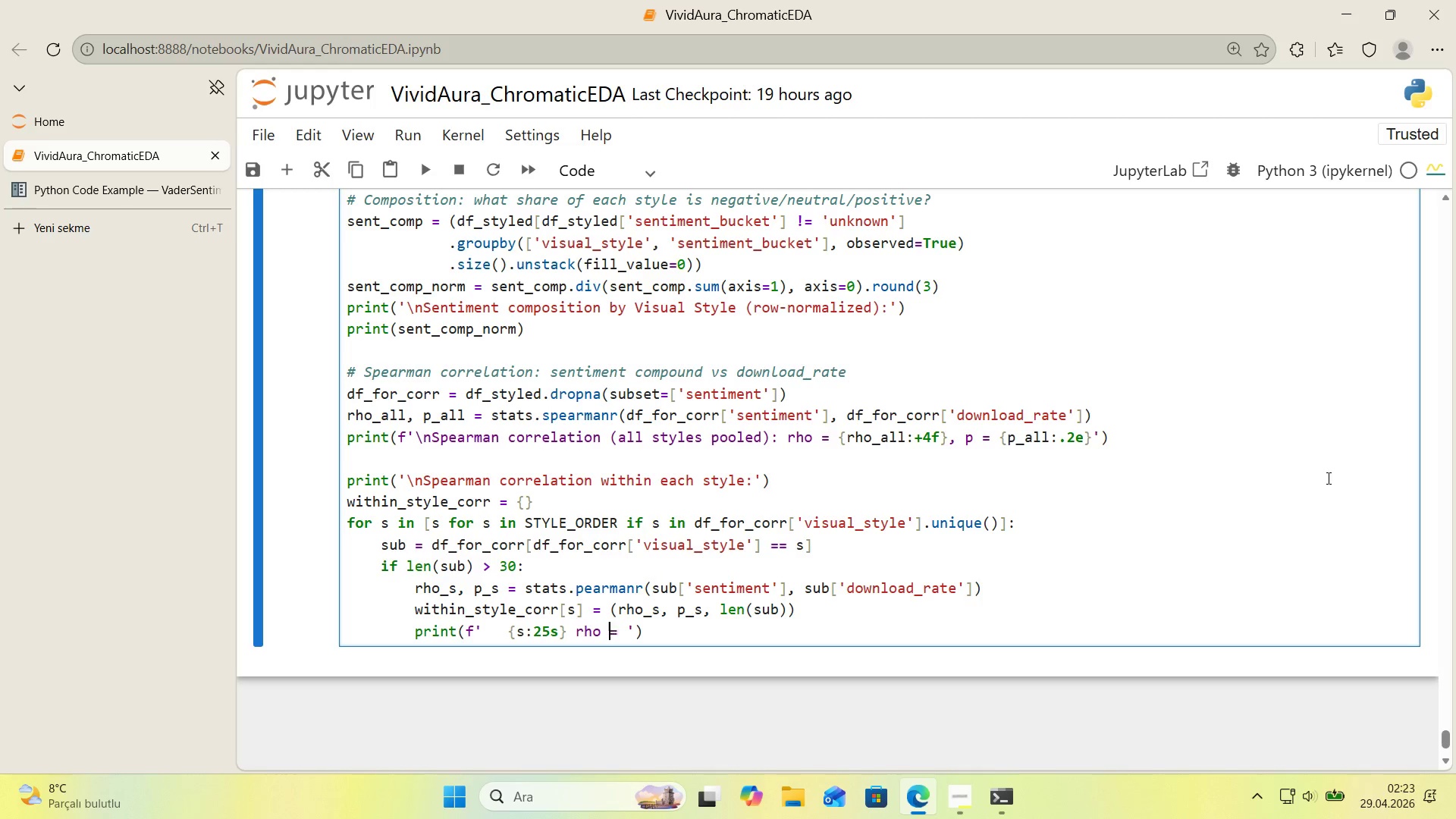 
key(ArrowLeft)
 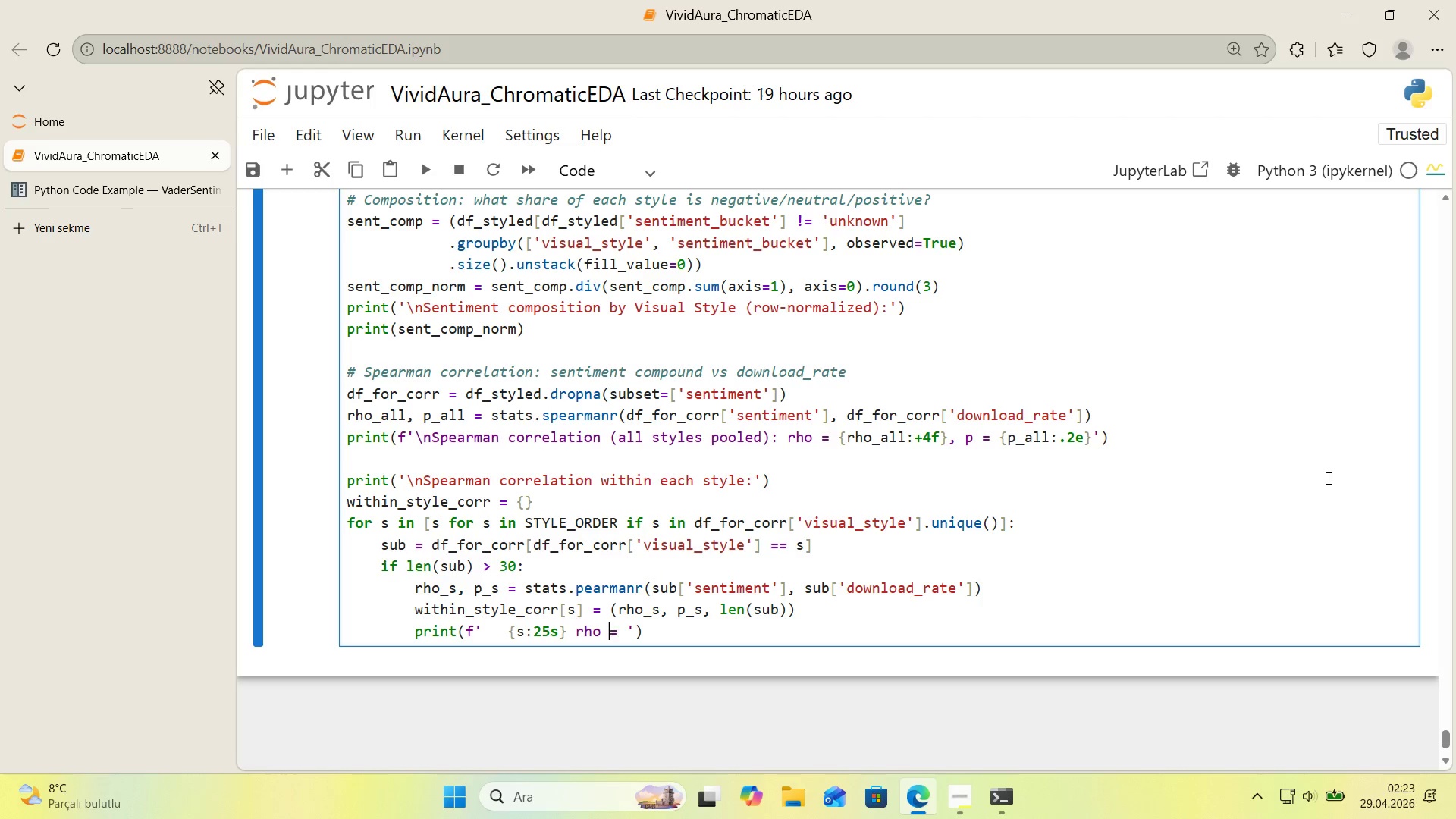 
key(ArrowLeft)
 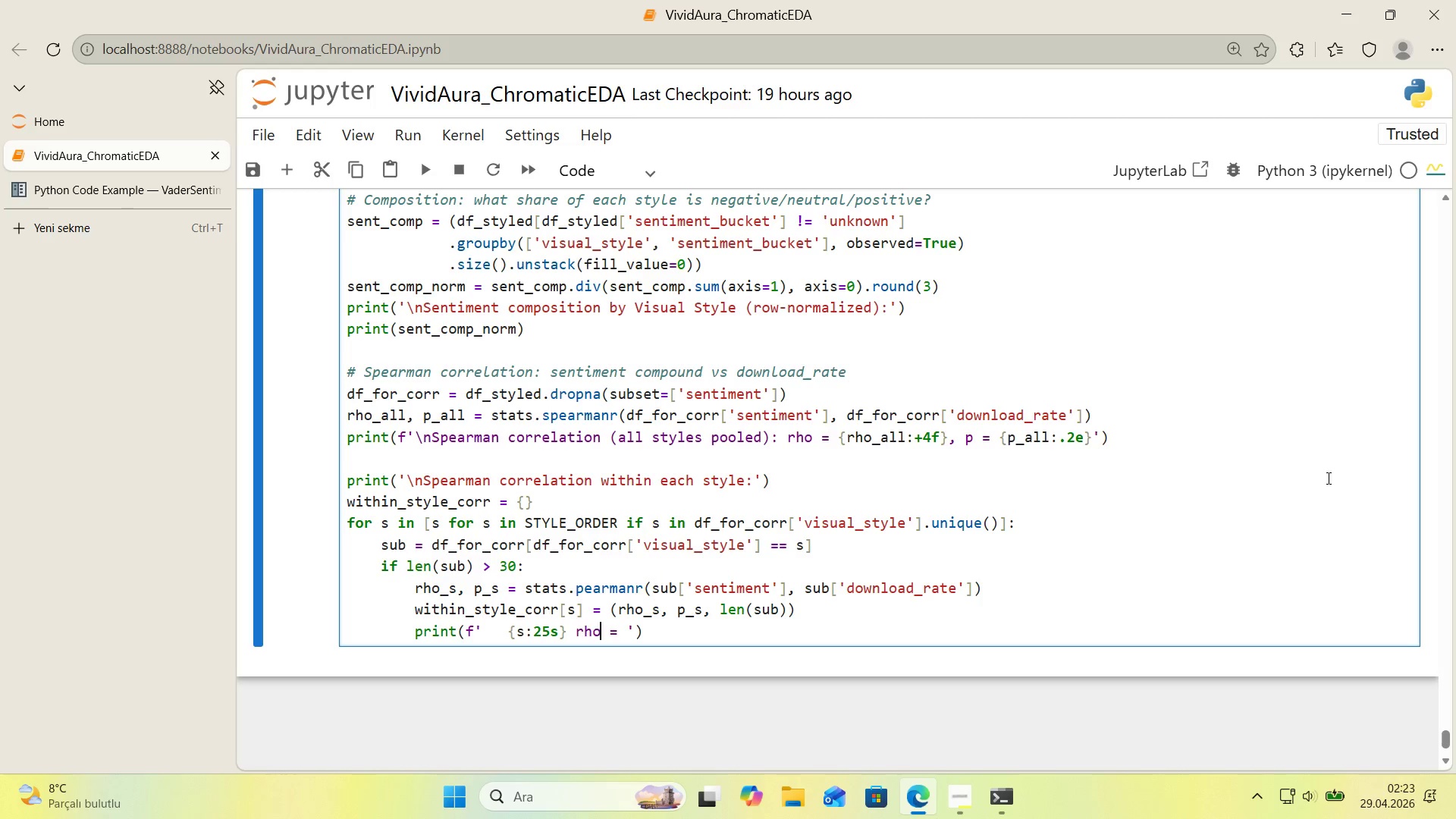 
key(ArrowLeft)
 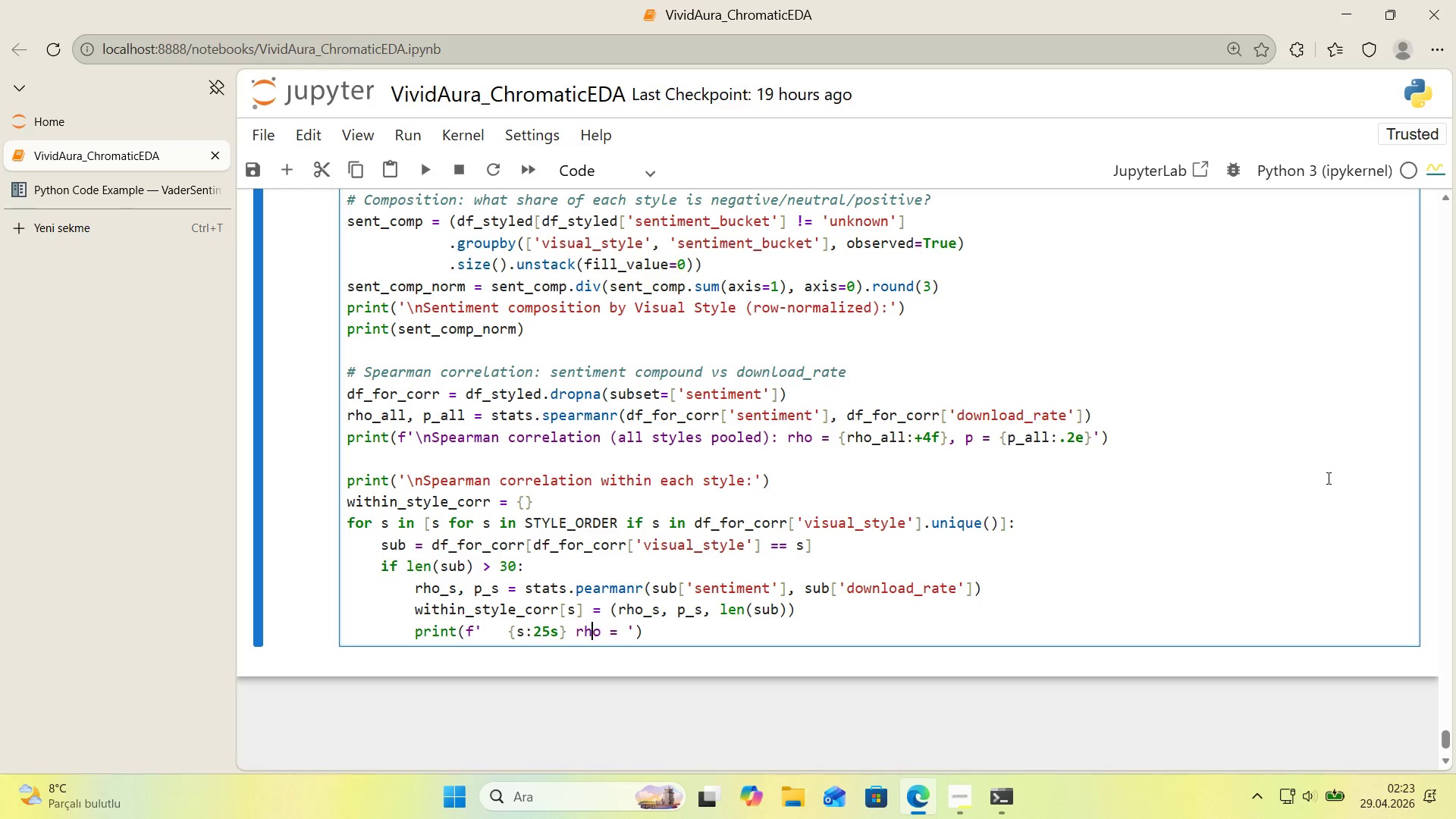 
key(ArrowLeft)
 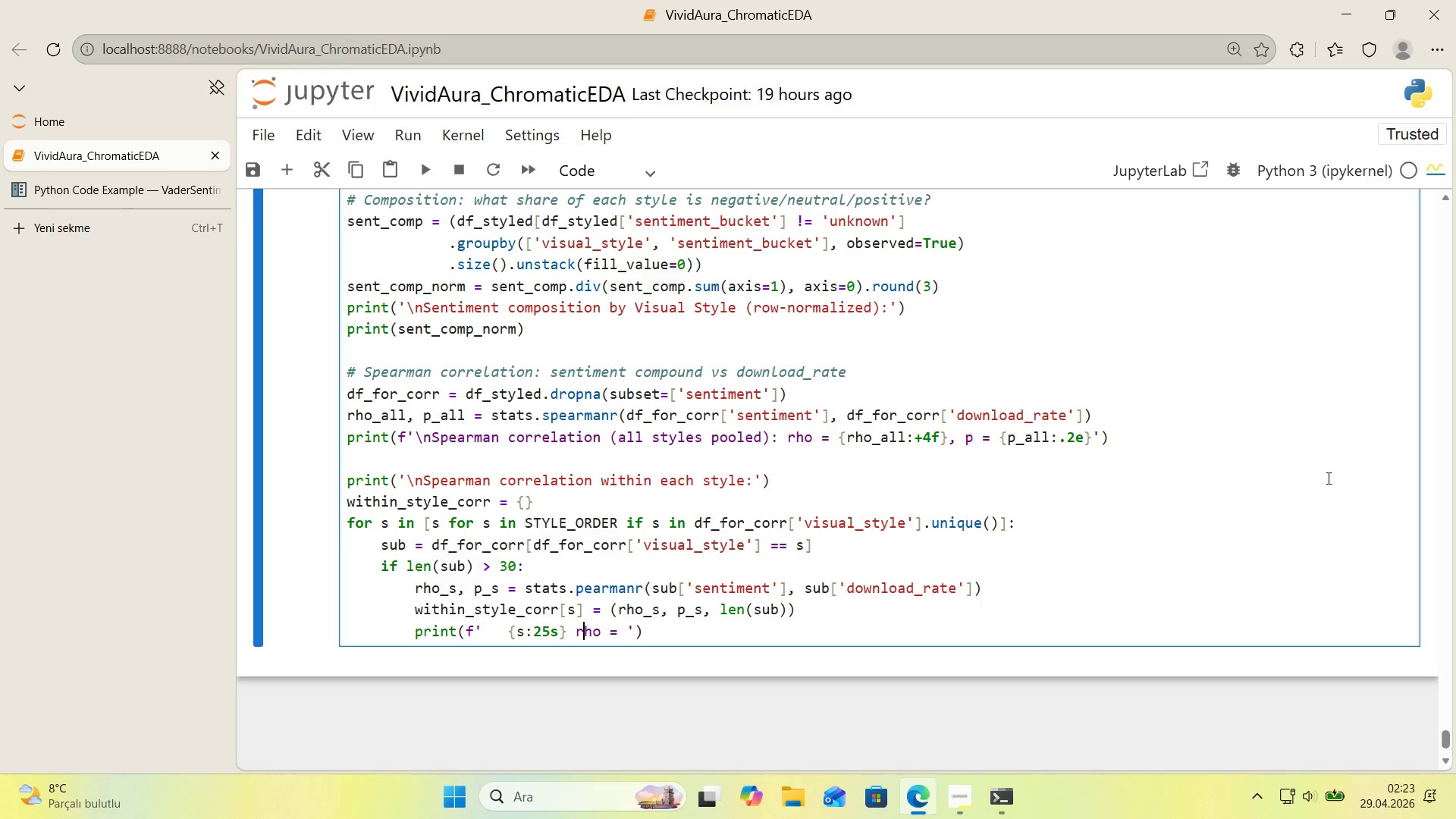 
key(ArrowLeft)
 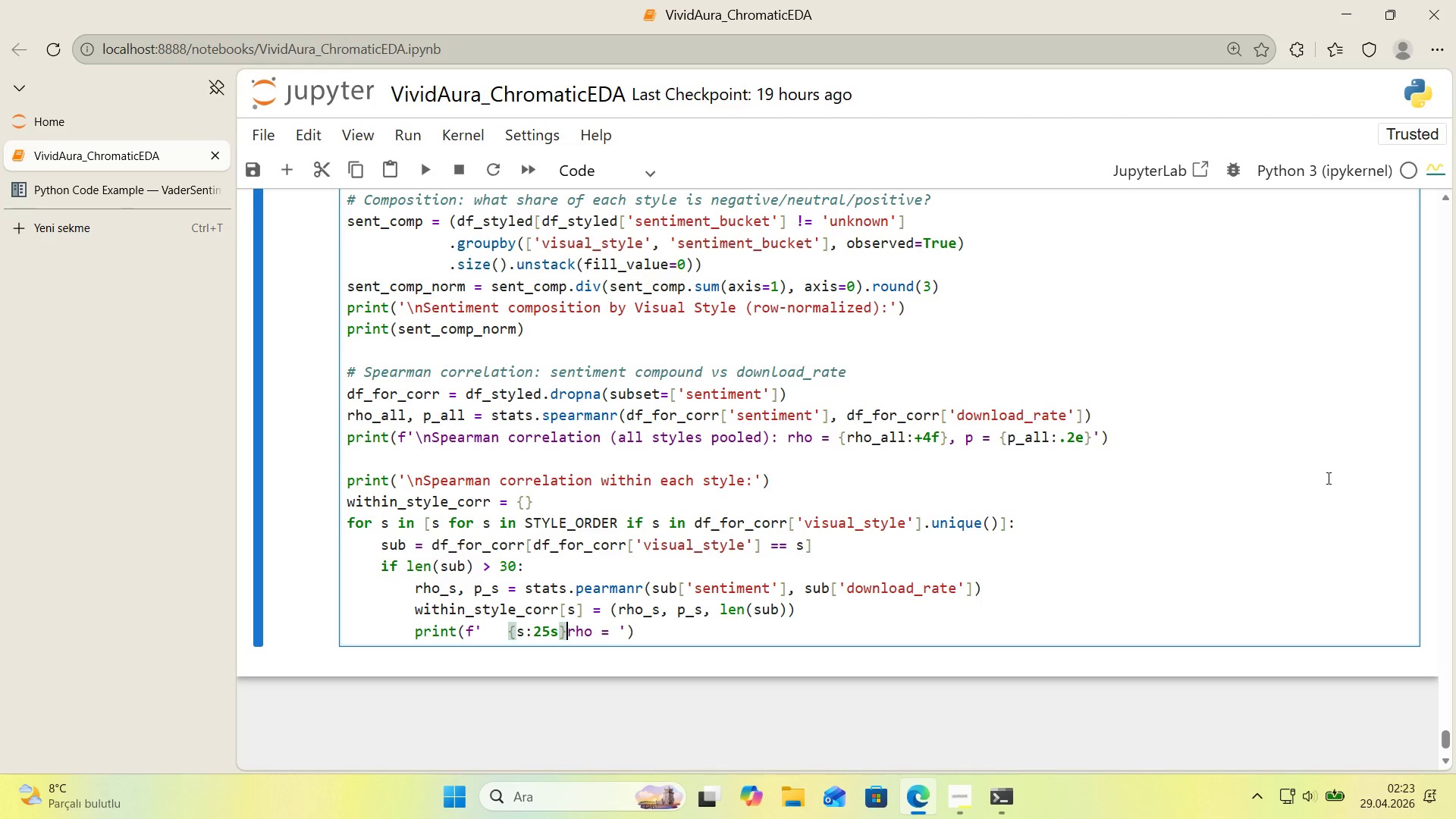 
key(Backspace)
 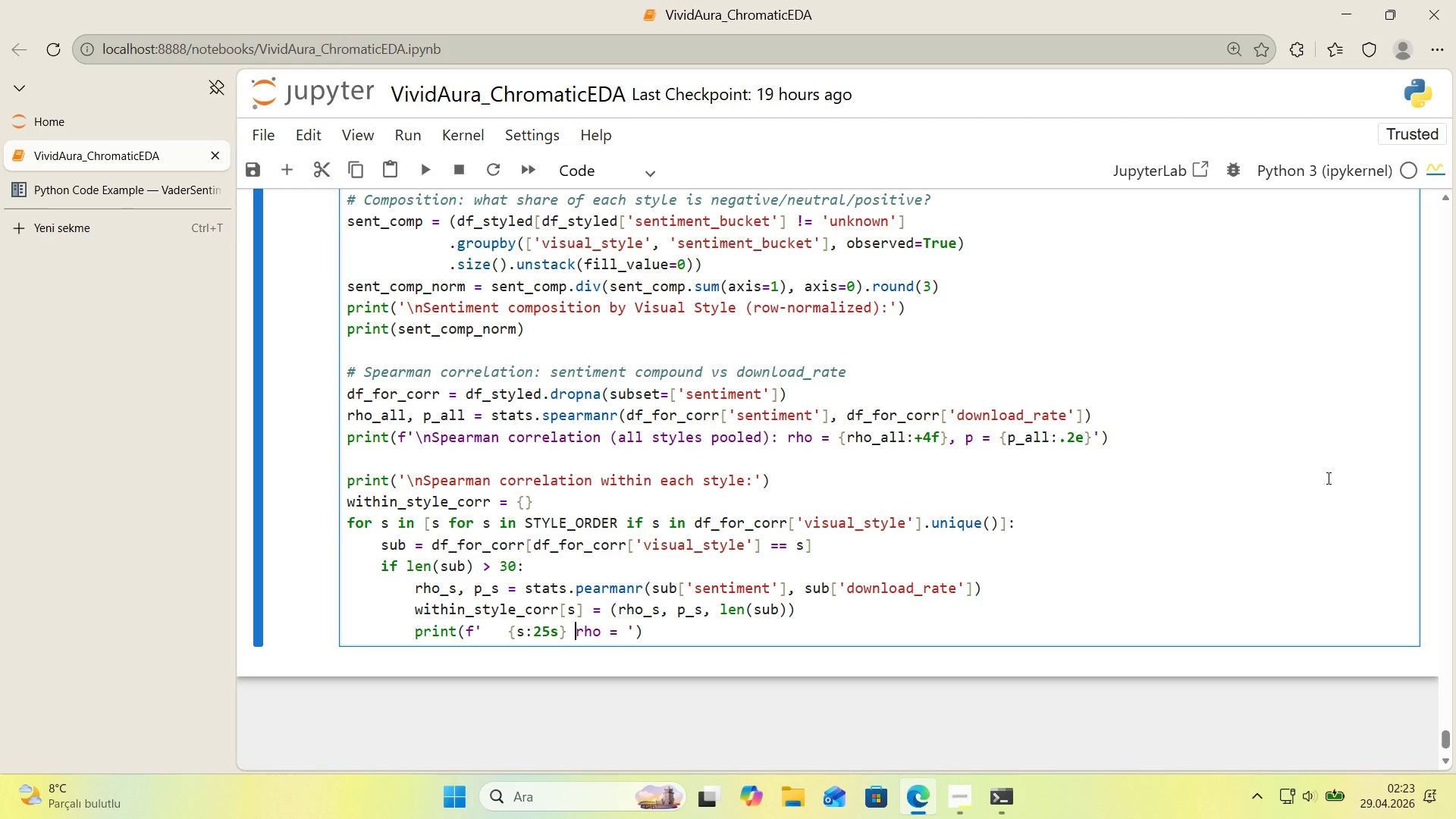 
key(Space)
 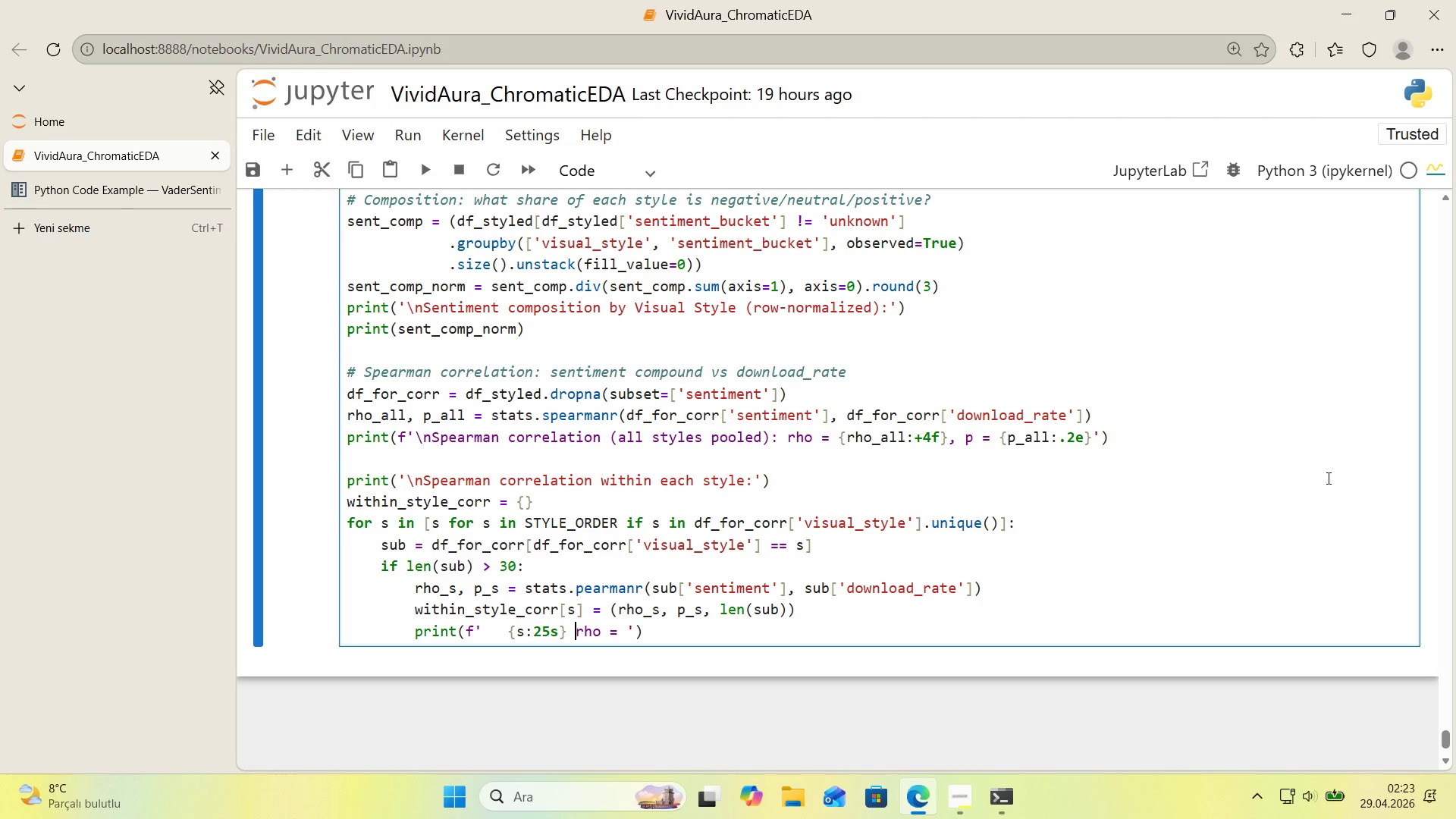 
key(ArrowRight)
 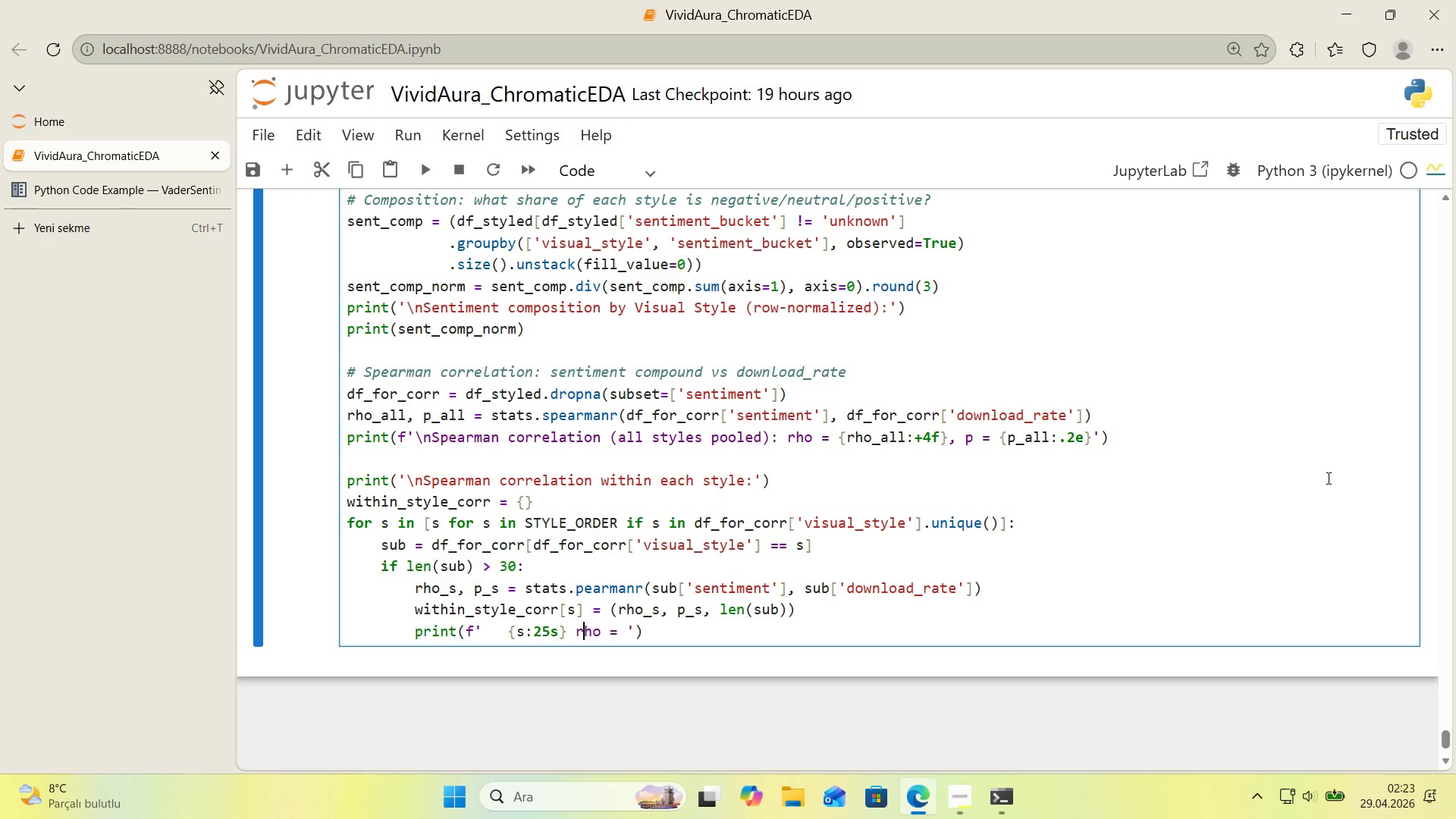 
key(ArrowRight)
 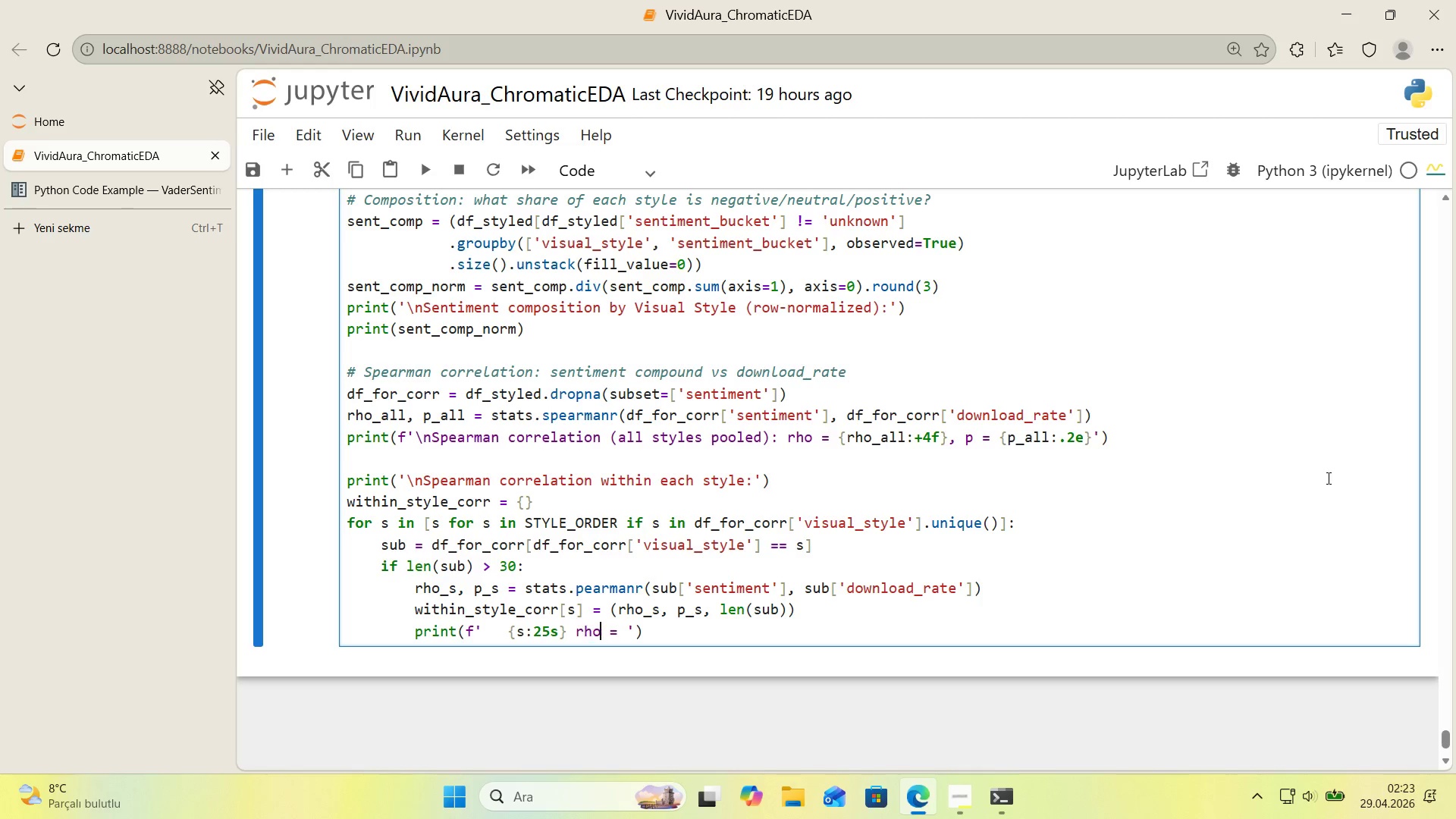 
key(ArrowRight)
 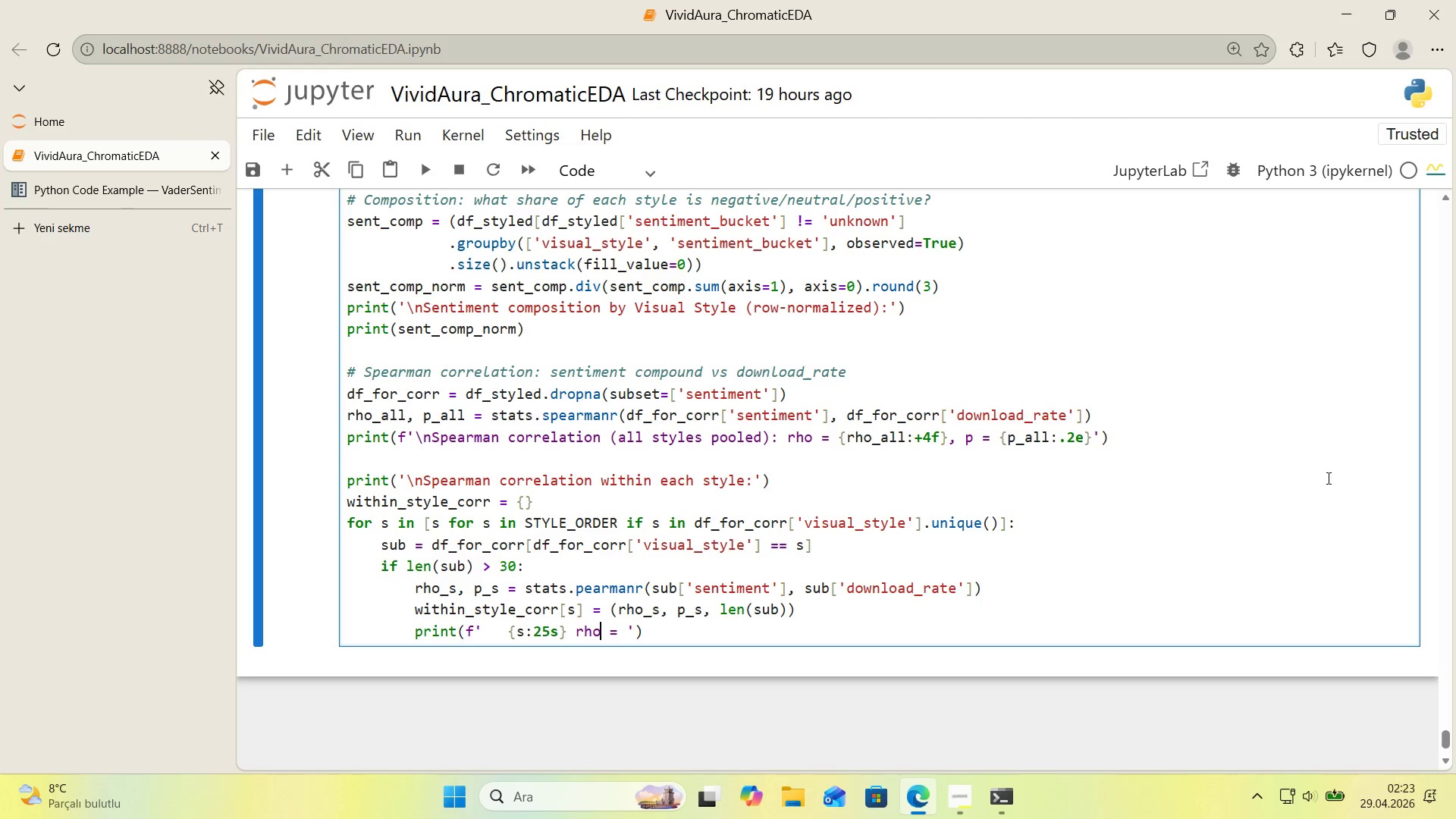 
key(ArrowRight)
 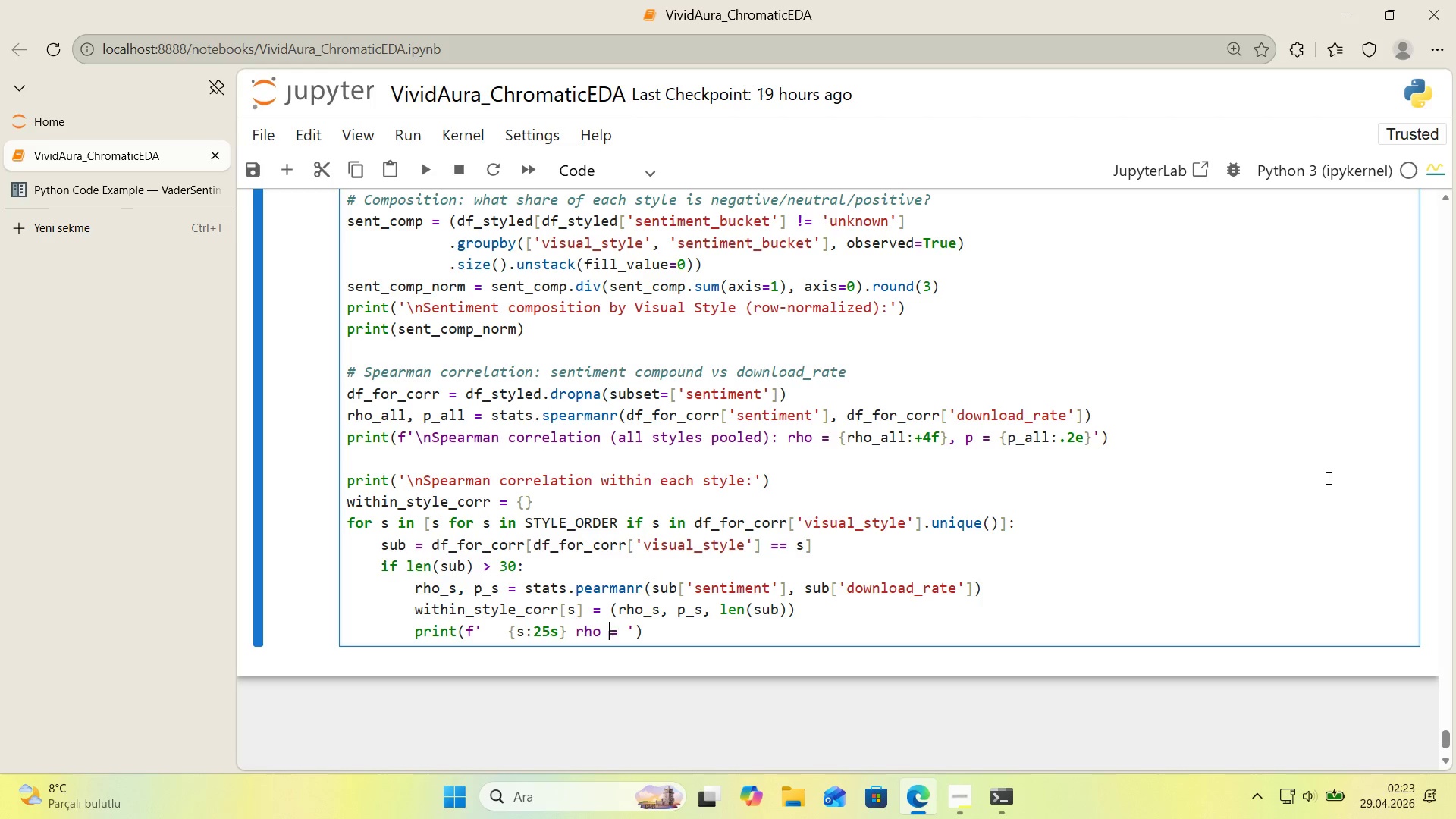 
key(ArrowRight)
 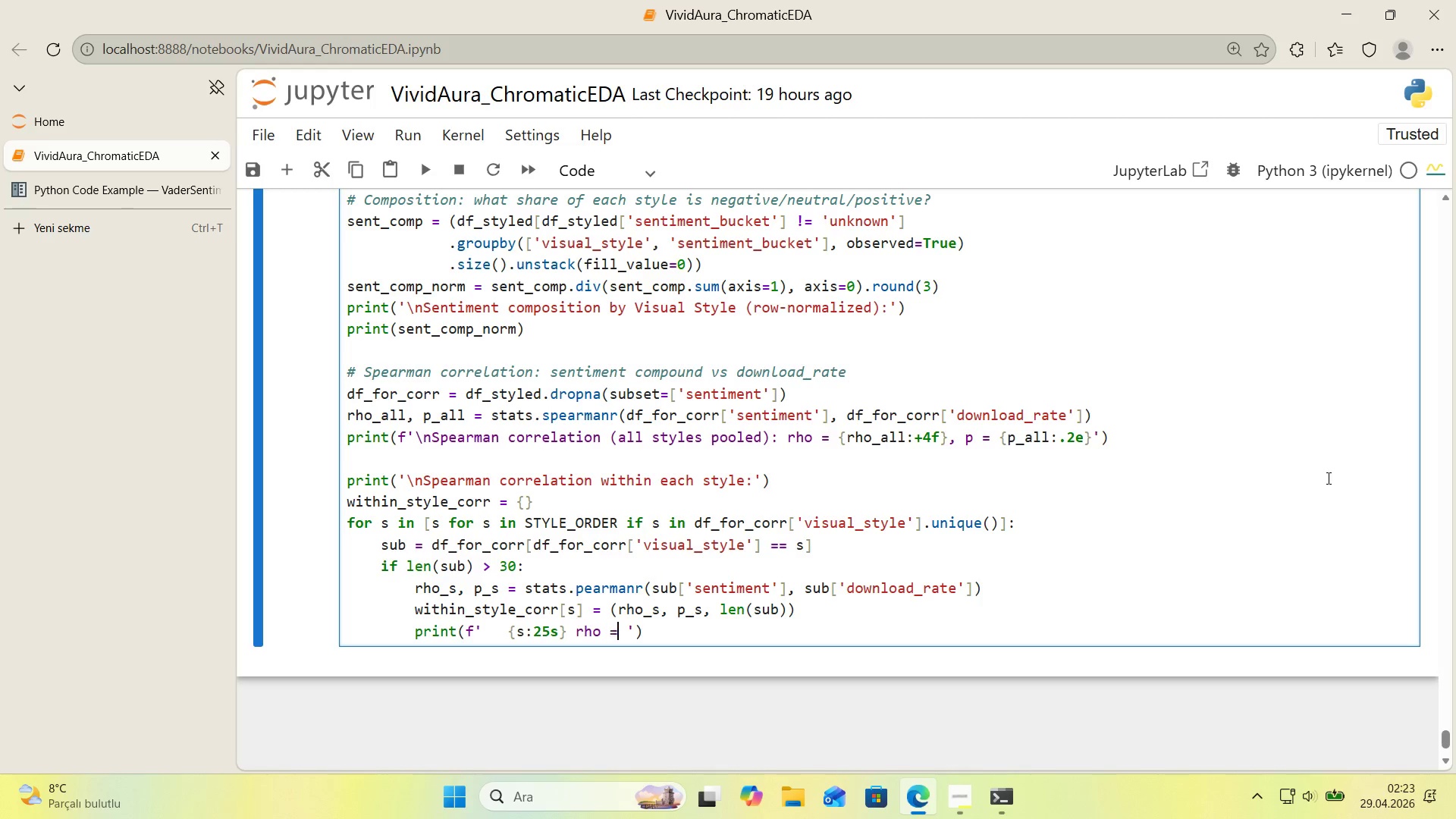 
key(ArrowRight)
 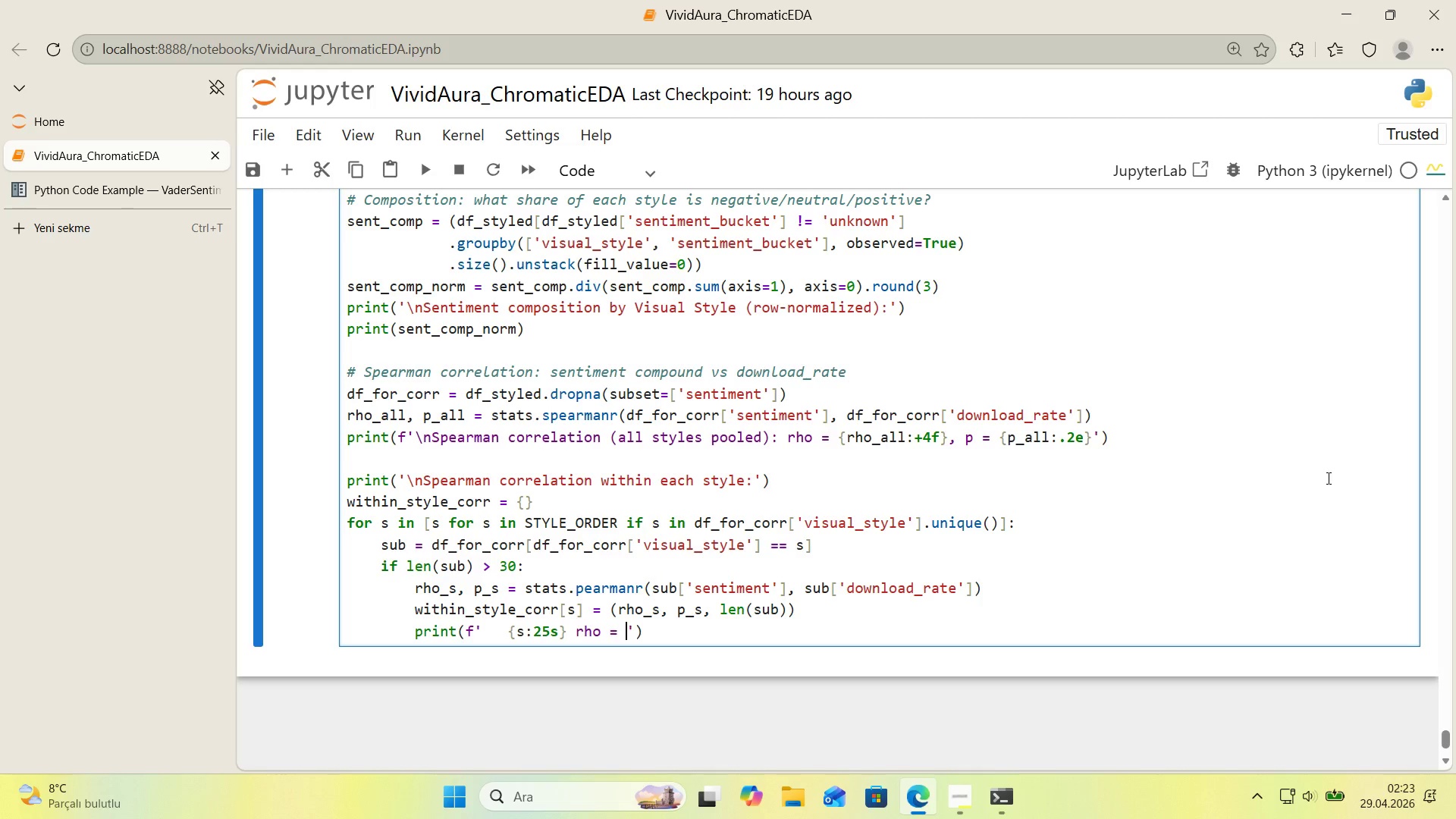 
key(Backspace)
 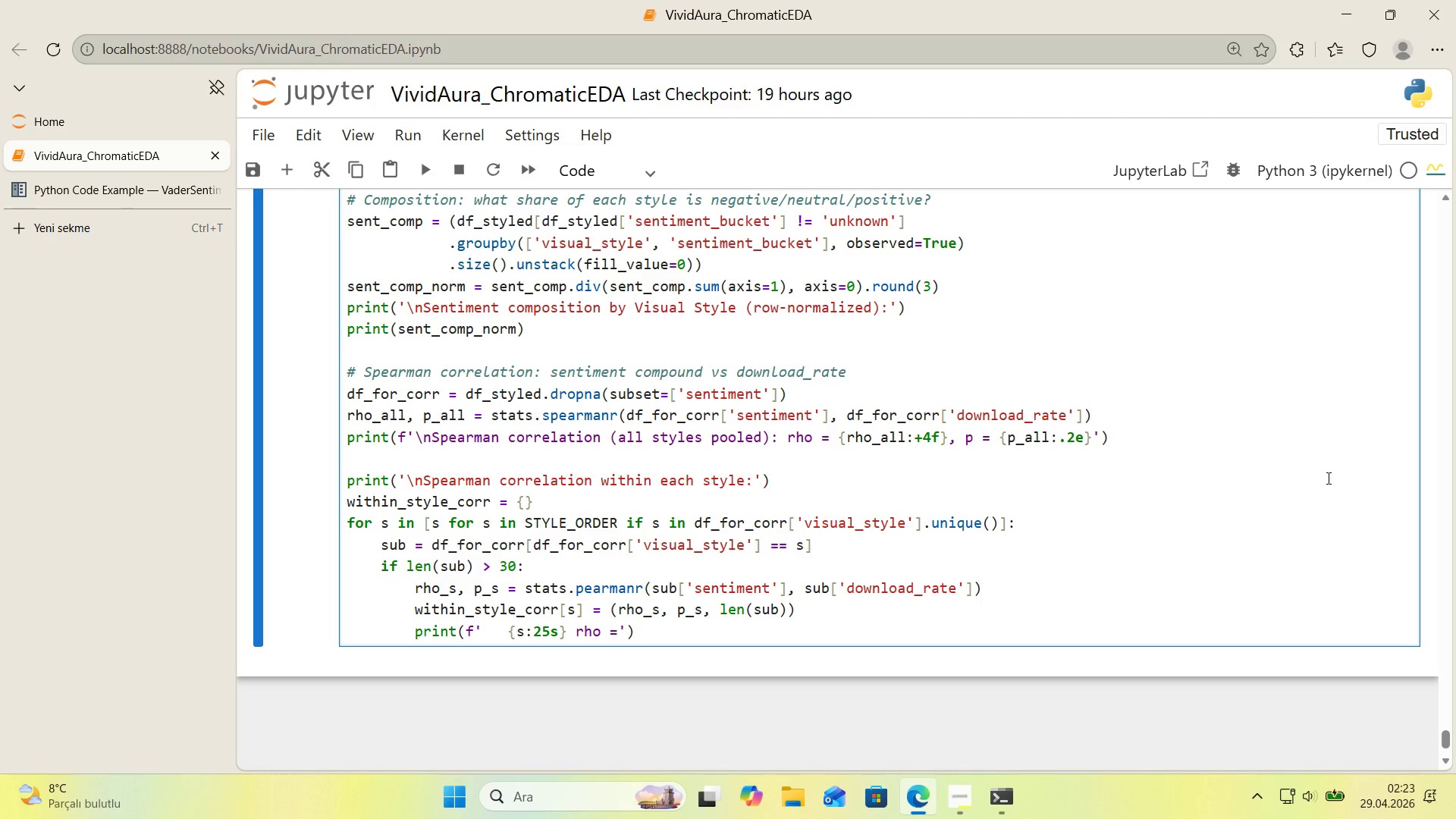 
key(Space)
 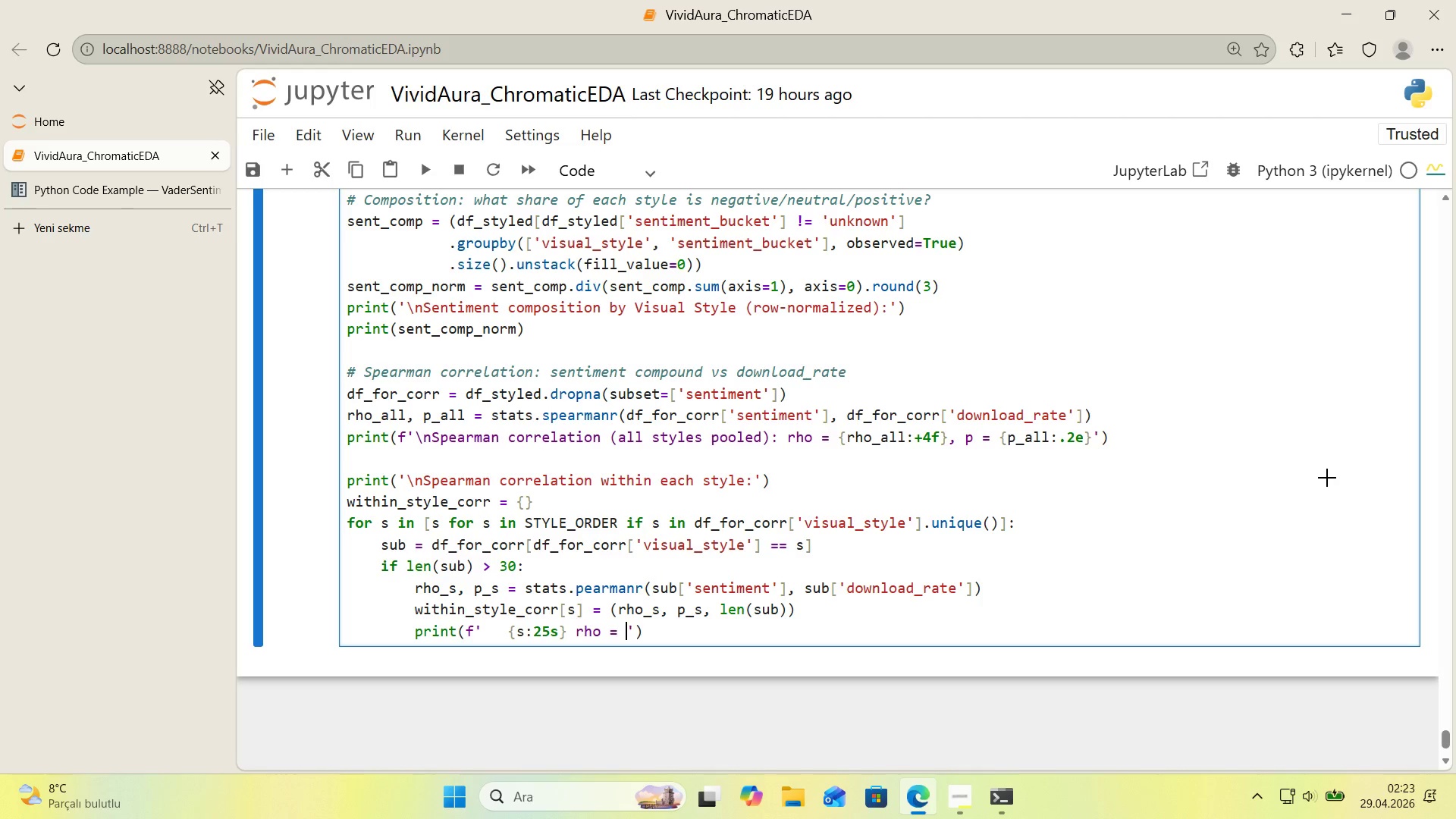 
key(Alt+Control+7)
 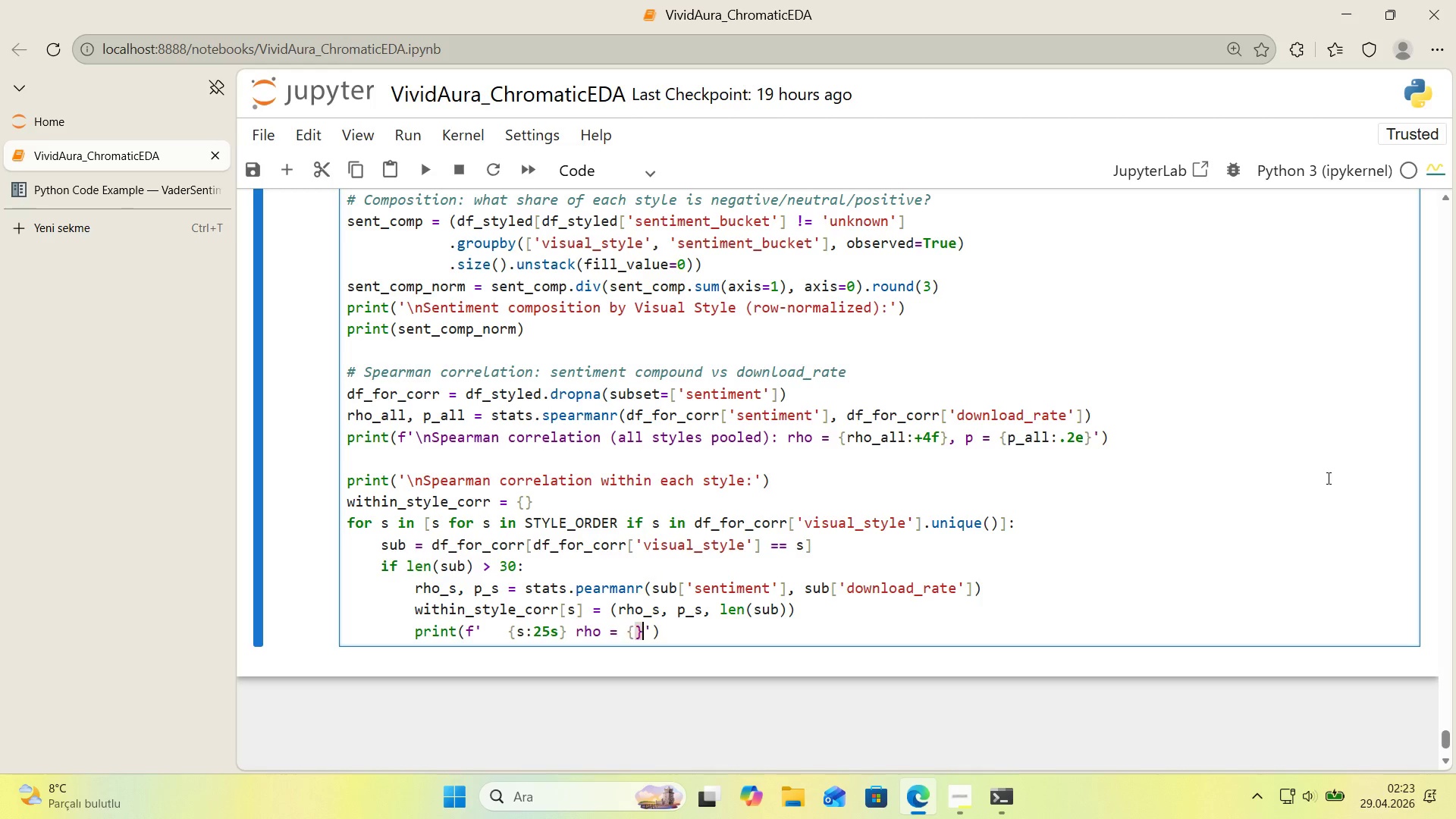 
key(Alt+Control+0)
 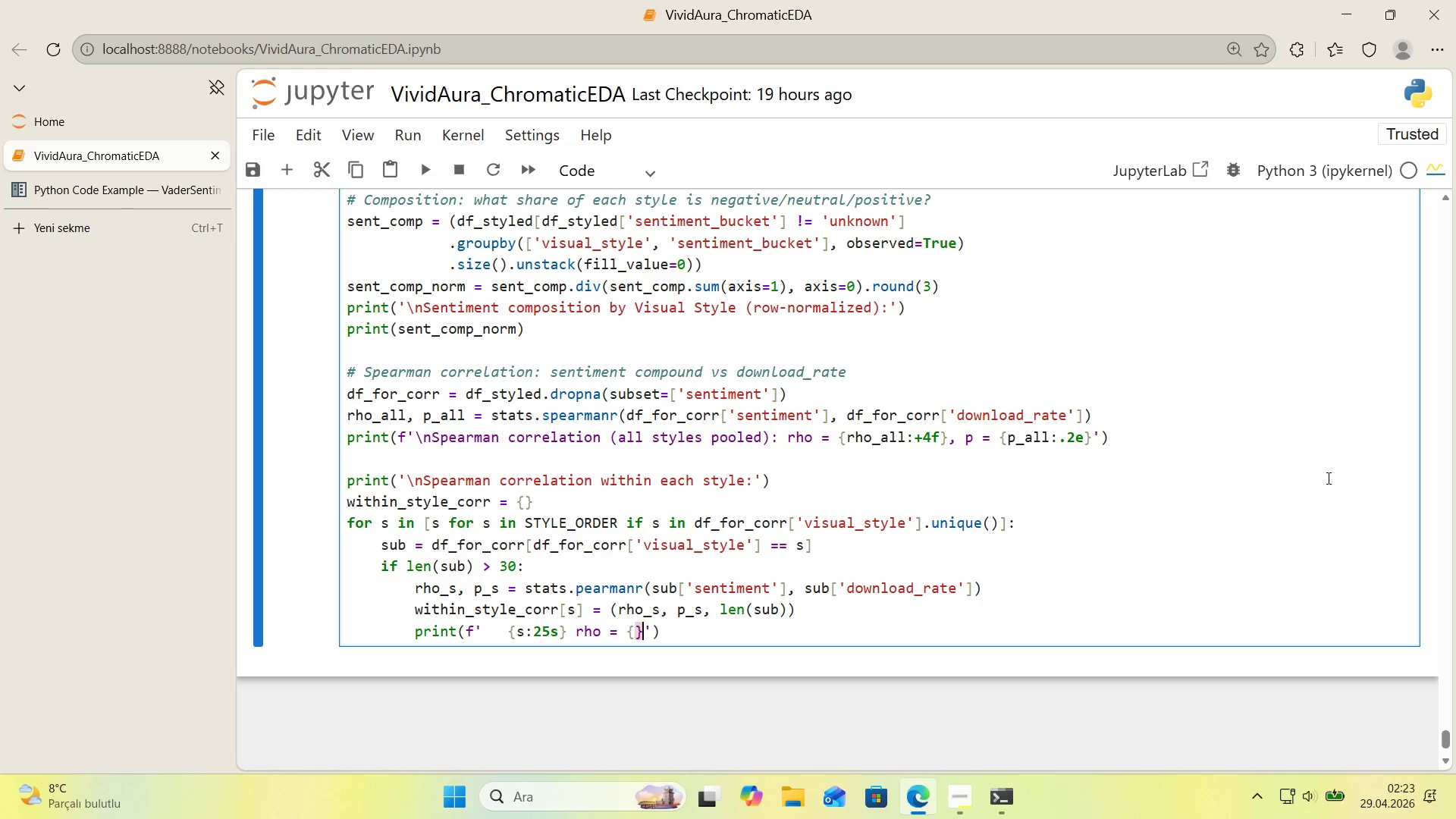 
key(ArrowLeft)
 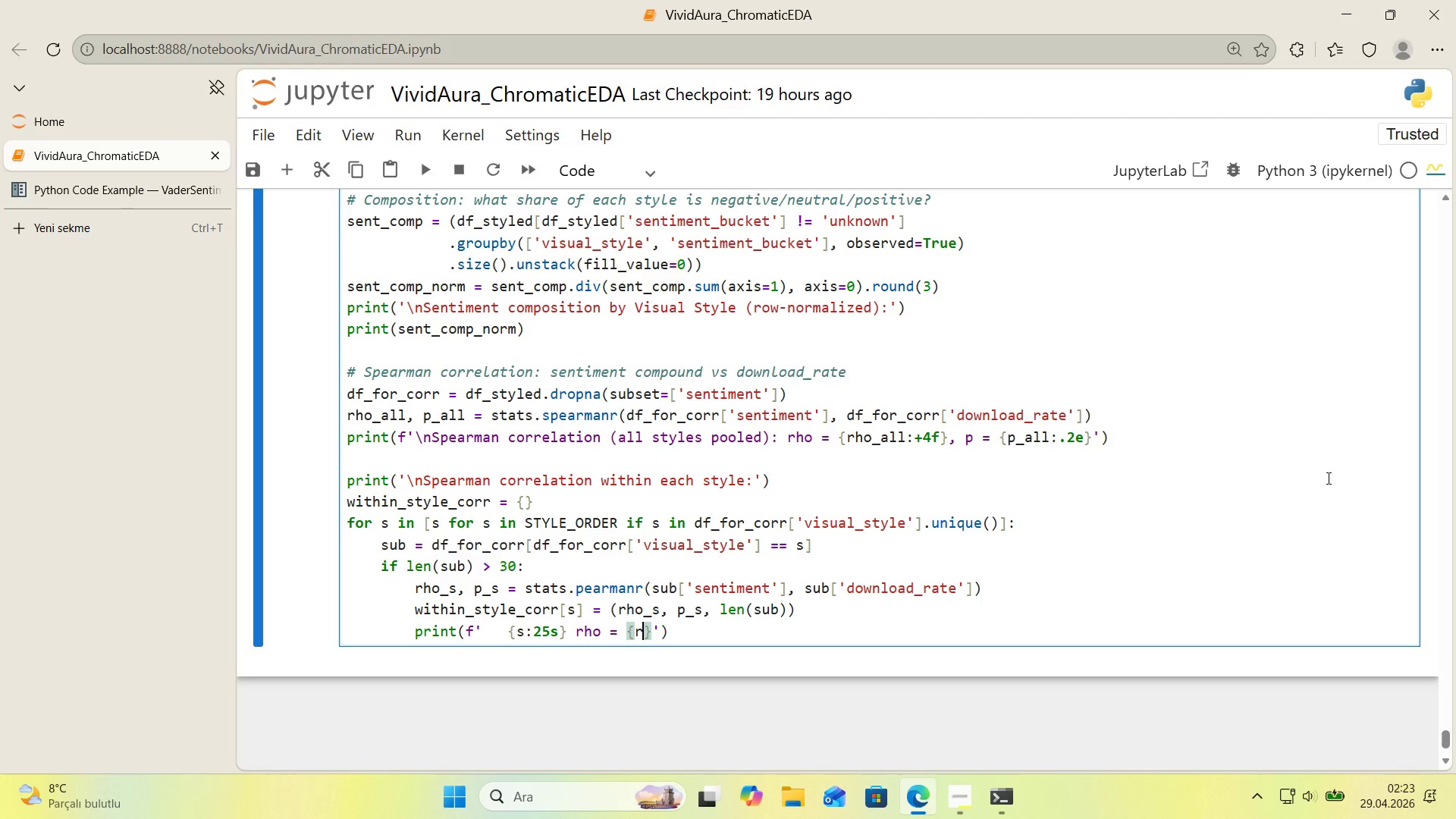 
type(rho_s>+.4f)
 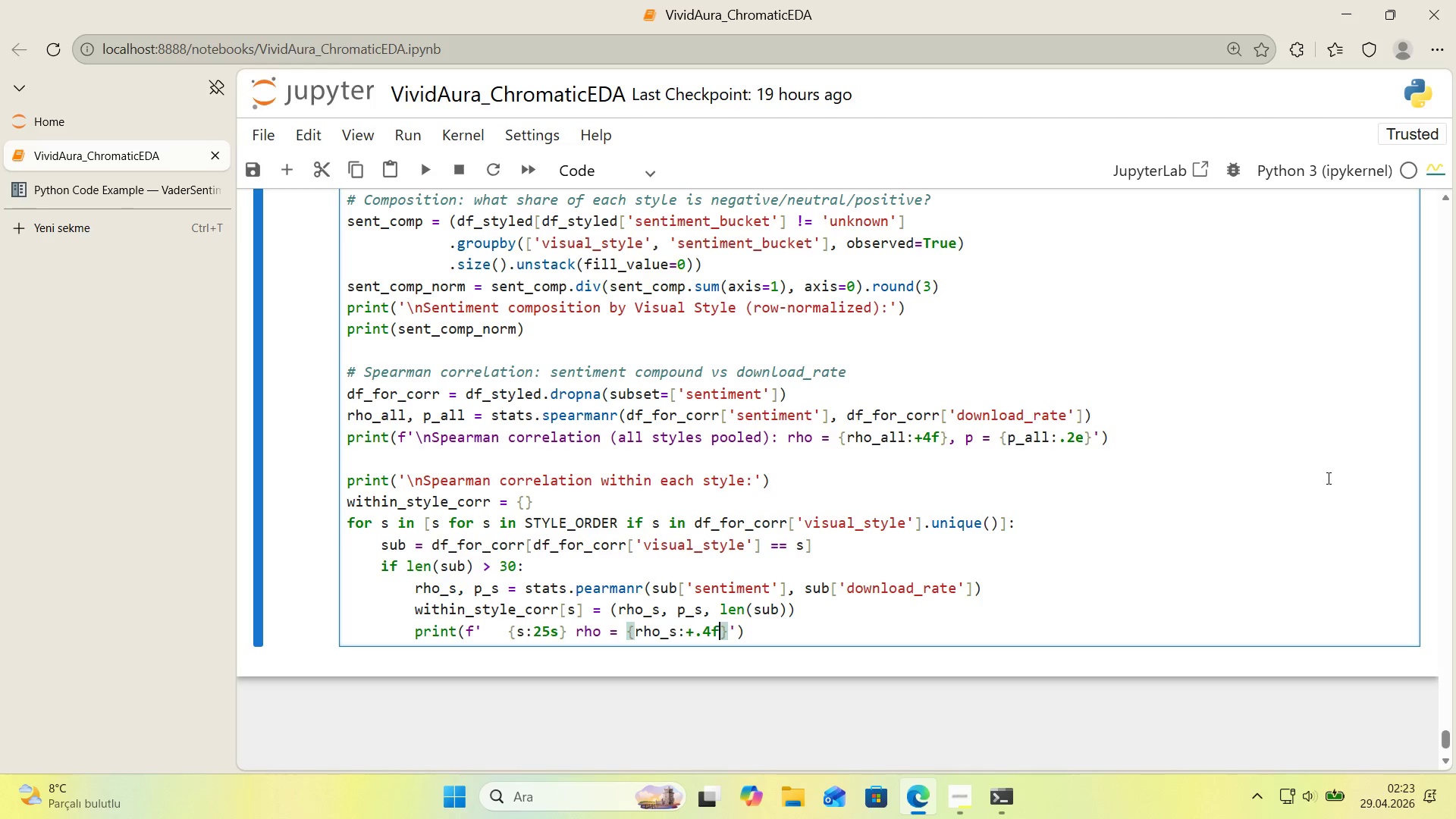 
key(ArrowRight)
 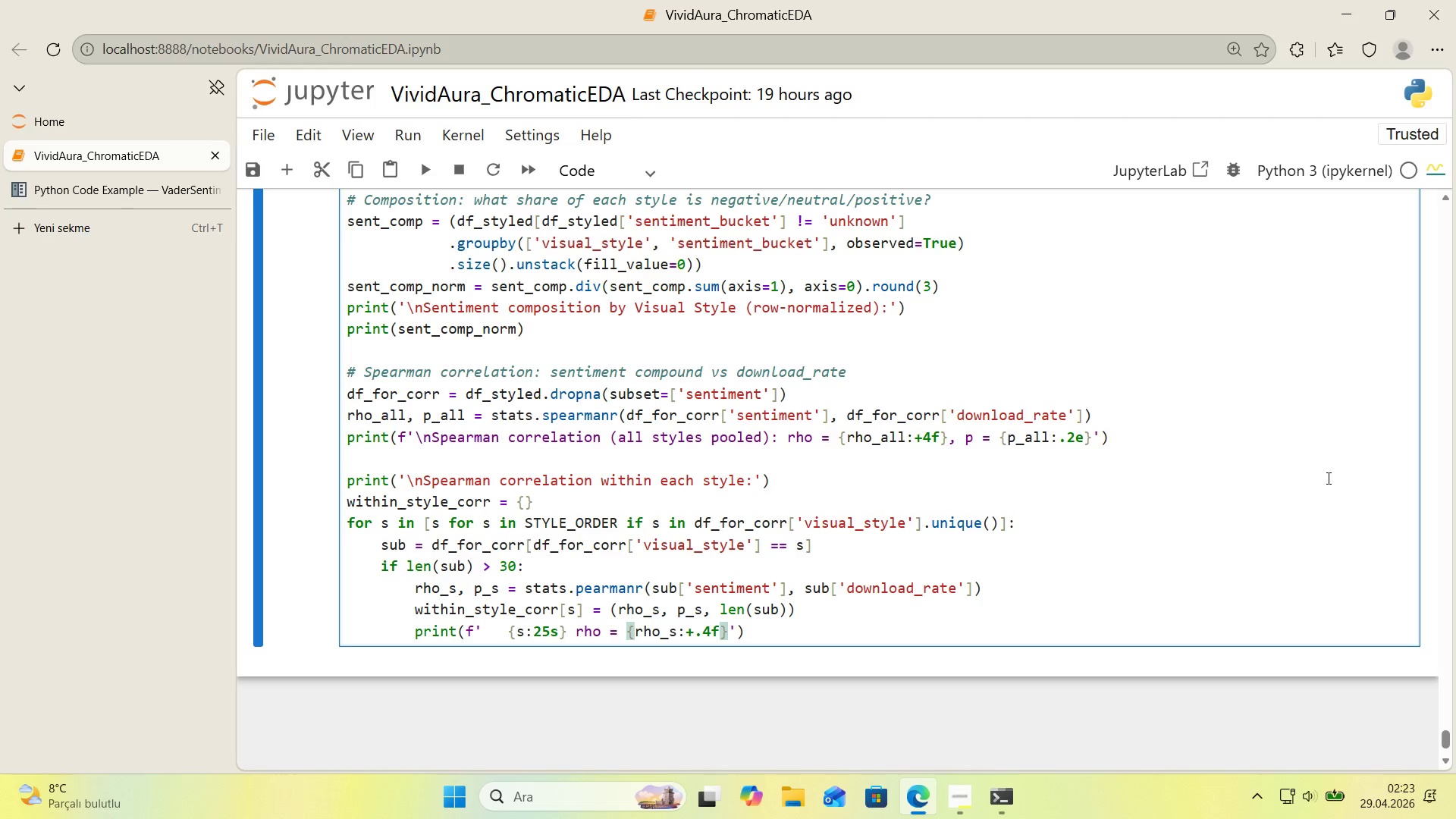 
wait(7.61)
 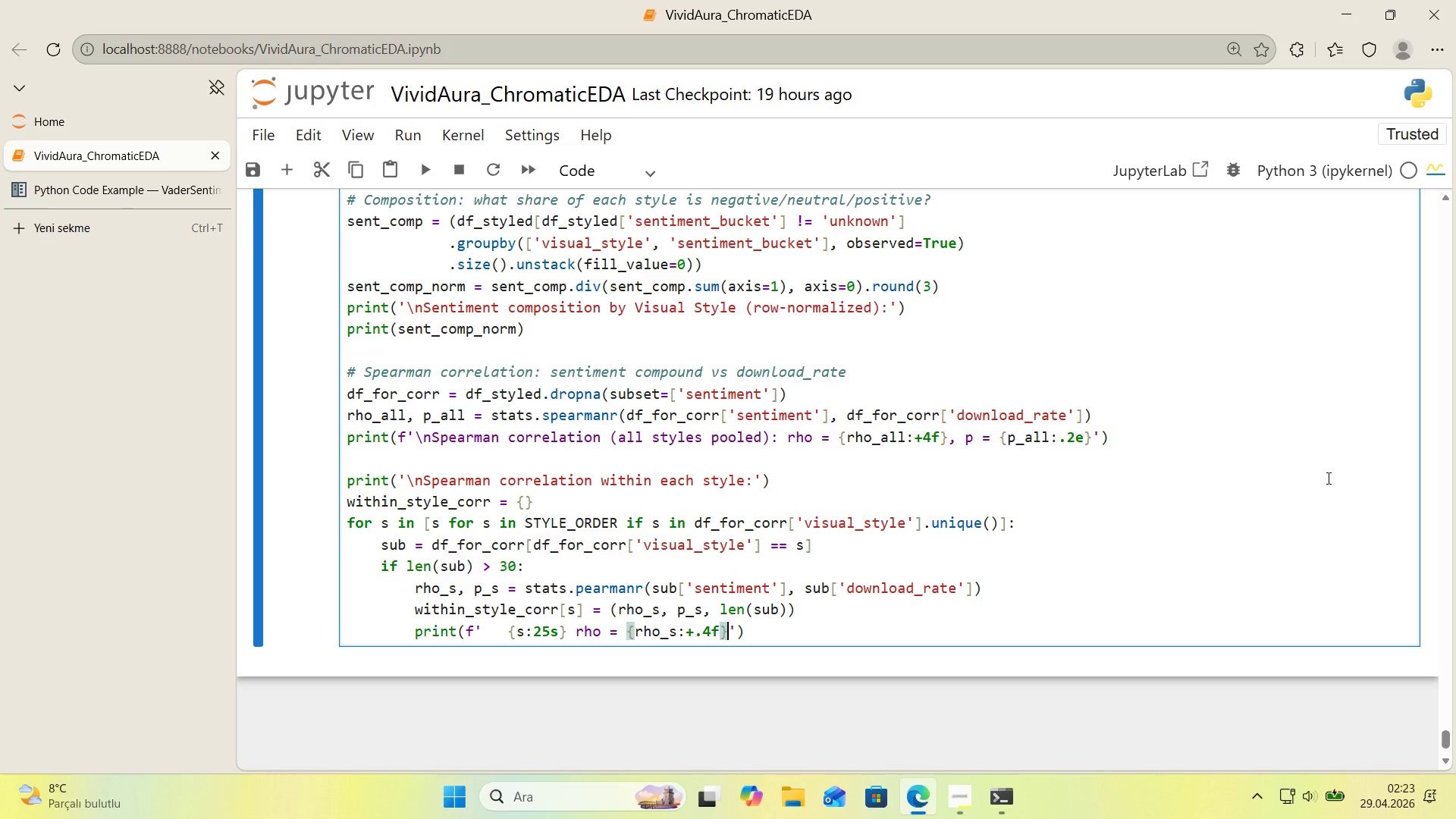 
key(Space)
 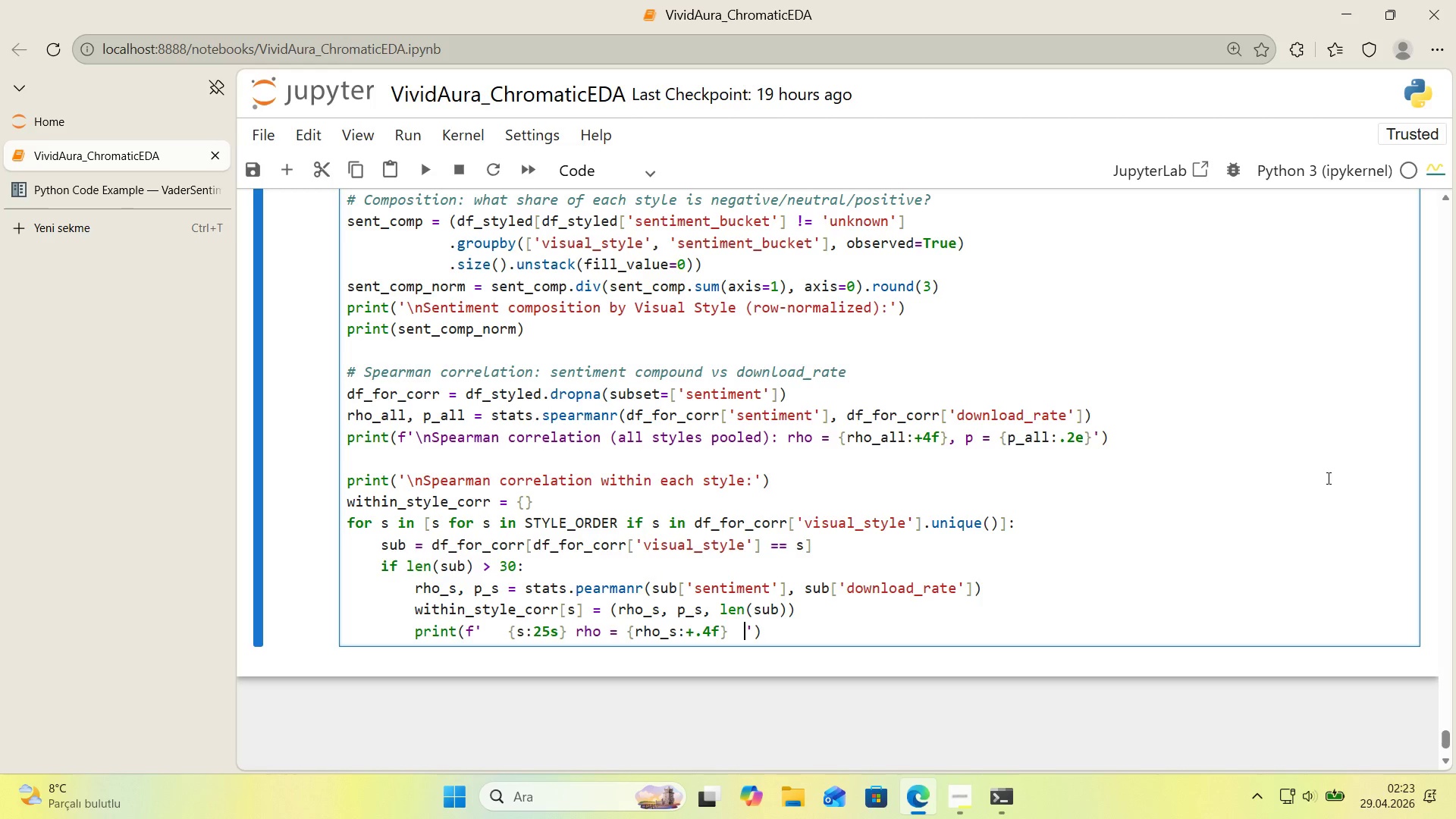 
key(Space)
 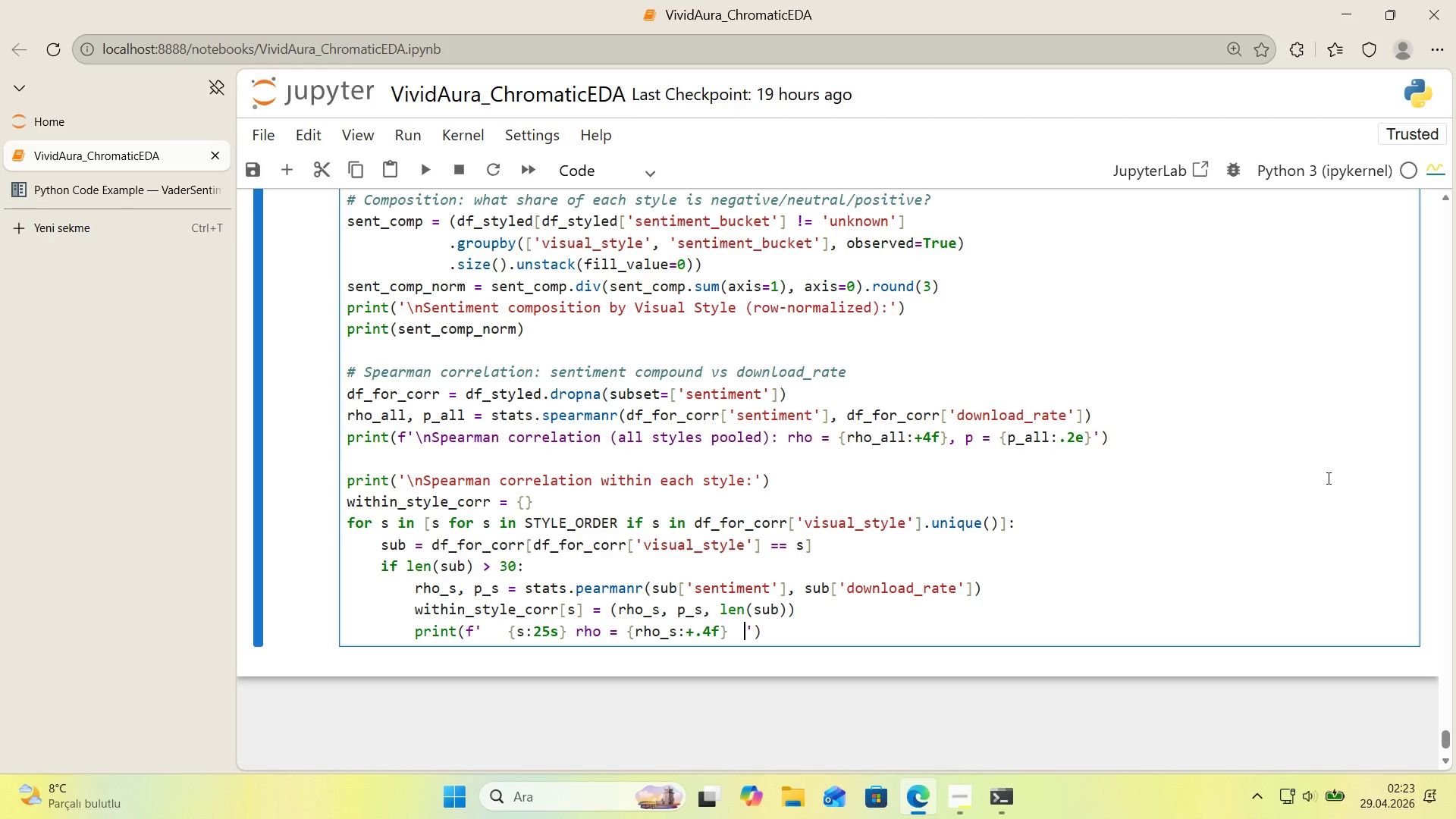 
key(P)
 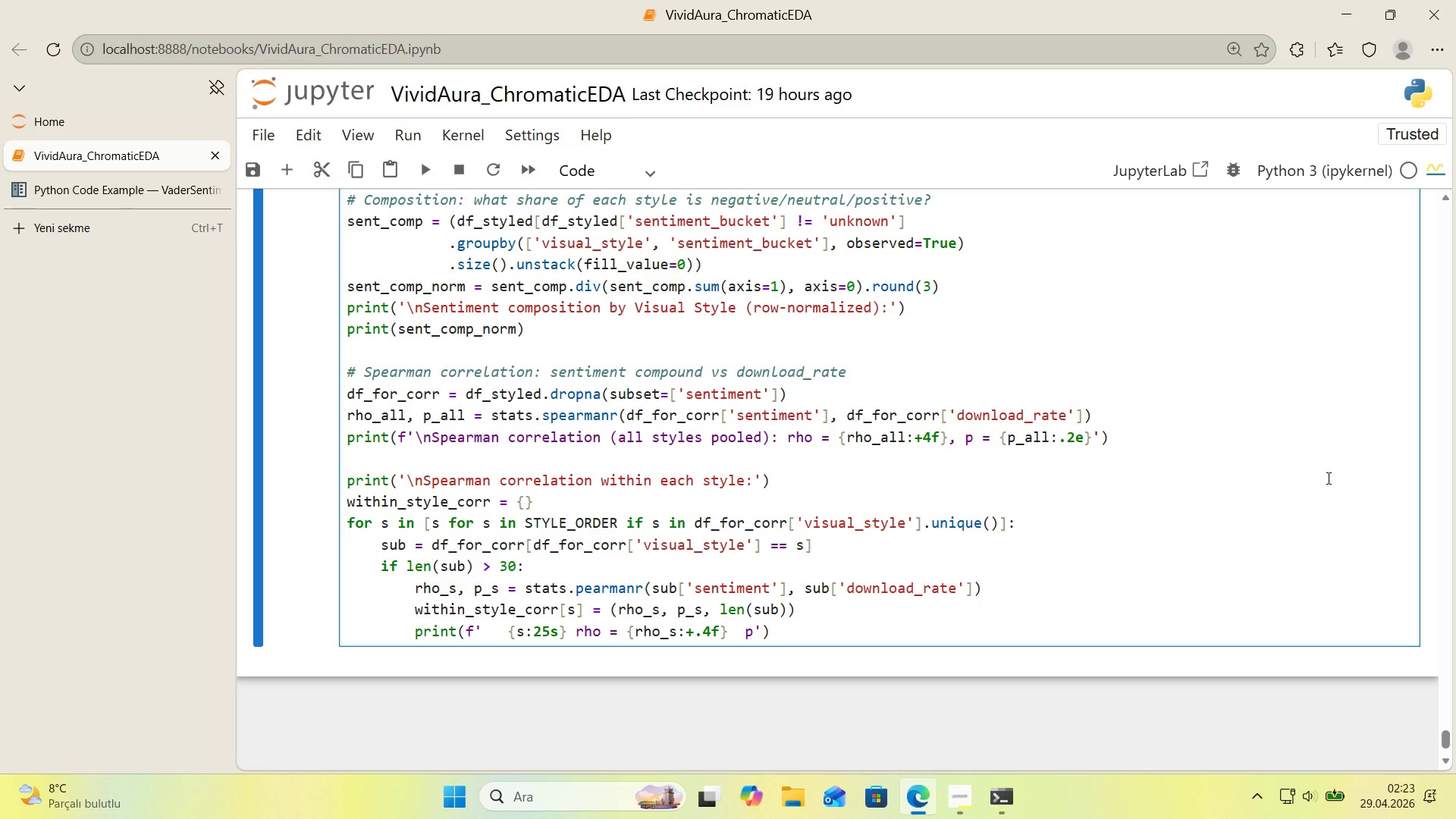 
key(Space)
 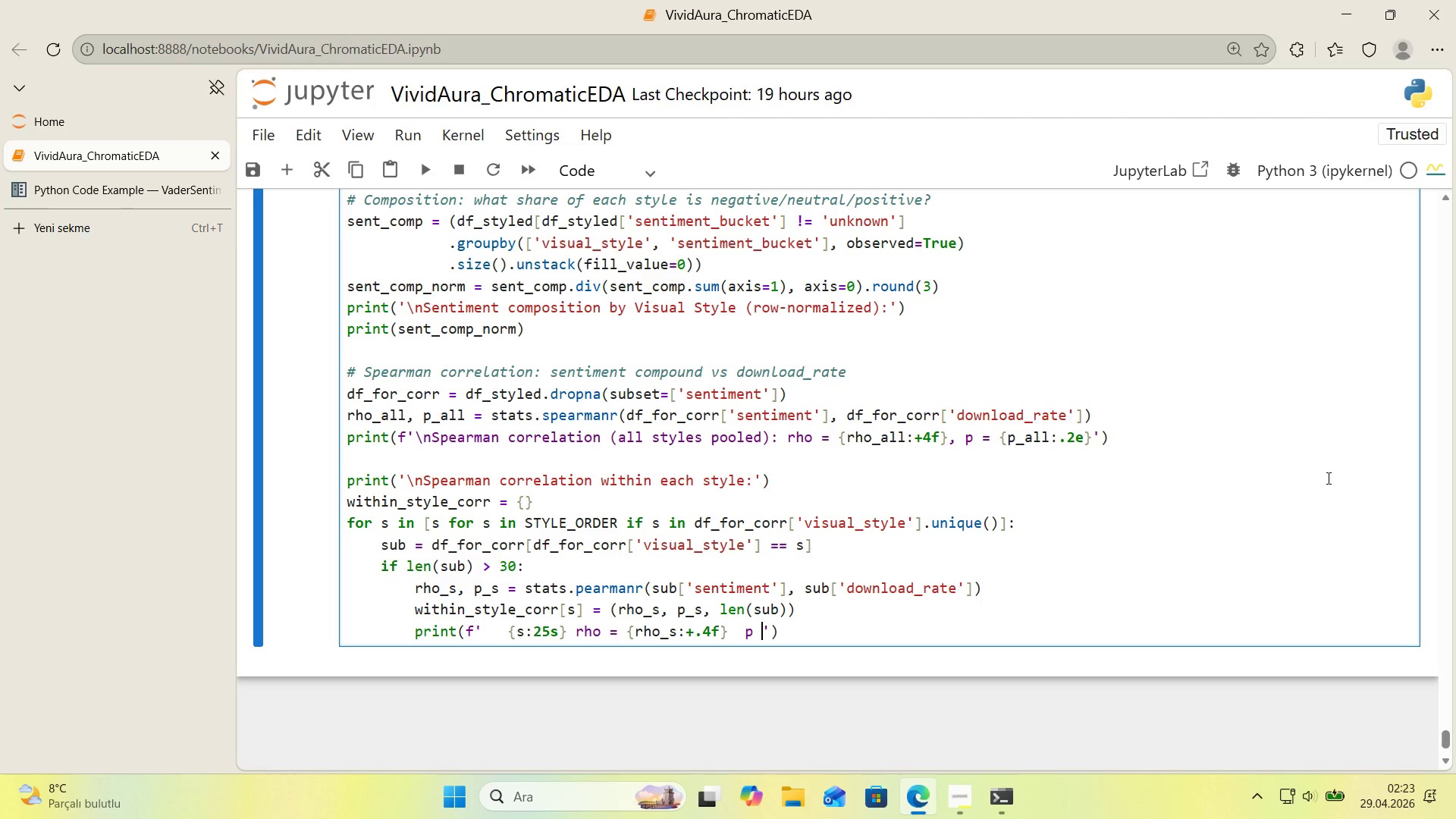 
key(Shift+0)
 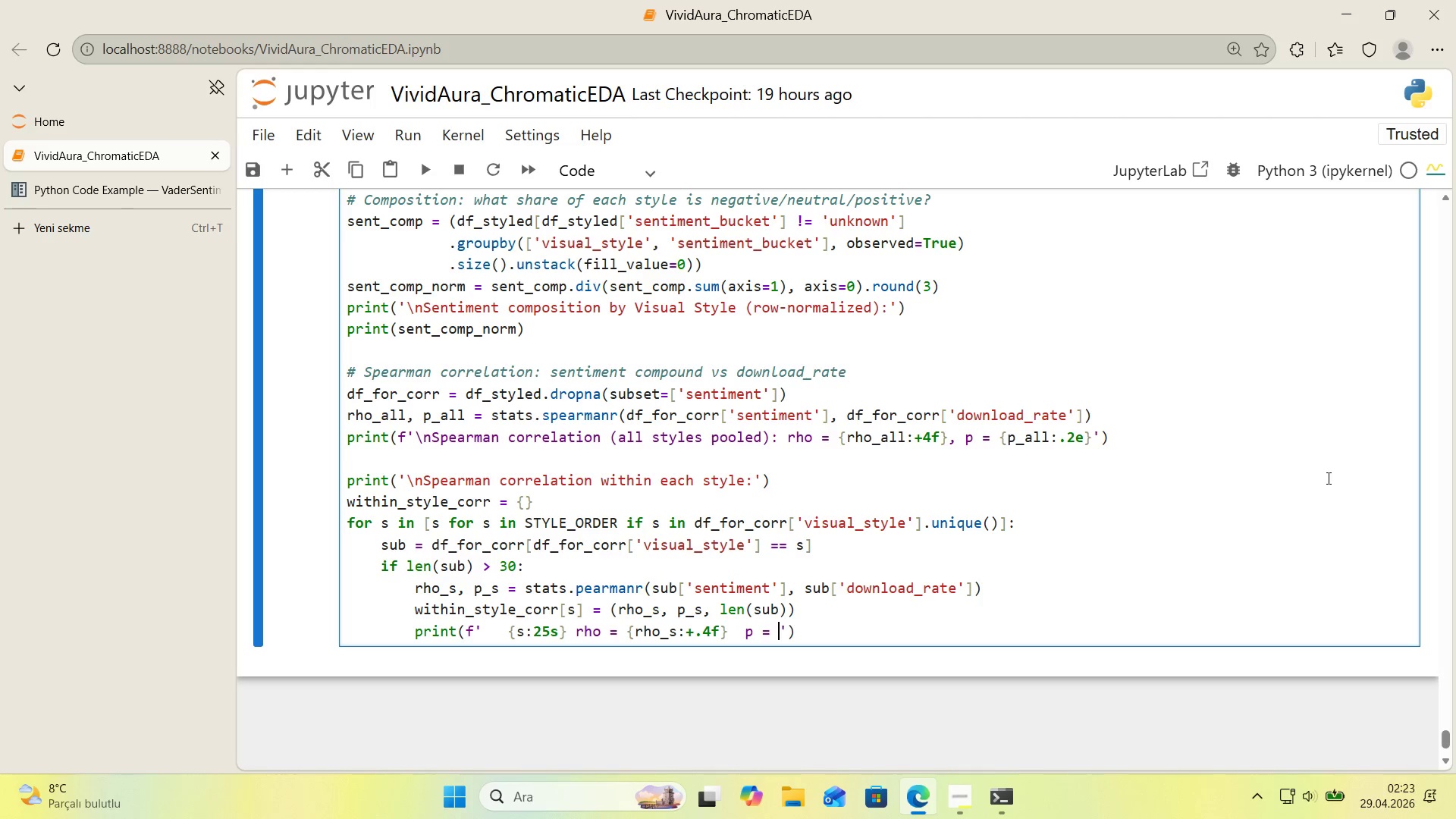 
key(Space)
 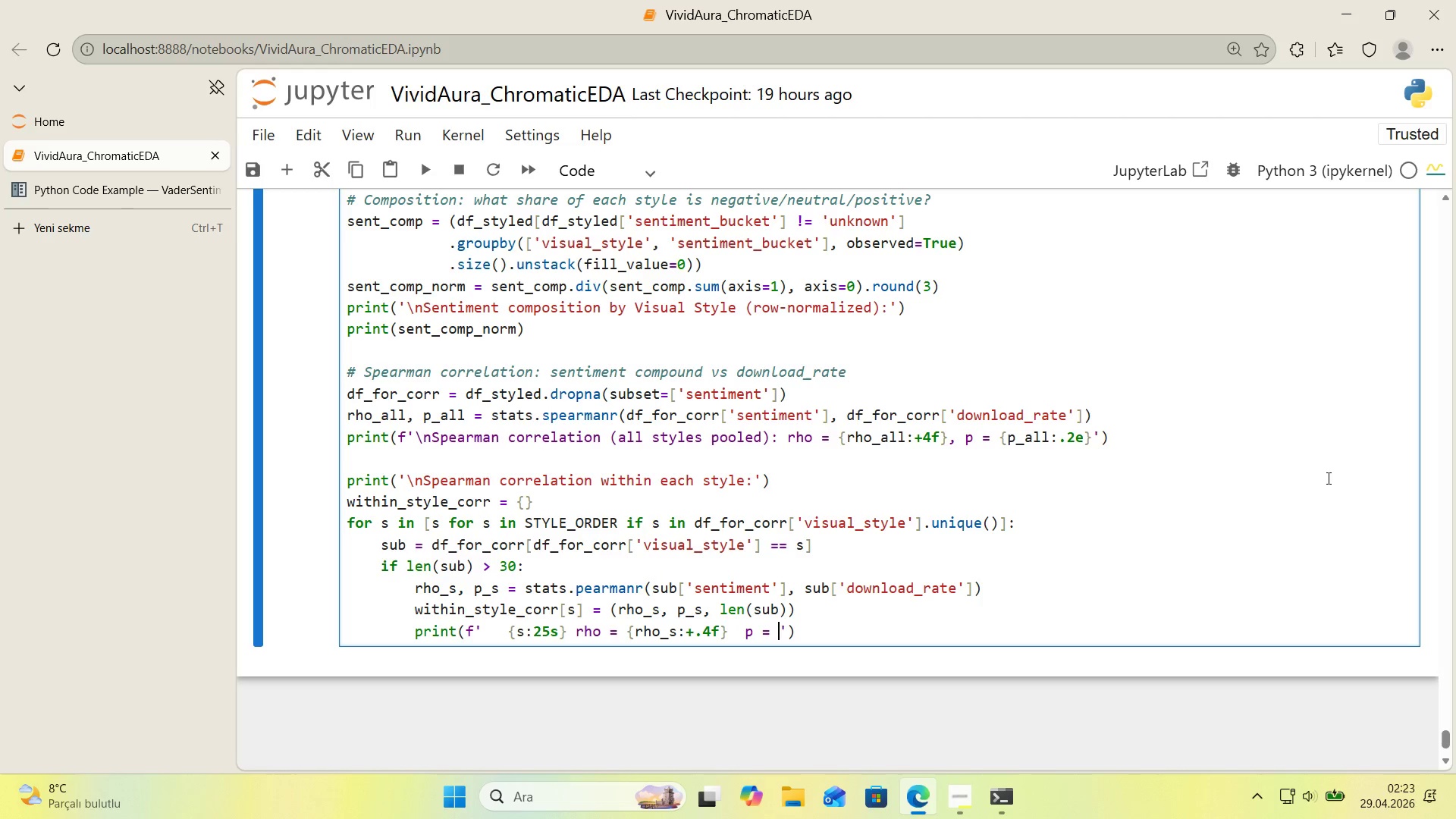 
key(Alt+Control+7)
 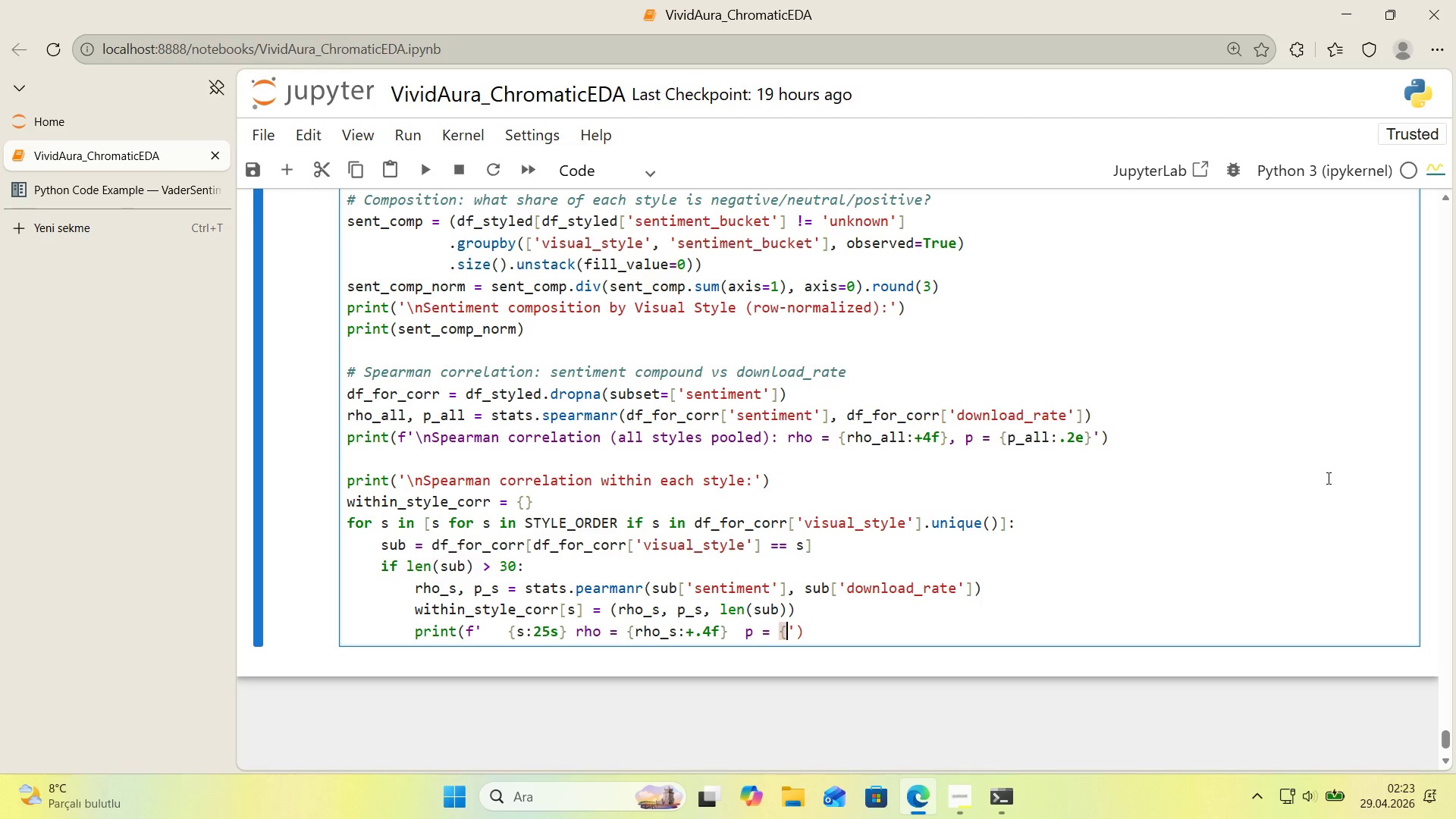 
key(Alt+Control+0)
 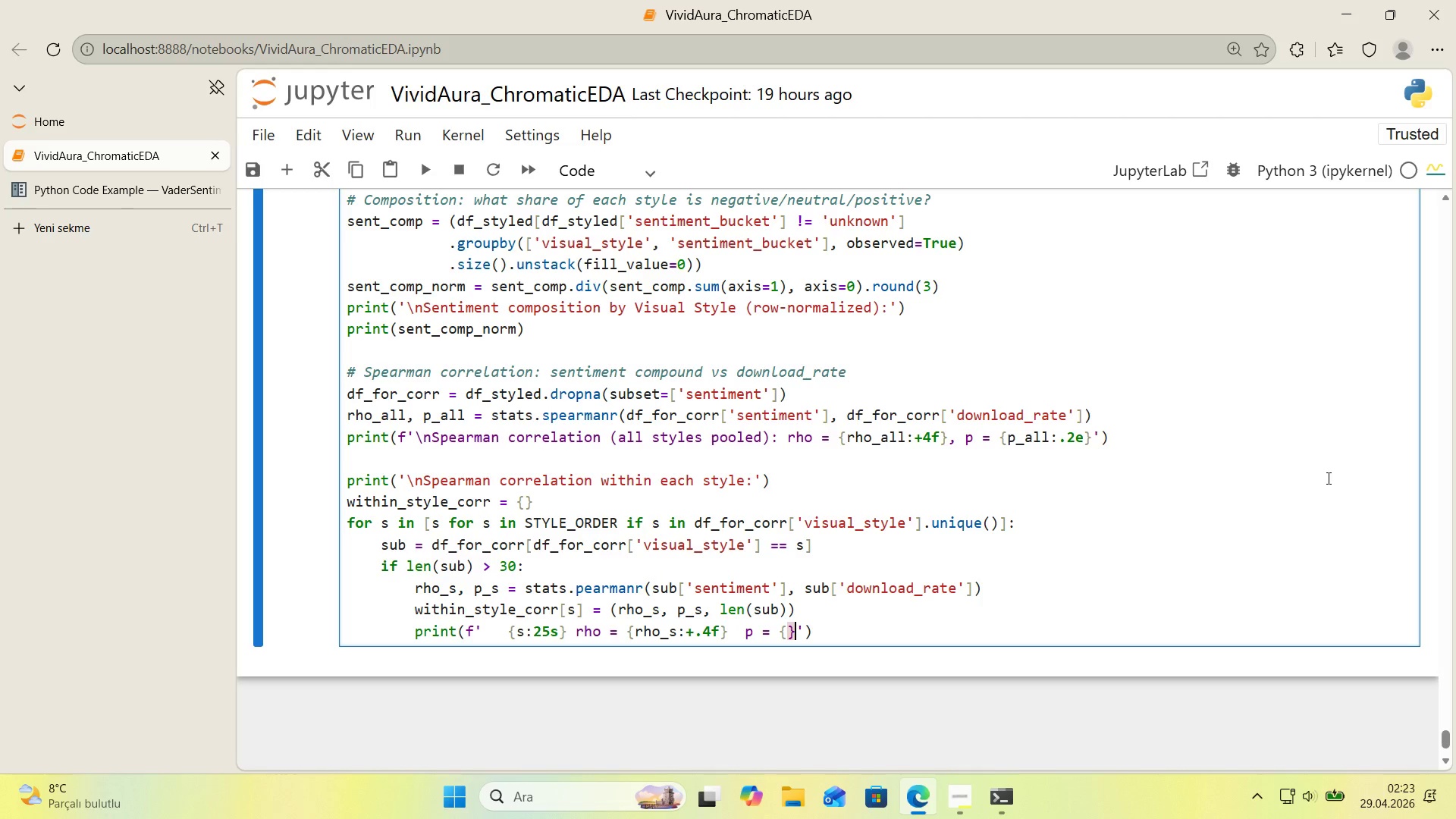 
key(ArrowLeft)
 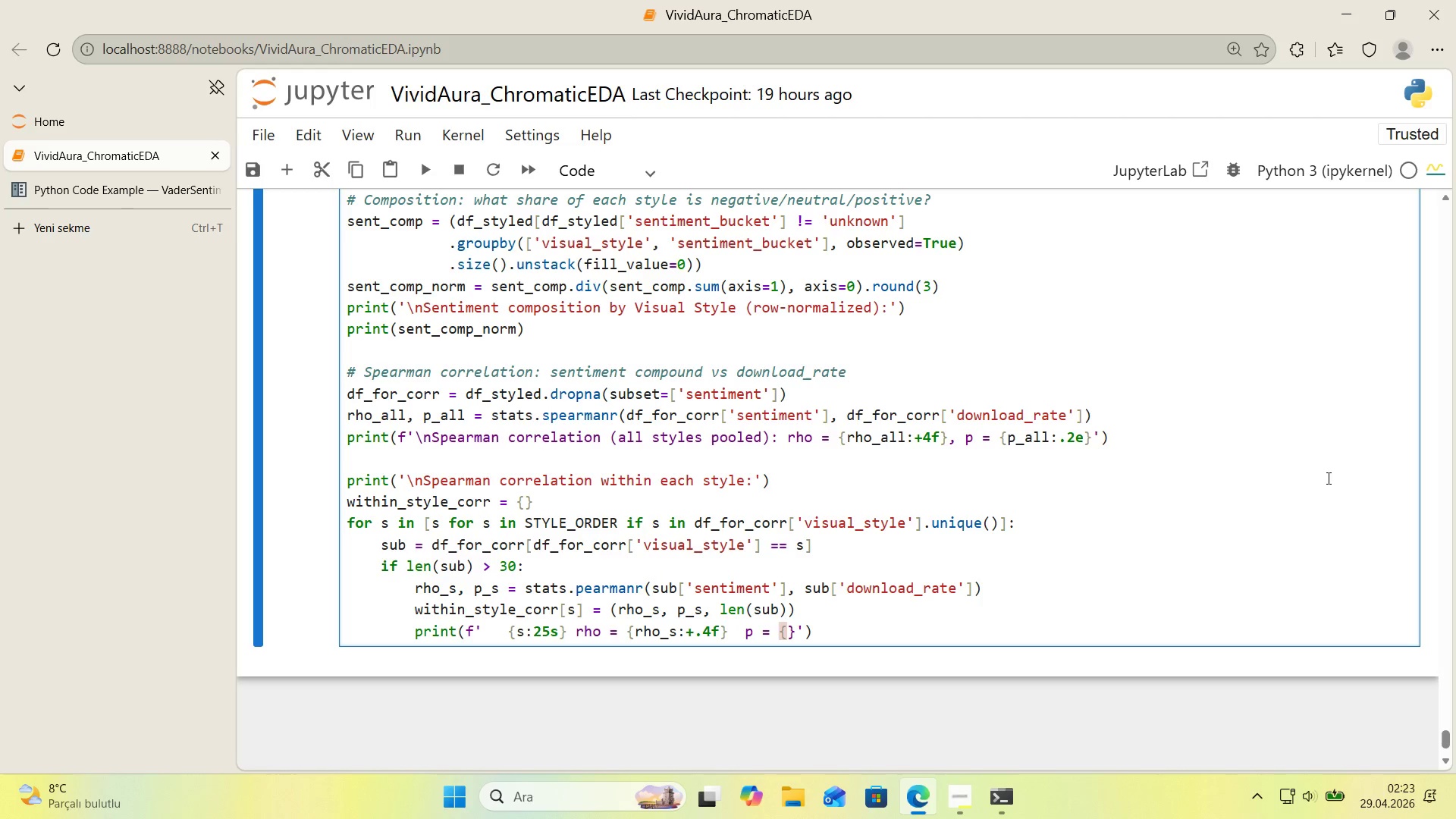 
type(p_s>.2e)
 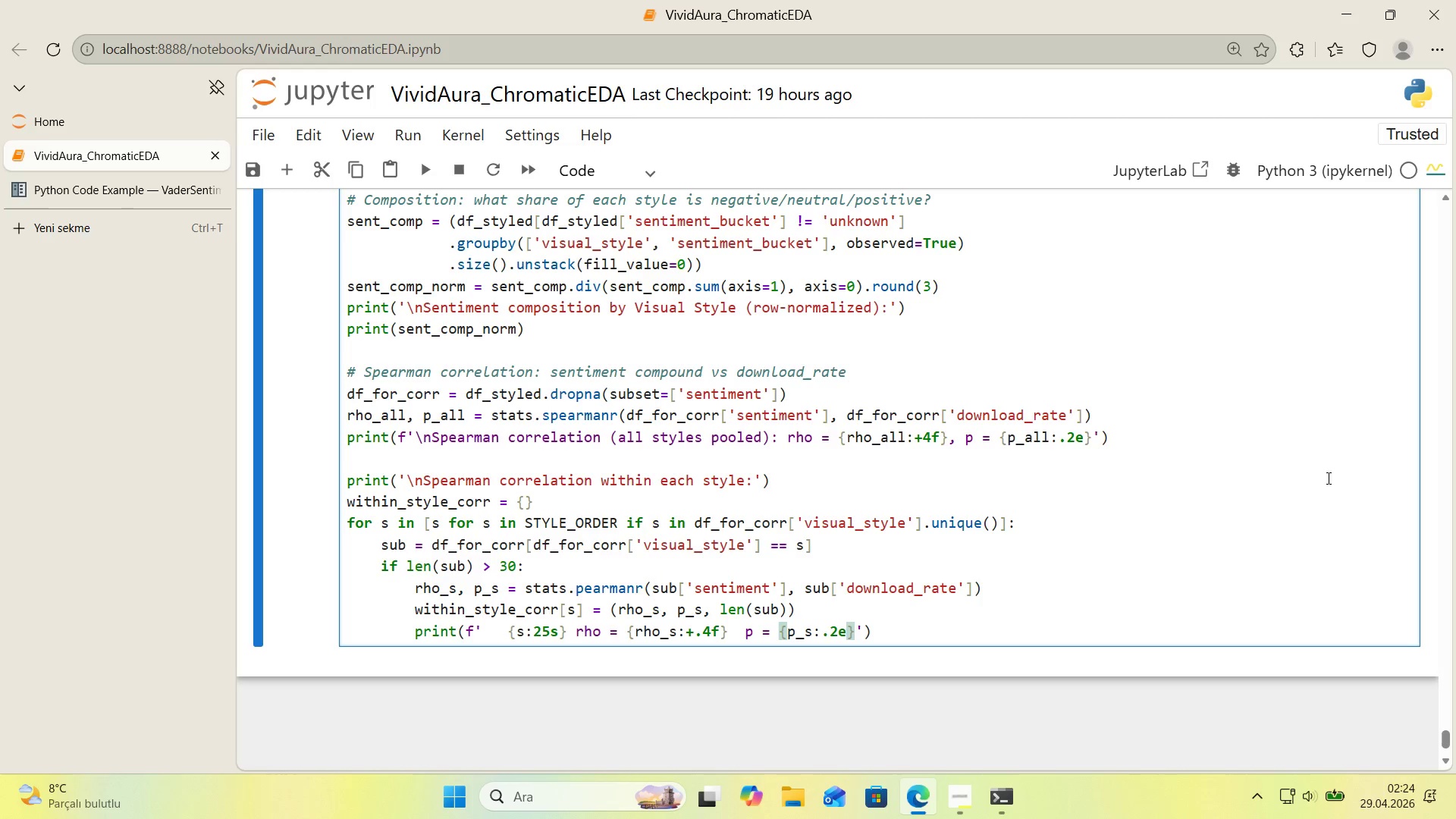 
key(ArrowRight)
 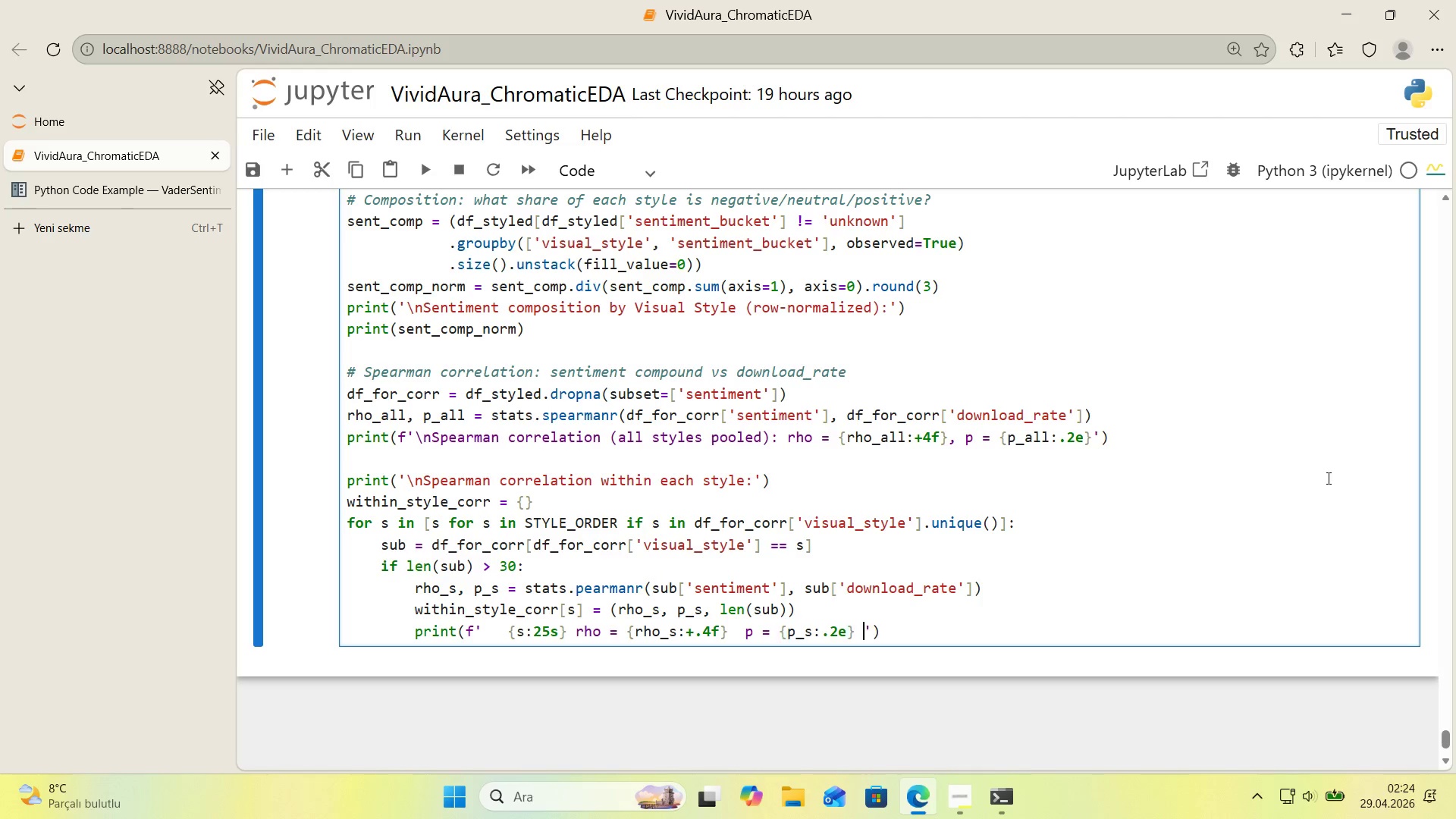 
key(Space)
 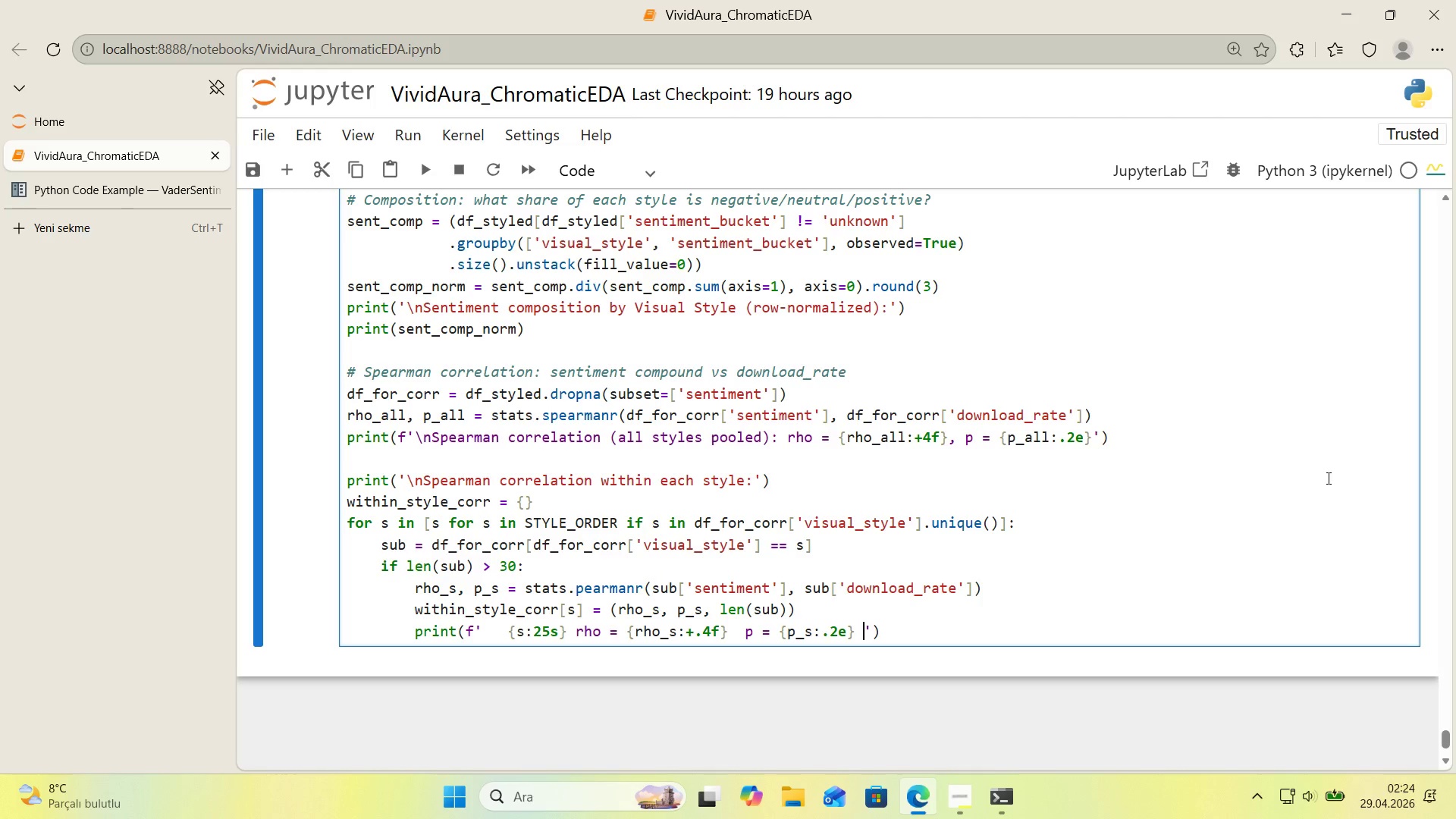 
key(N)
 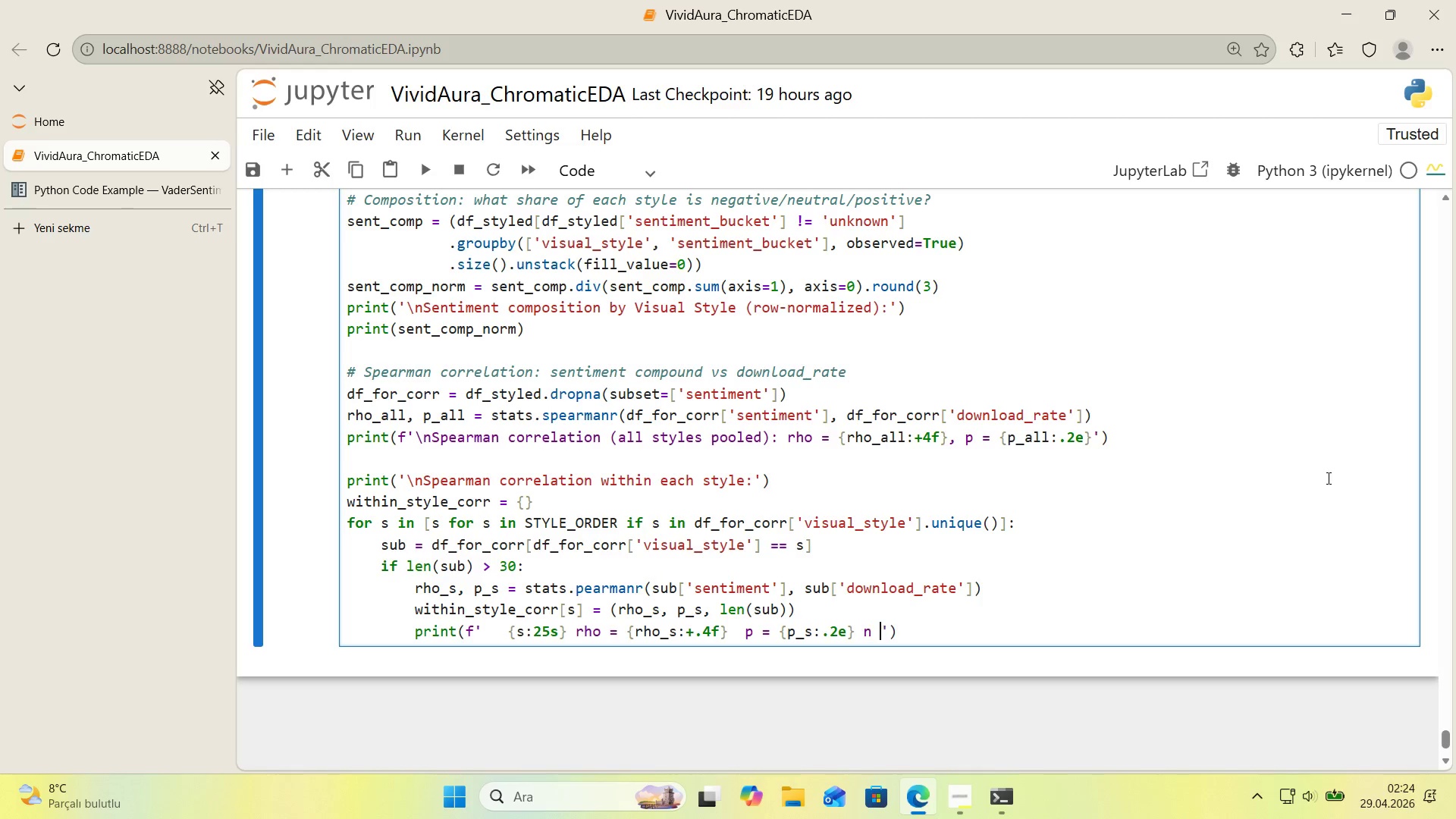 
key(Space)
 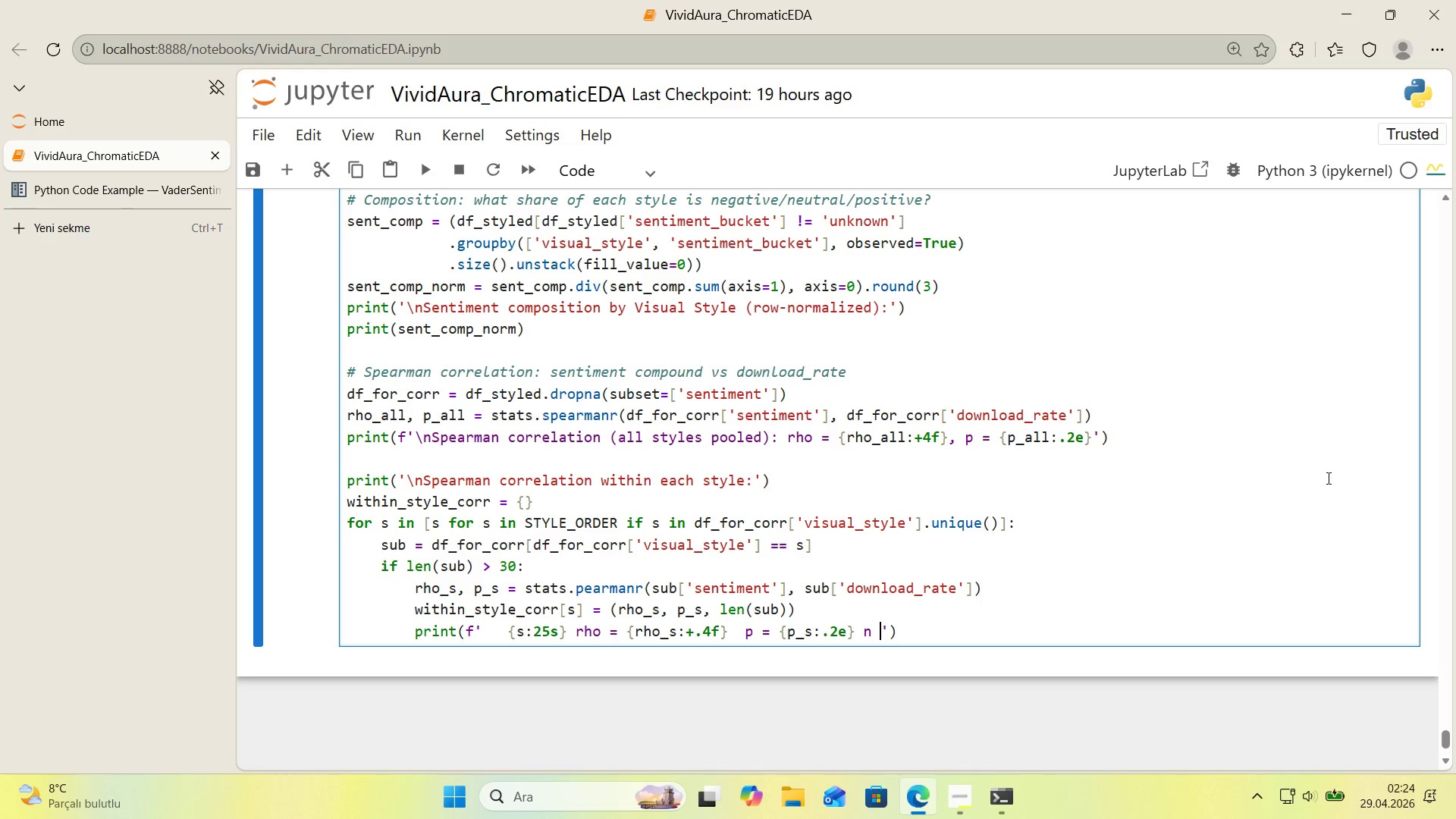 
key(Shift+0)
 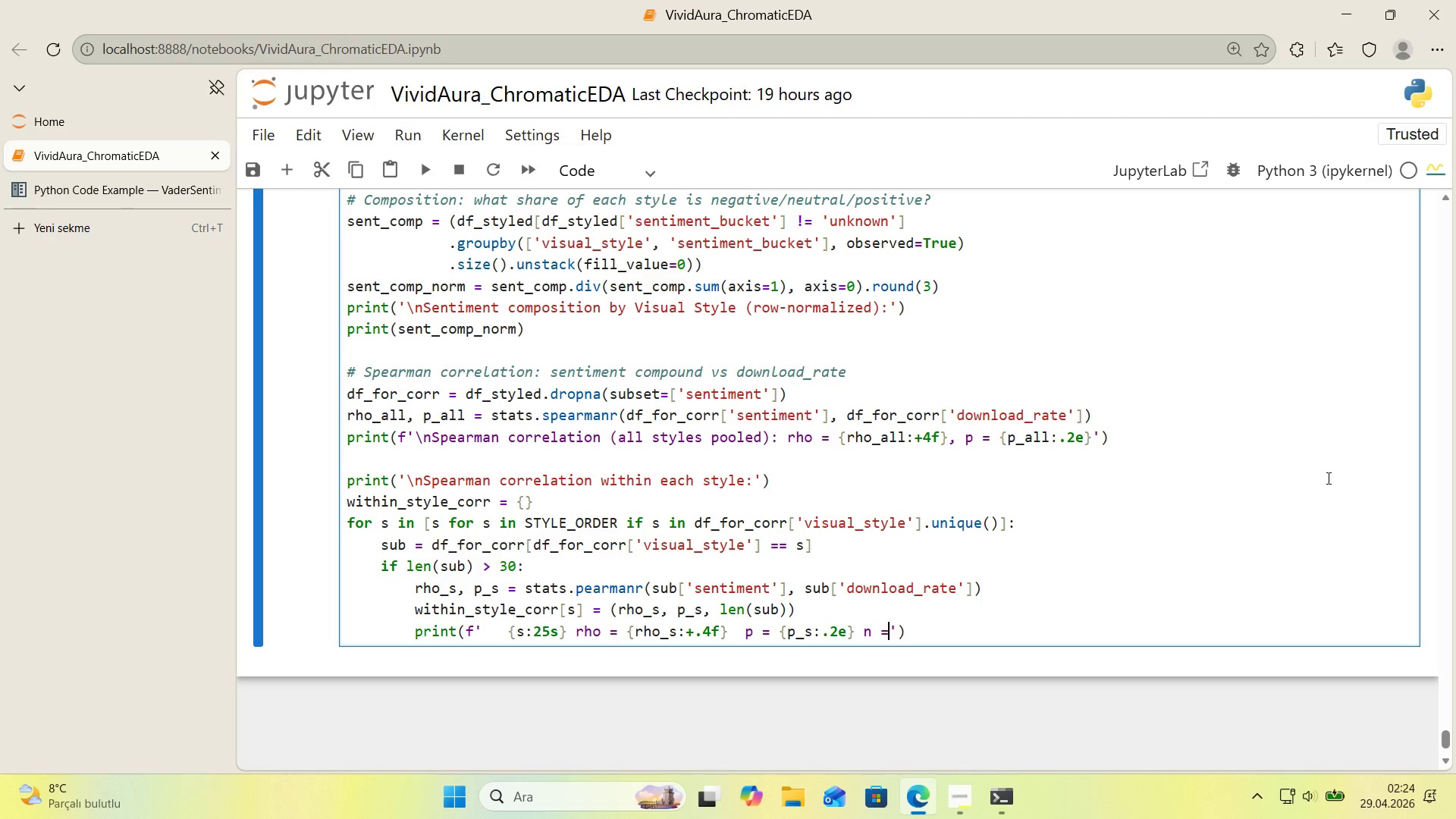 
key(Space)
 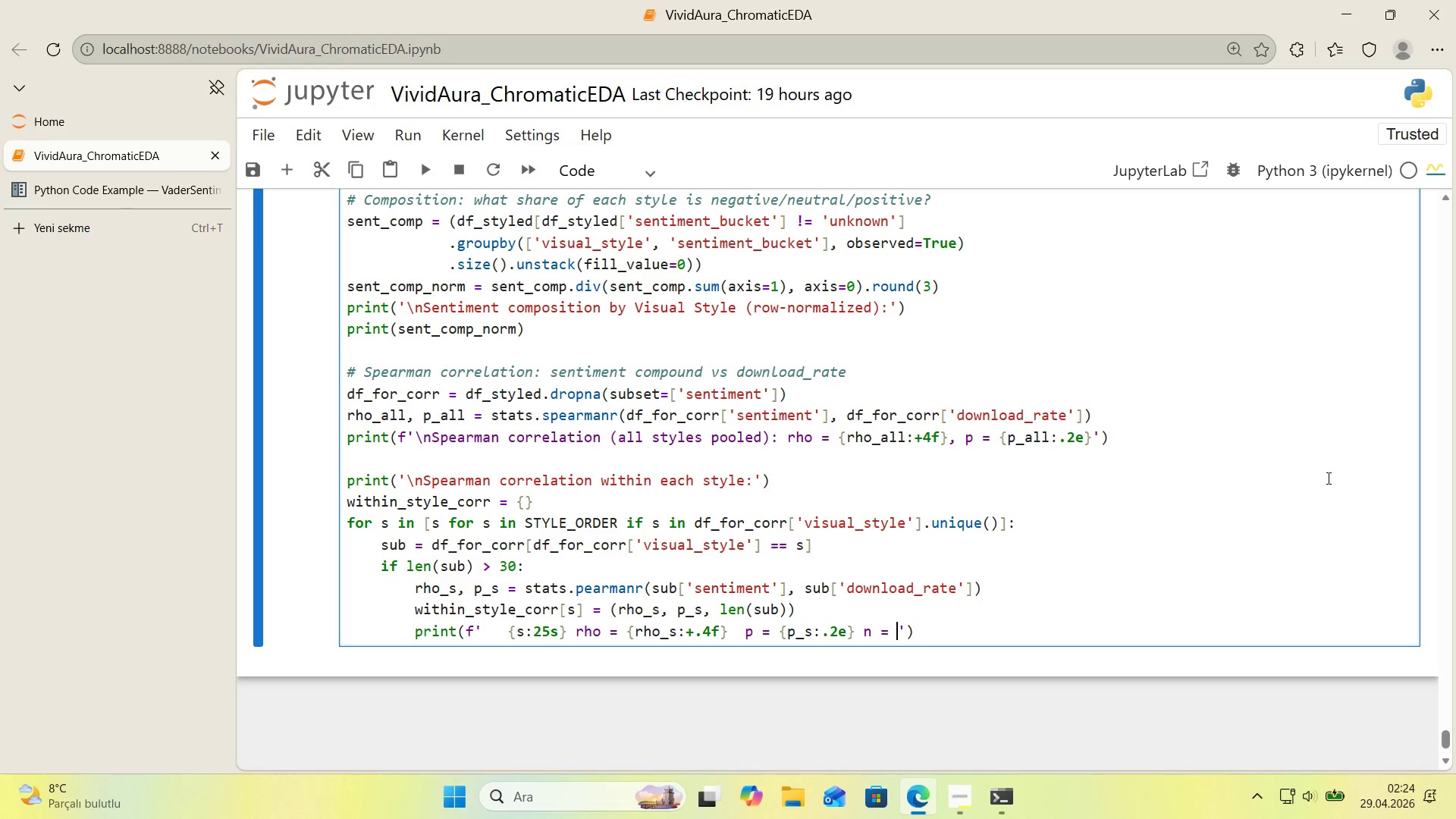 
wait(8.67)
 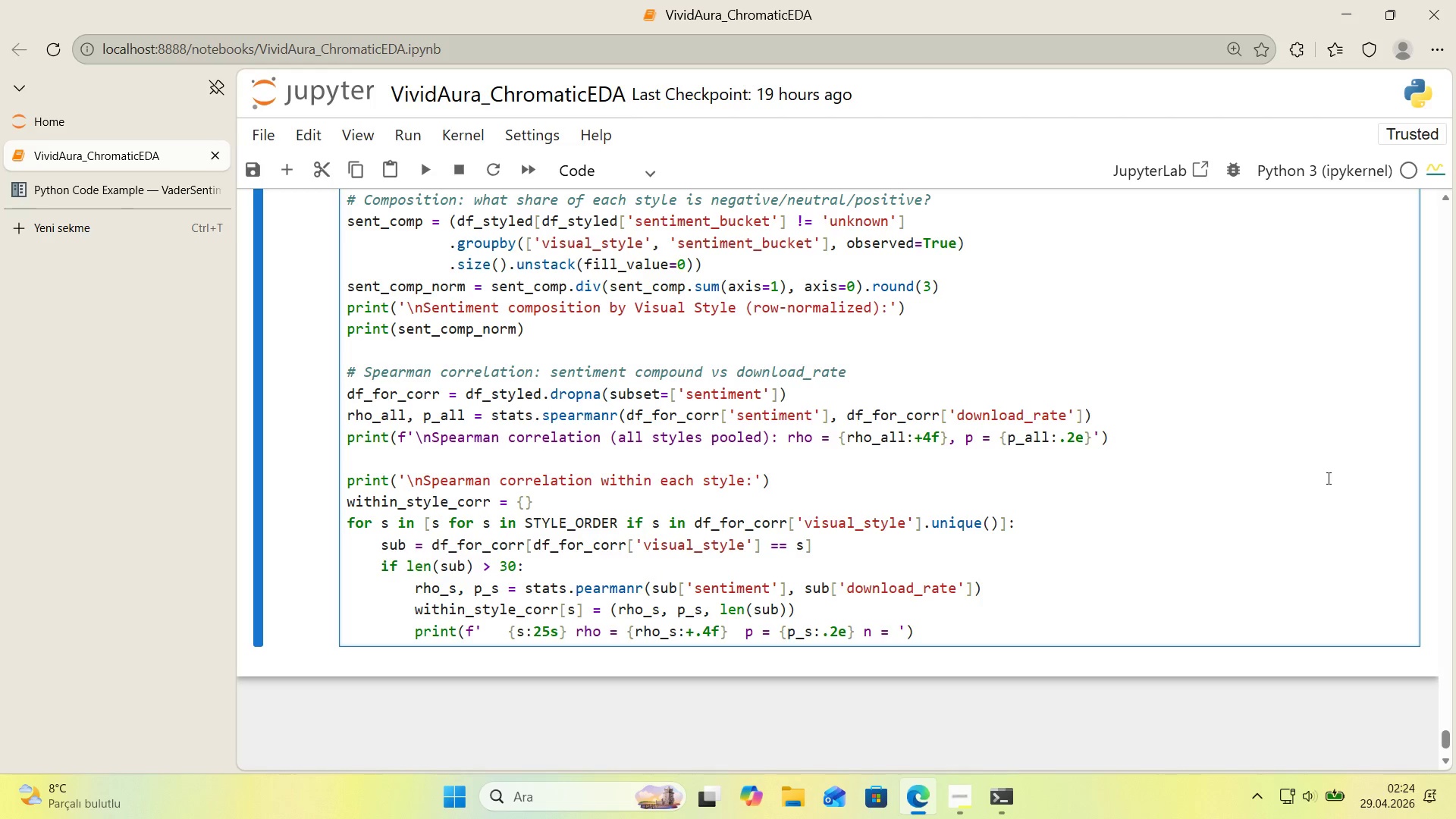 
key(Alt+Control+7)
 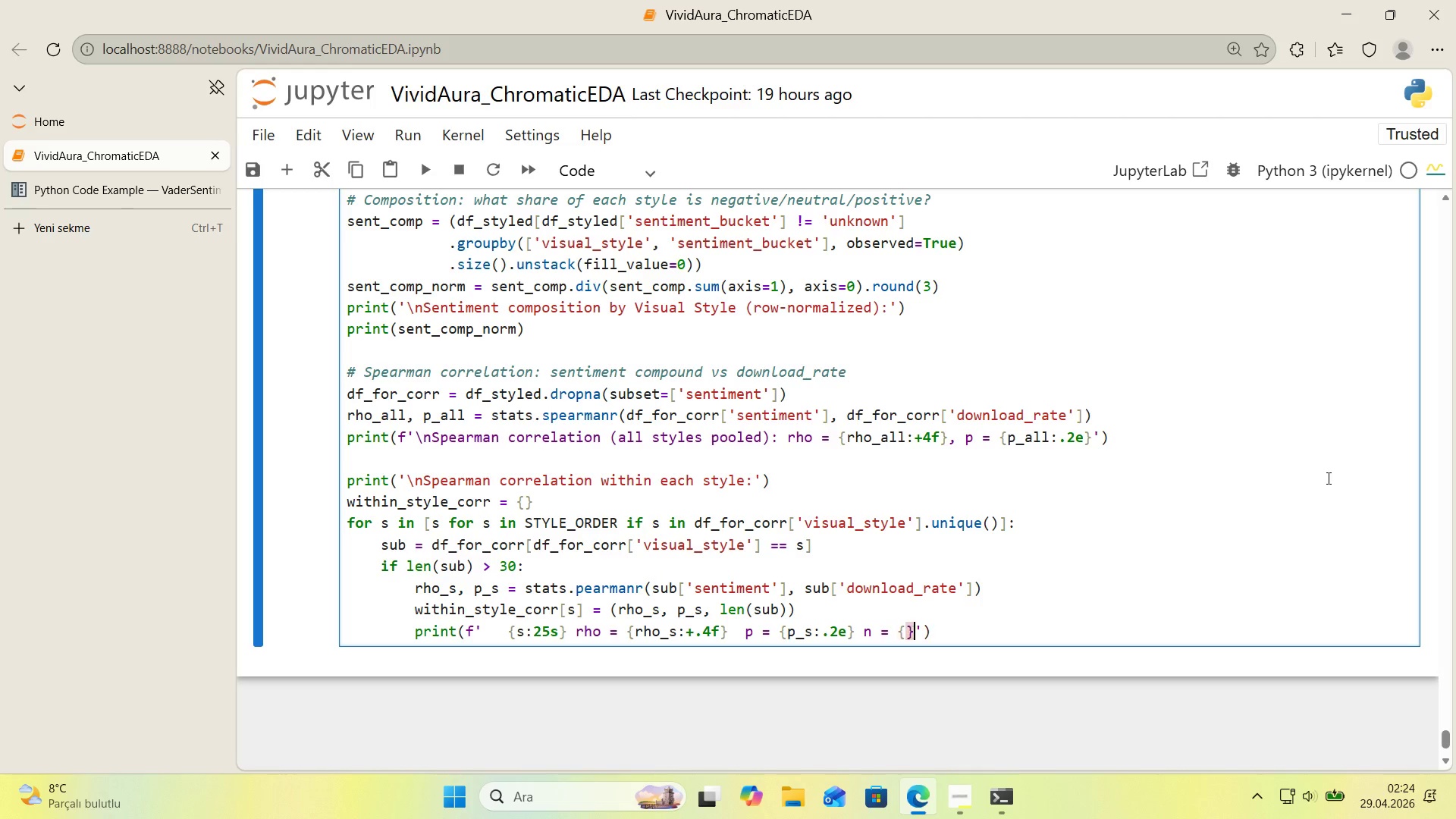 
key(Alt+Control+0)
 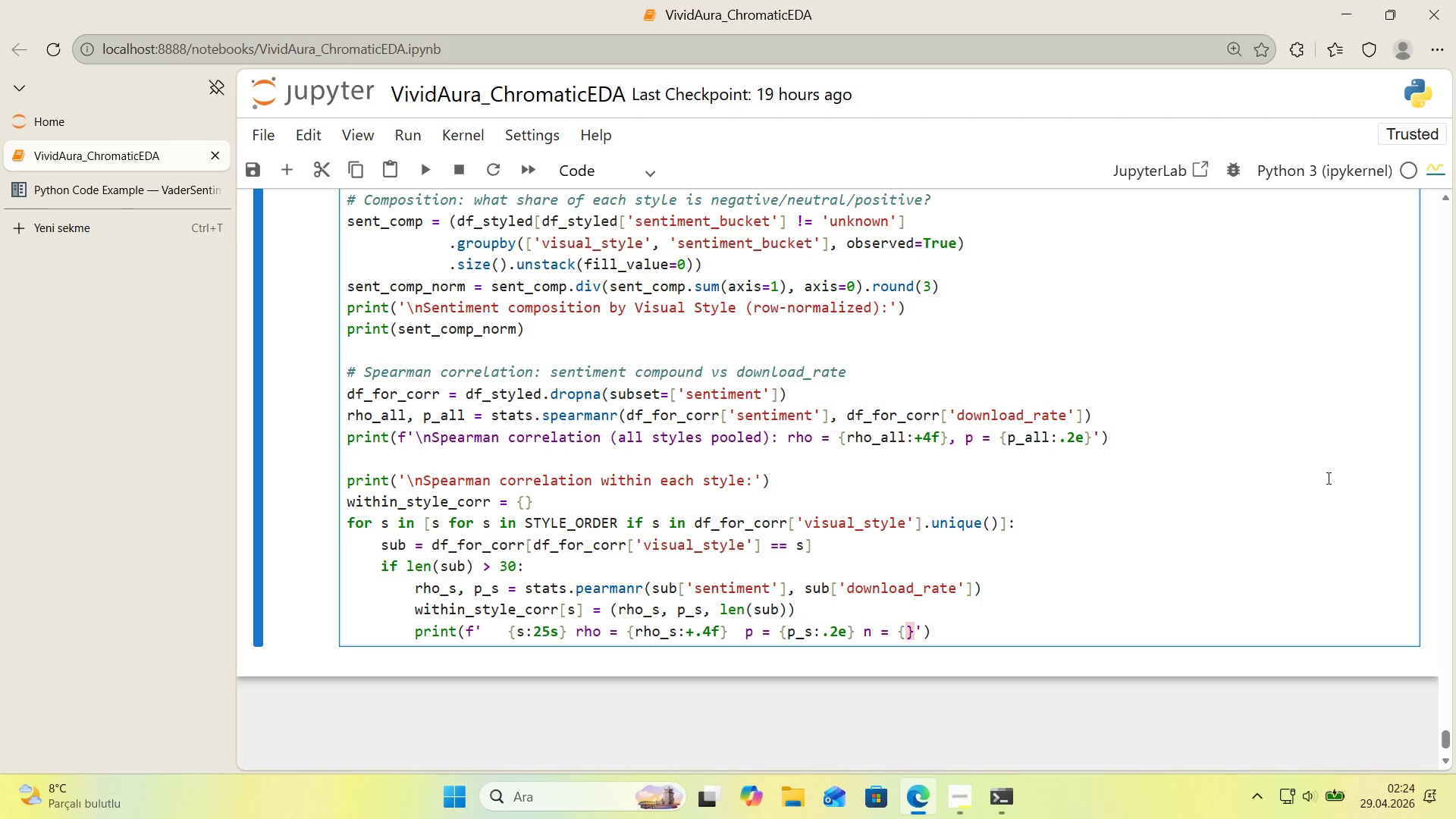 
key(ArrowLeft)
 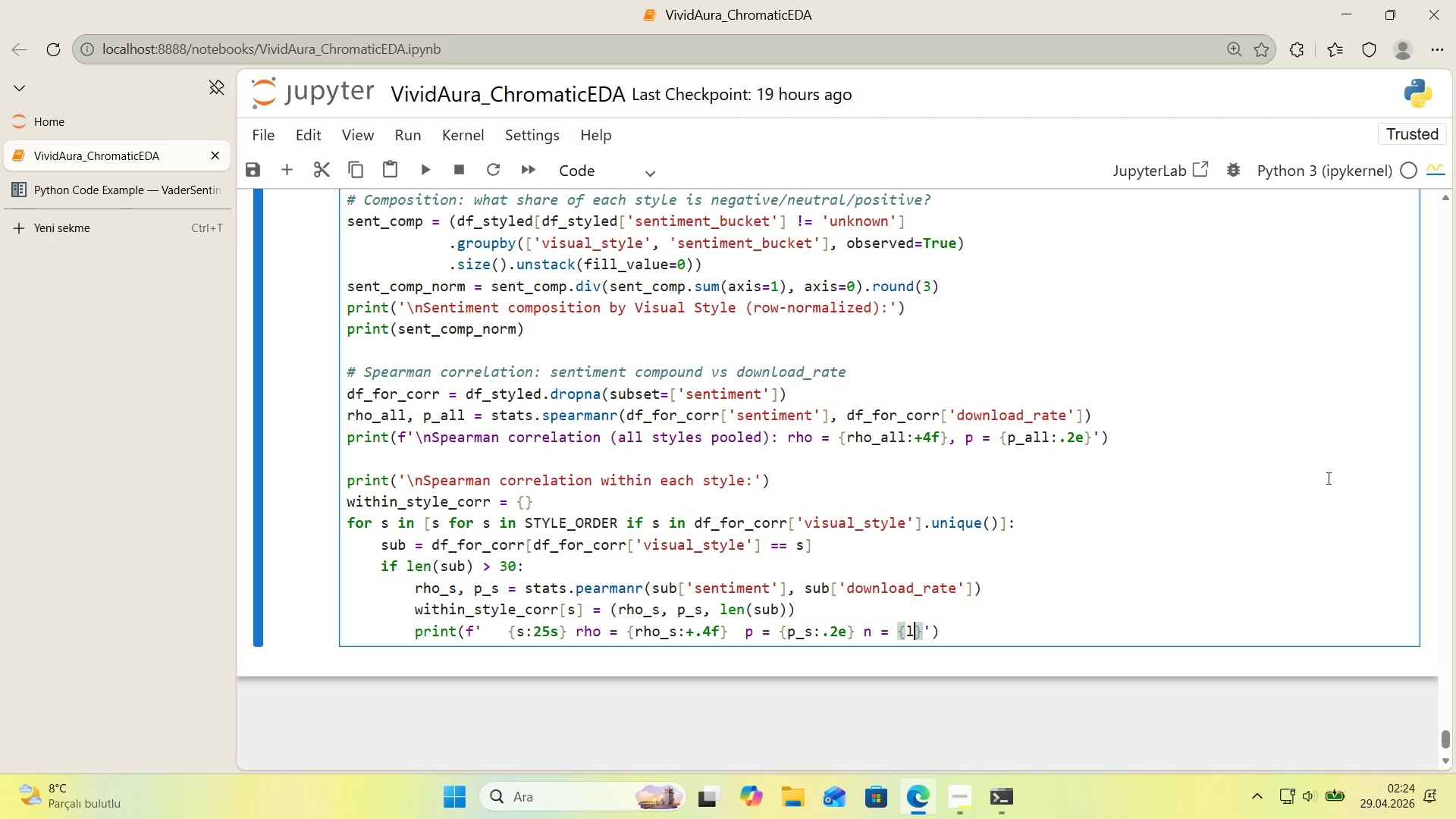 
type(len*()
 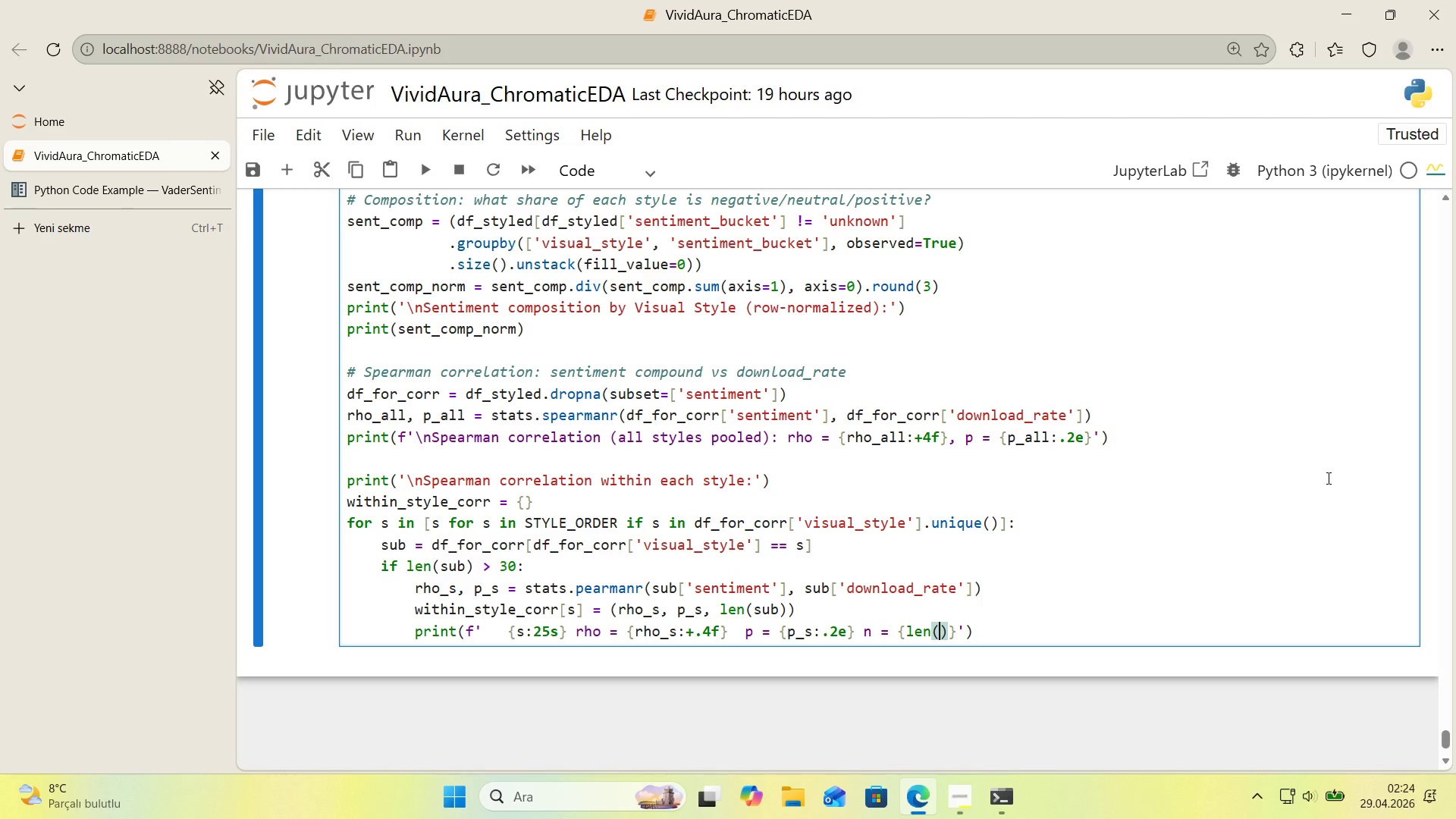 
 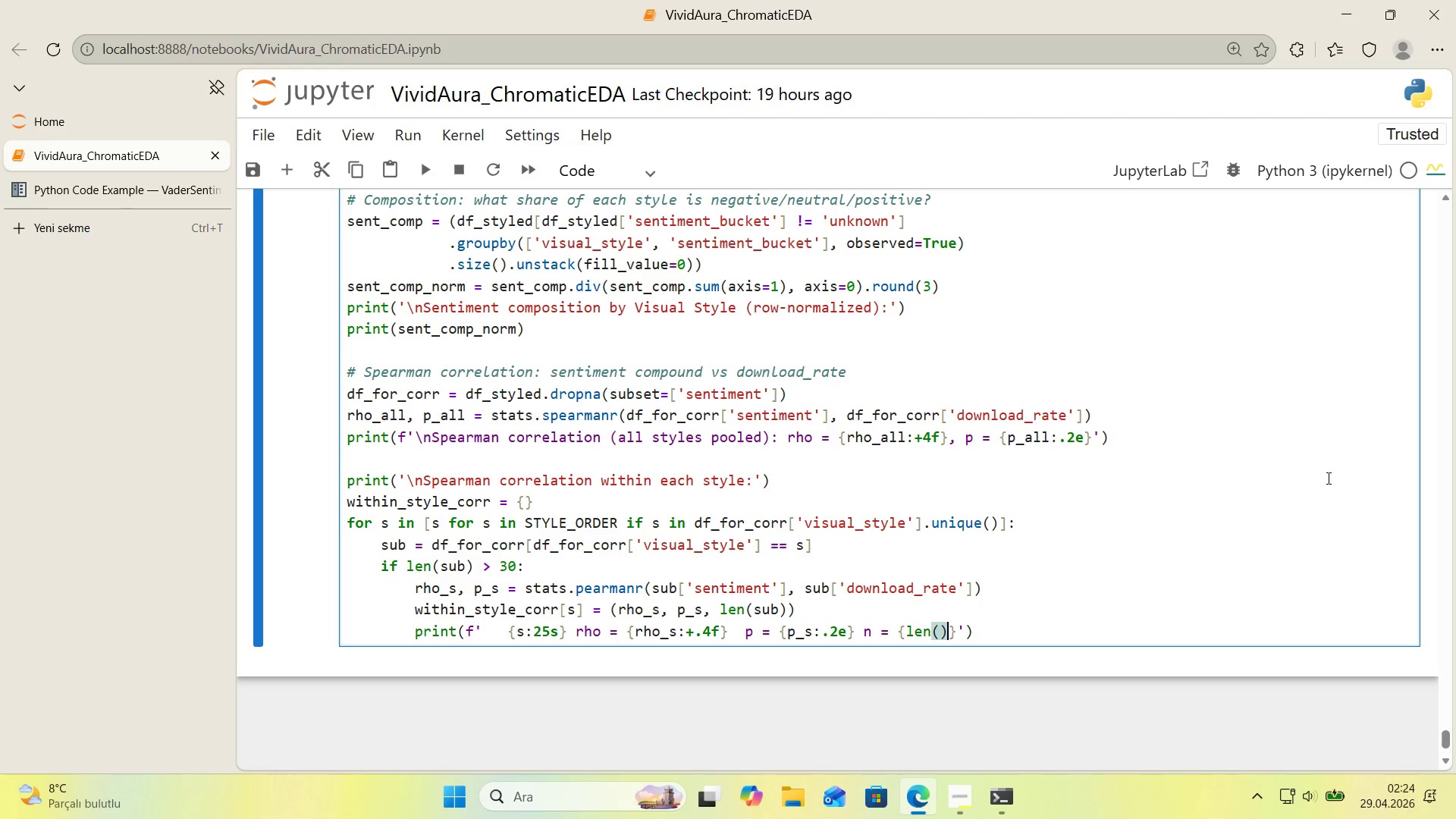 
key(ArrowLeft)
 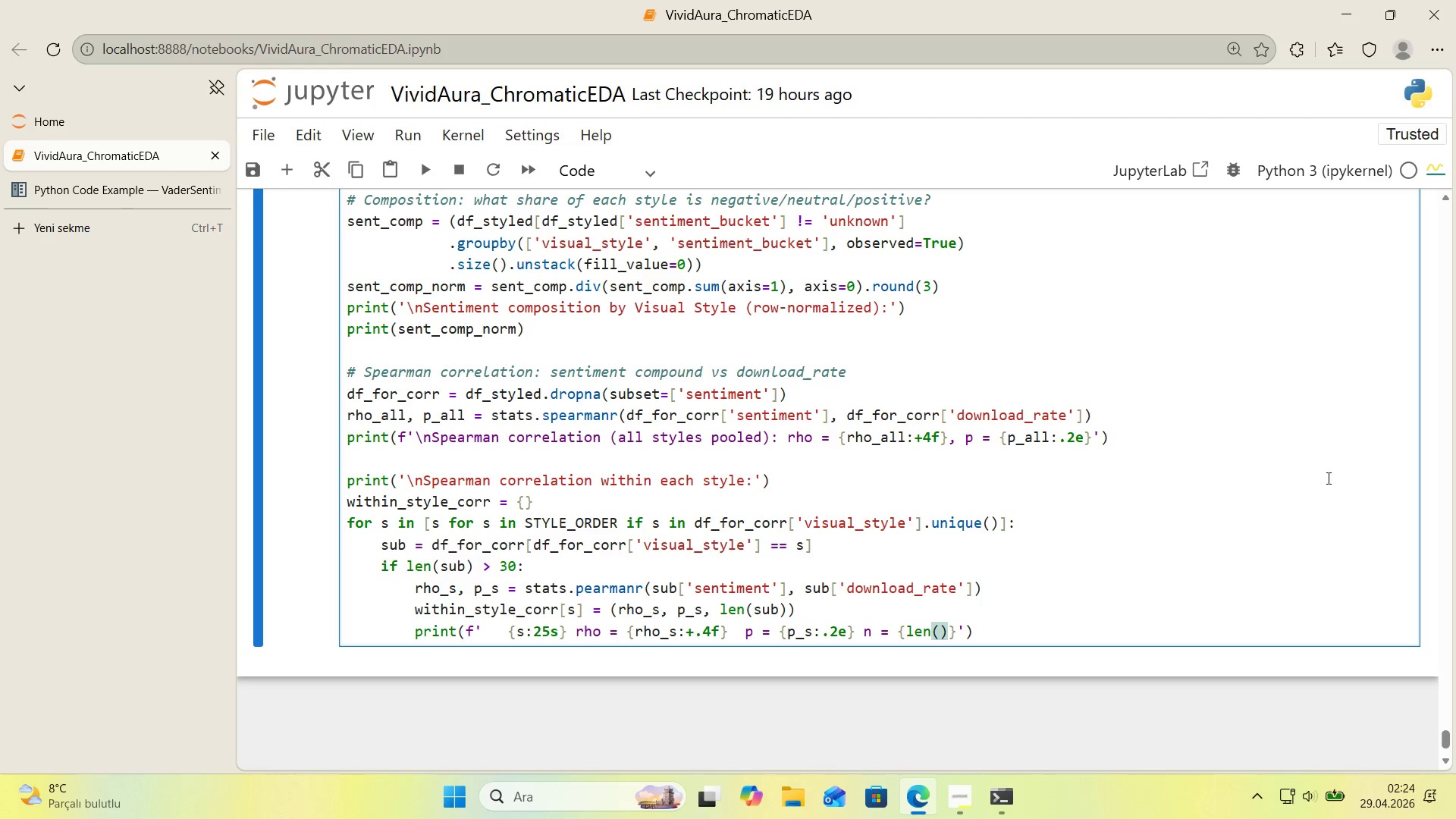 
type(u)
key(Backspace)
type(sub)
 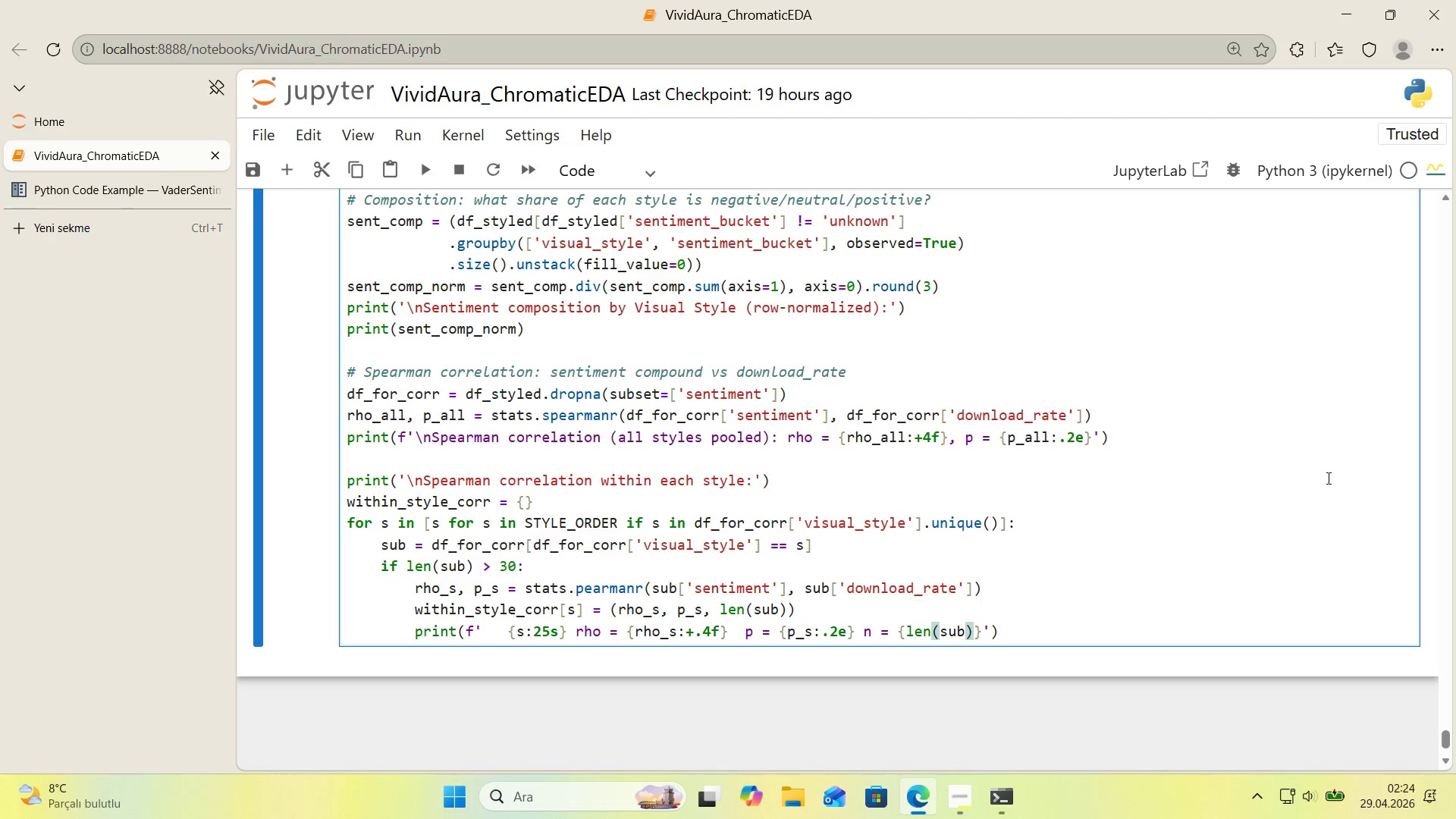 
key(ArrowRight)
 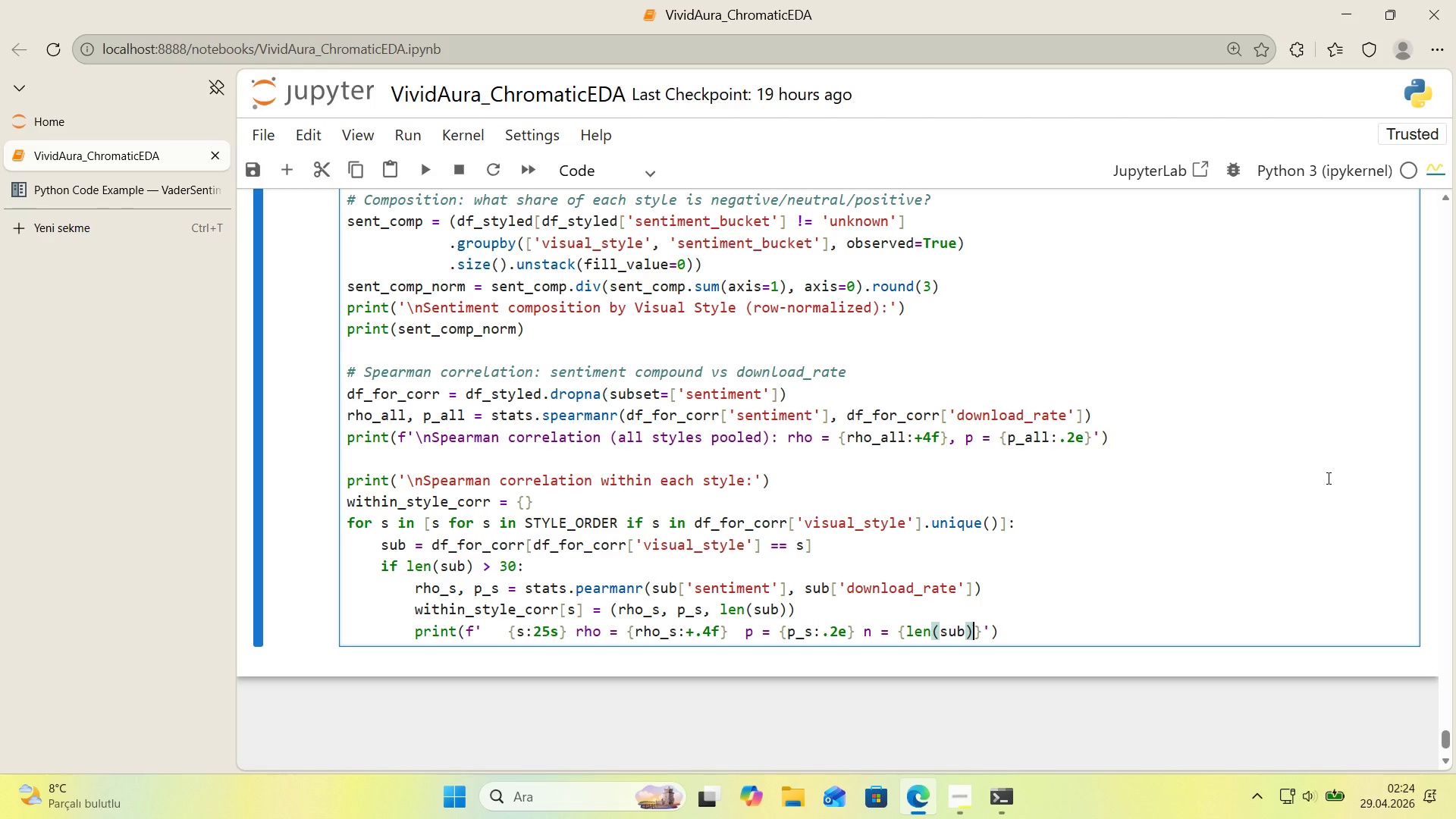 
key(ArrowRight)
 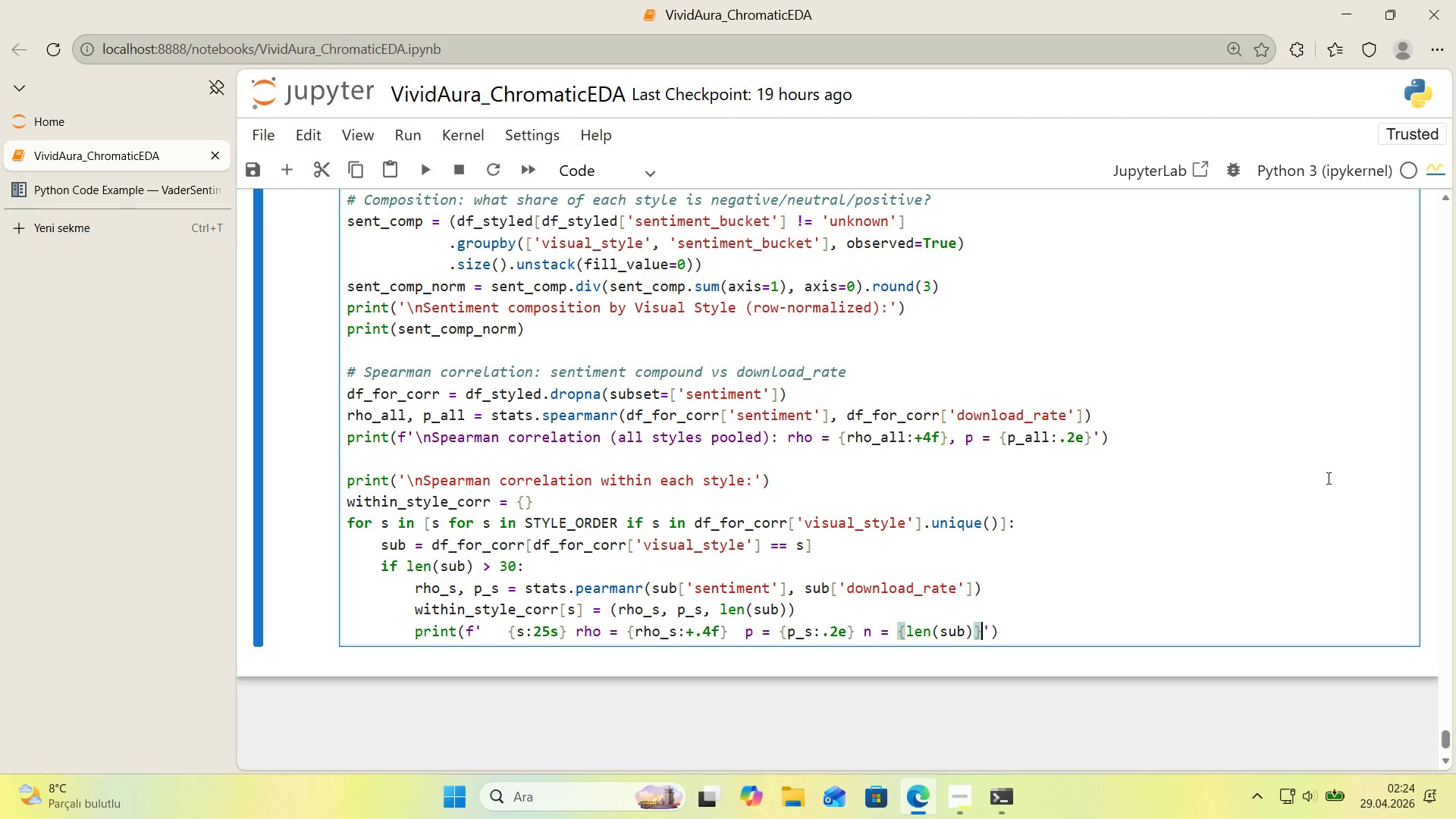 
key(ArrowLeft)
 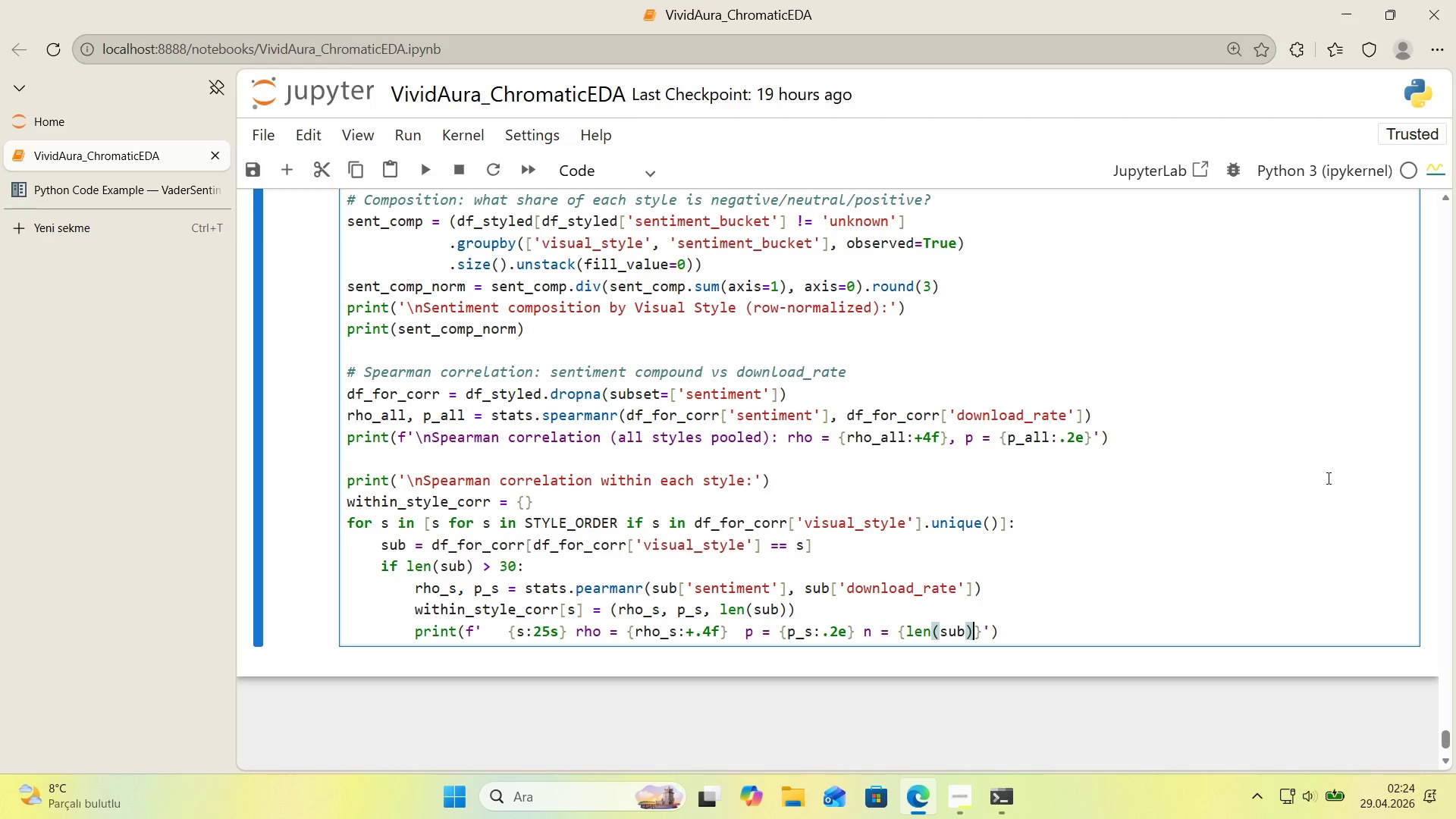 
key(Shift+ShiftRight)
 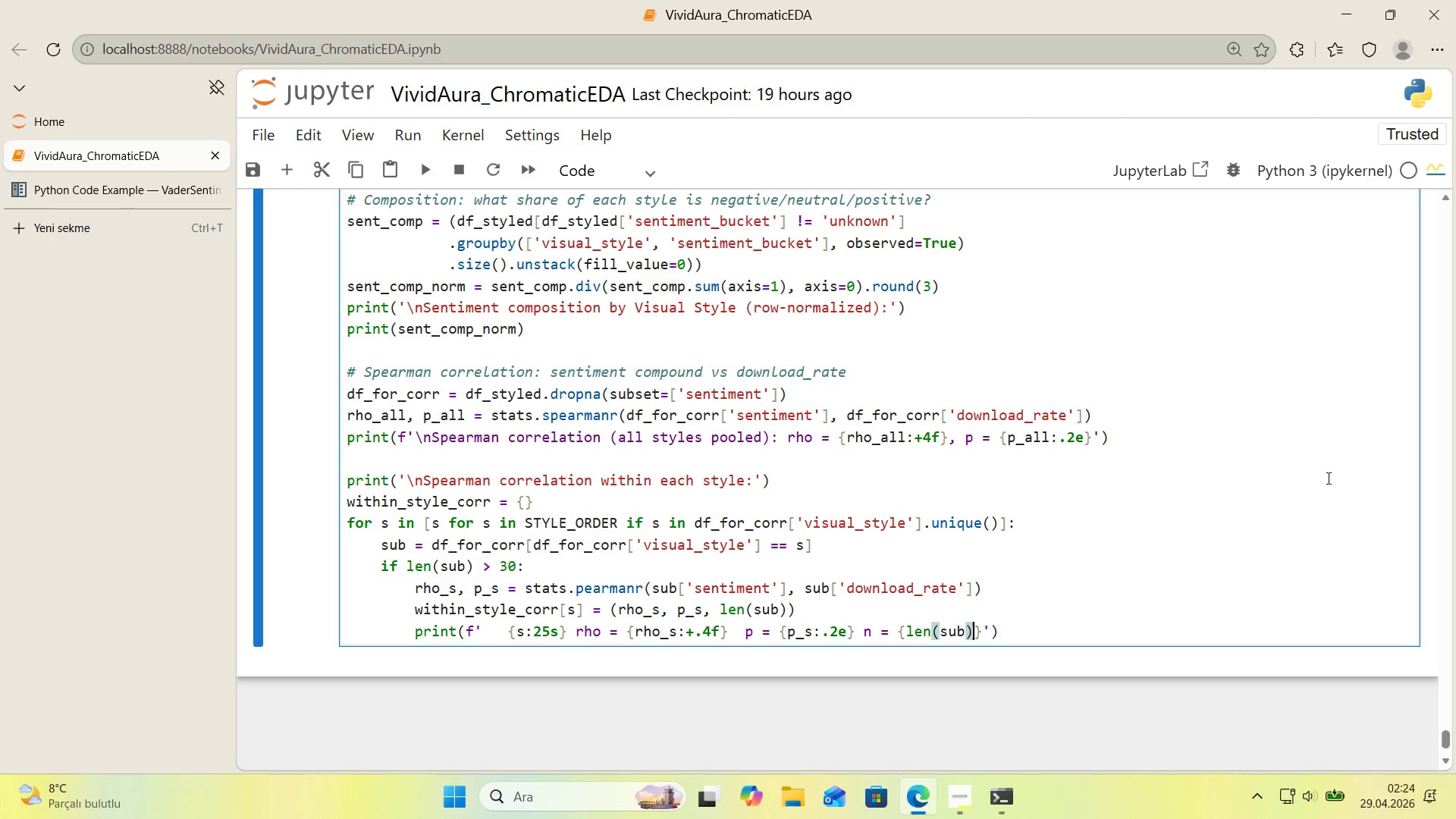 
key(Shift+Period)
 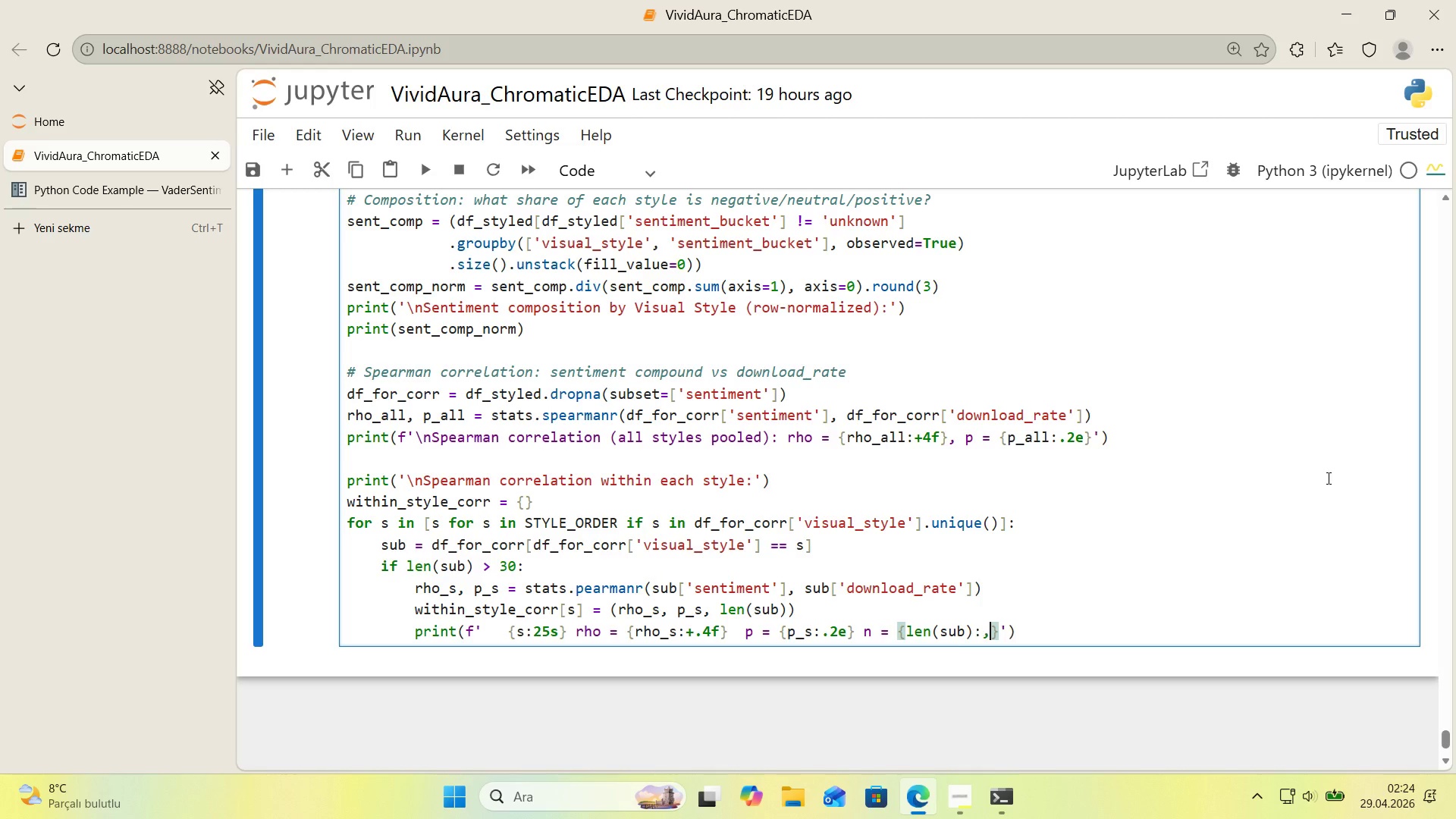 
key(Comma)
 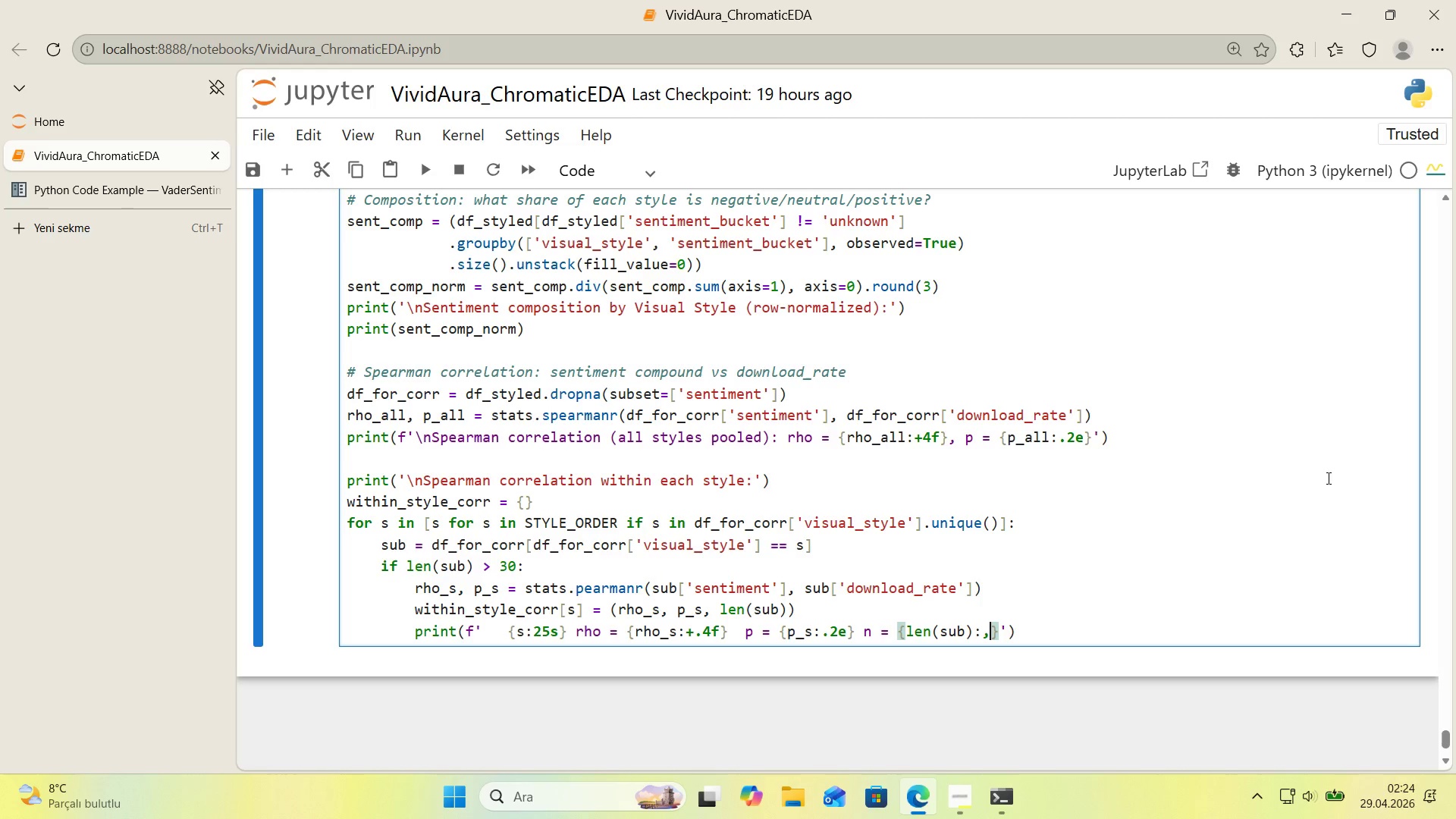 
key(ArrowRight)
 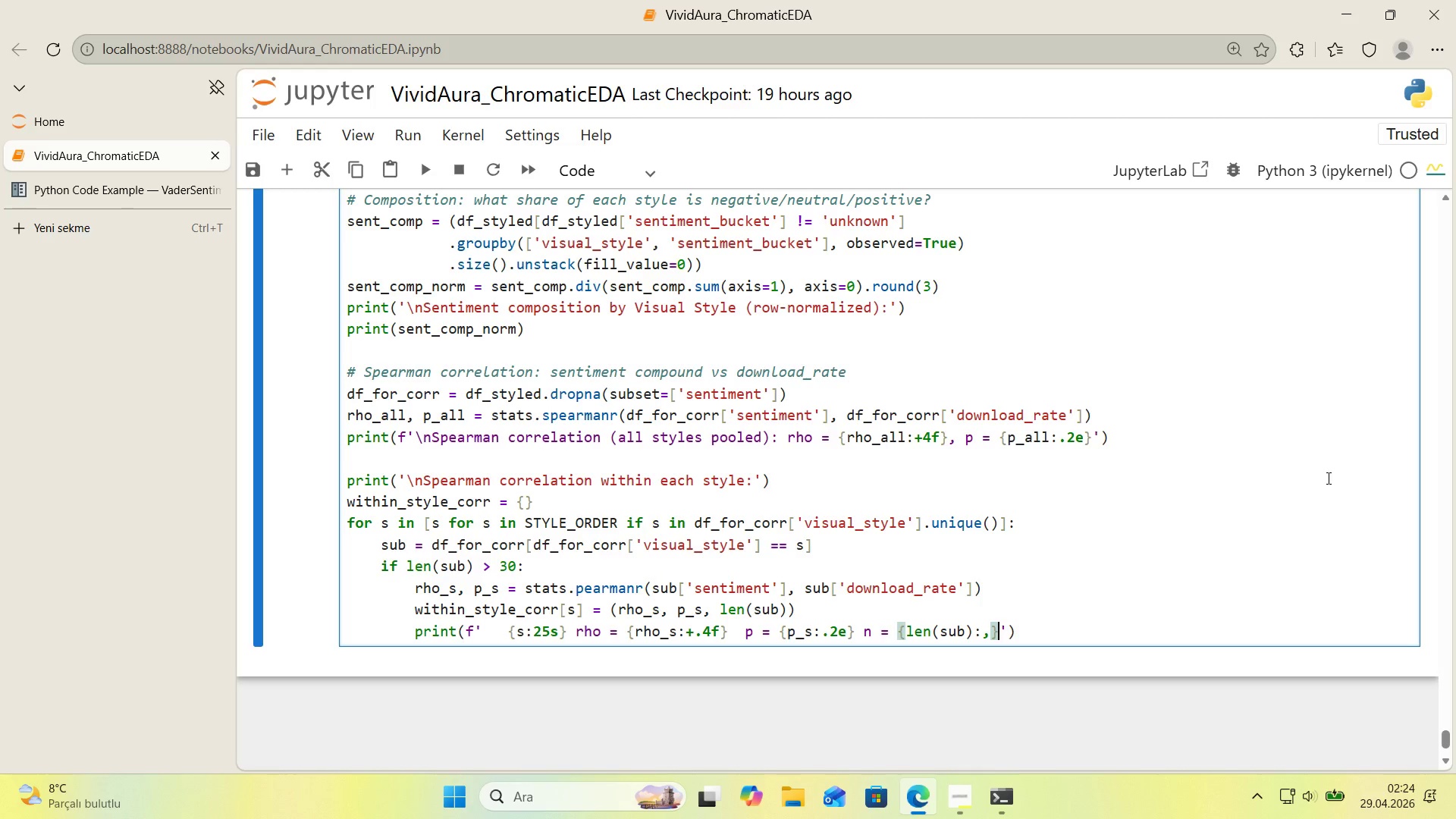 
key(ArrowRight)
 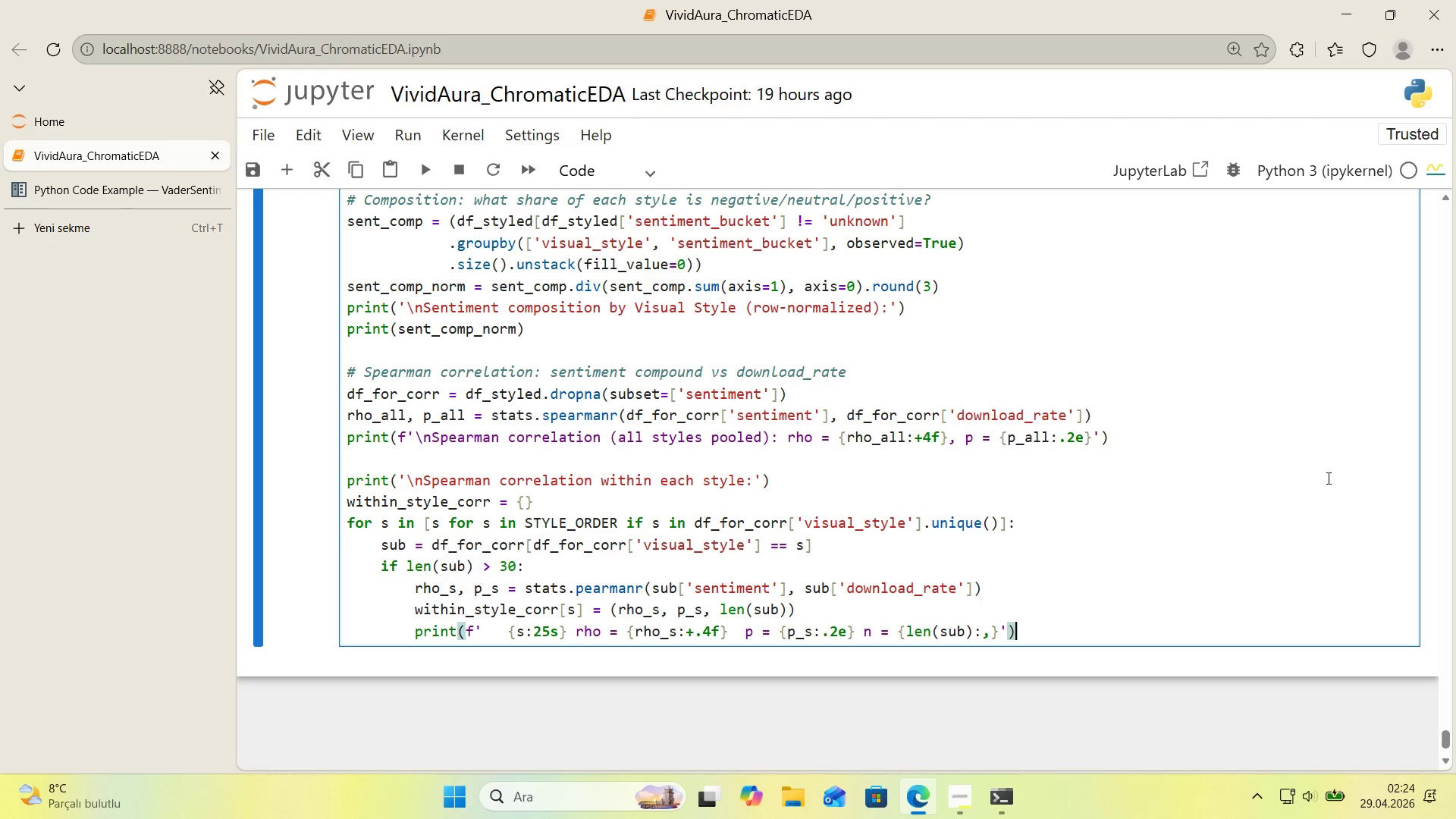 
key(ArrowRight)
 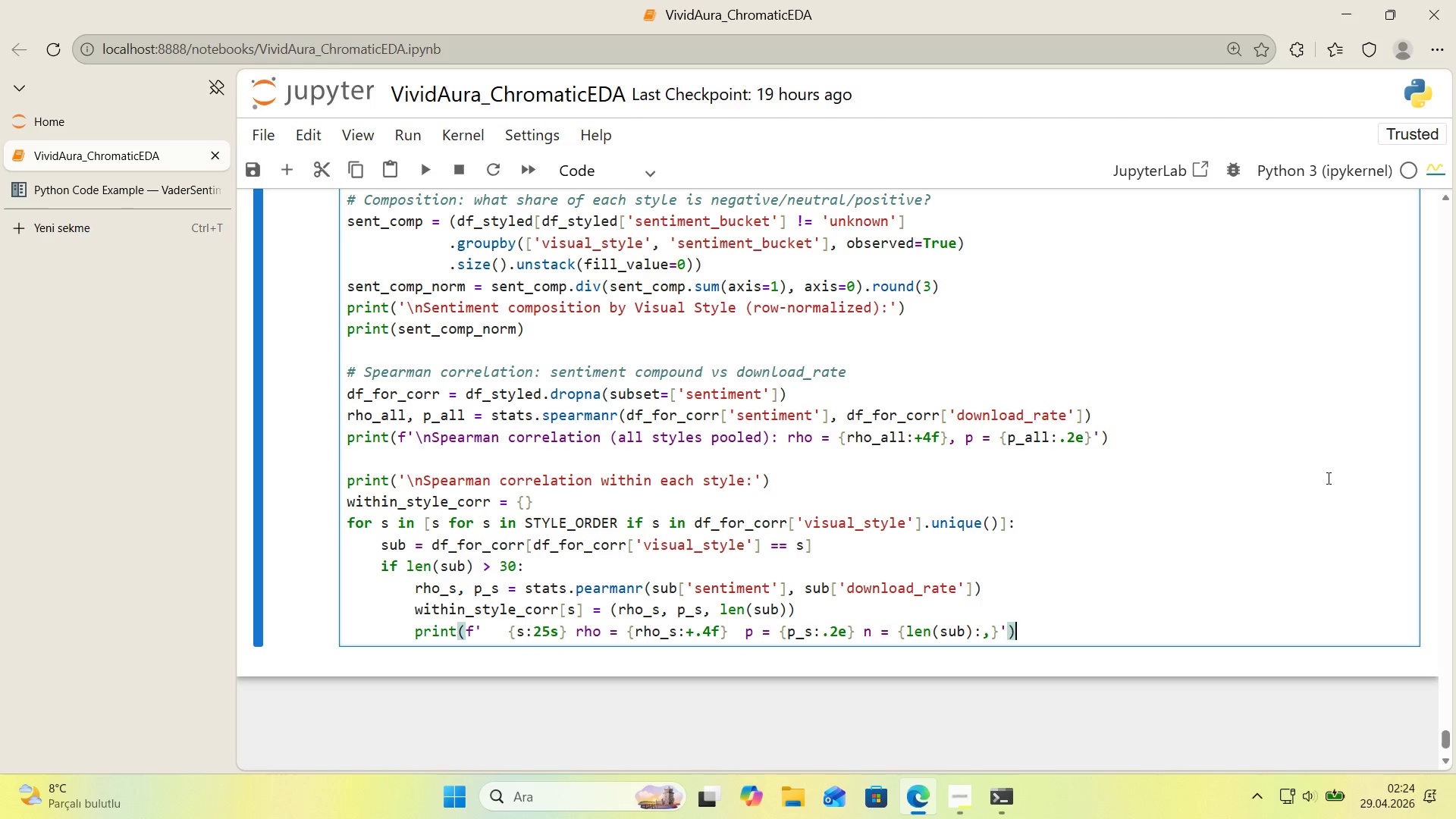 
key(Enter)
 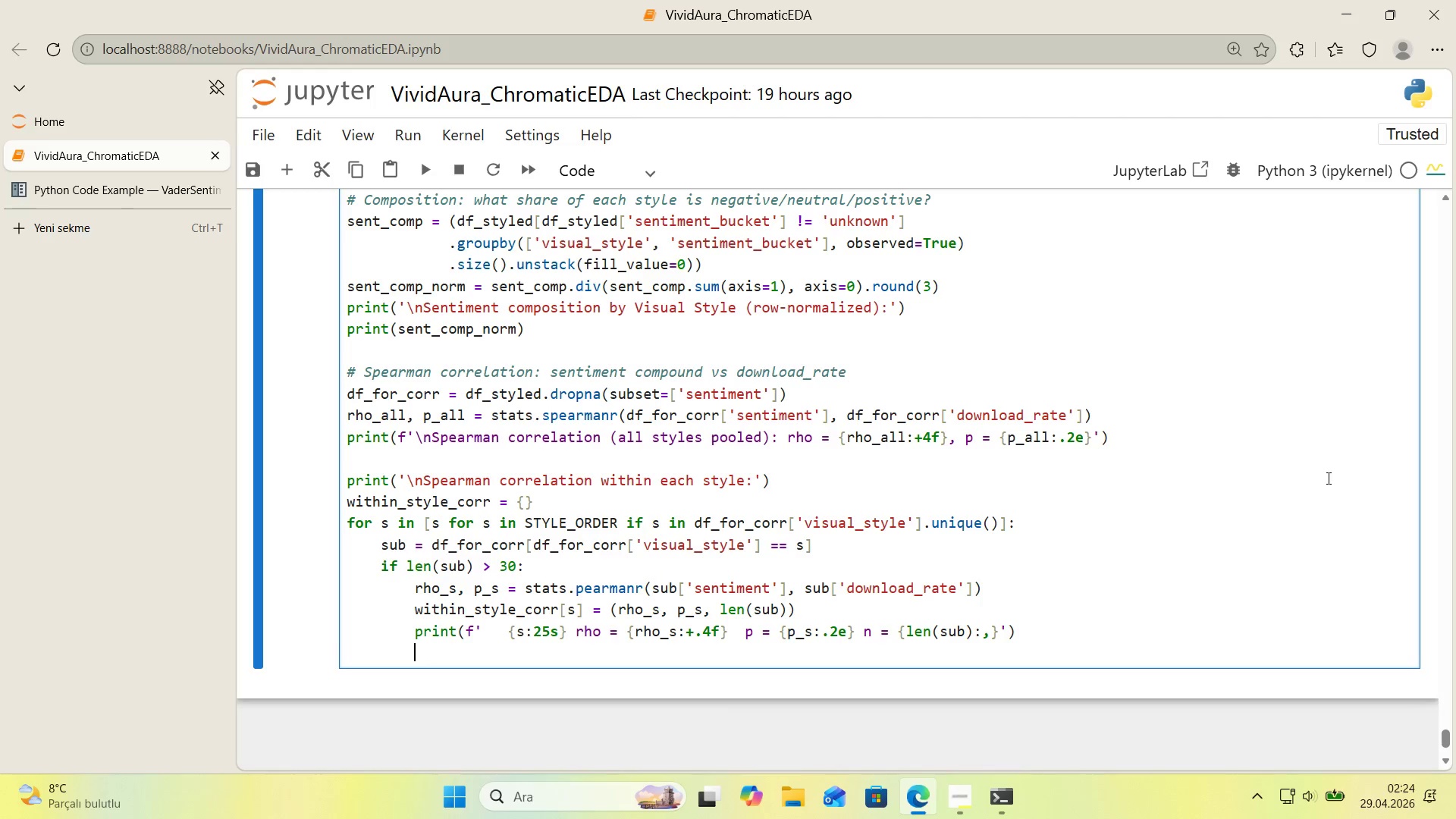 
key(Enter)
 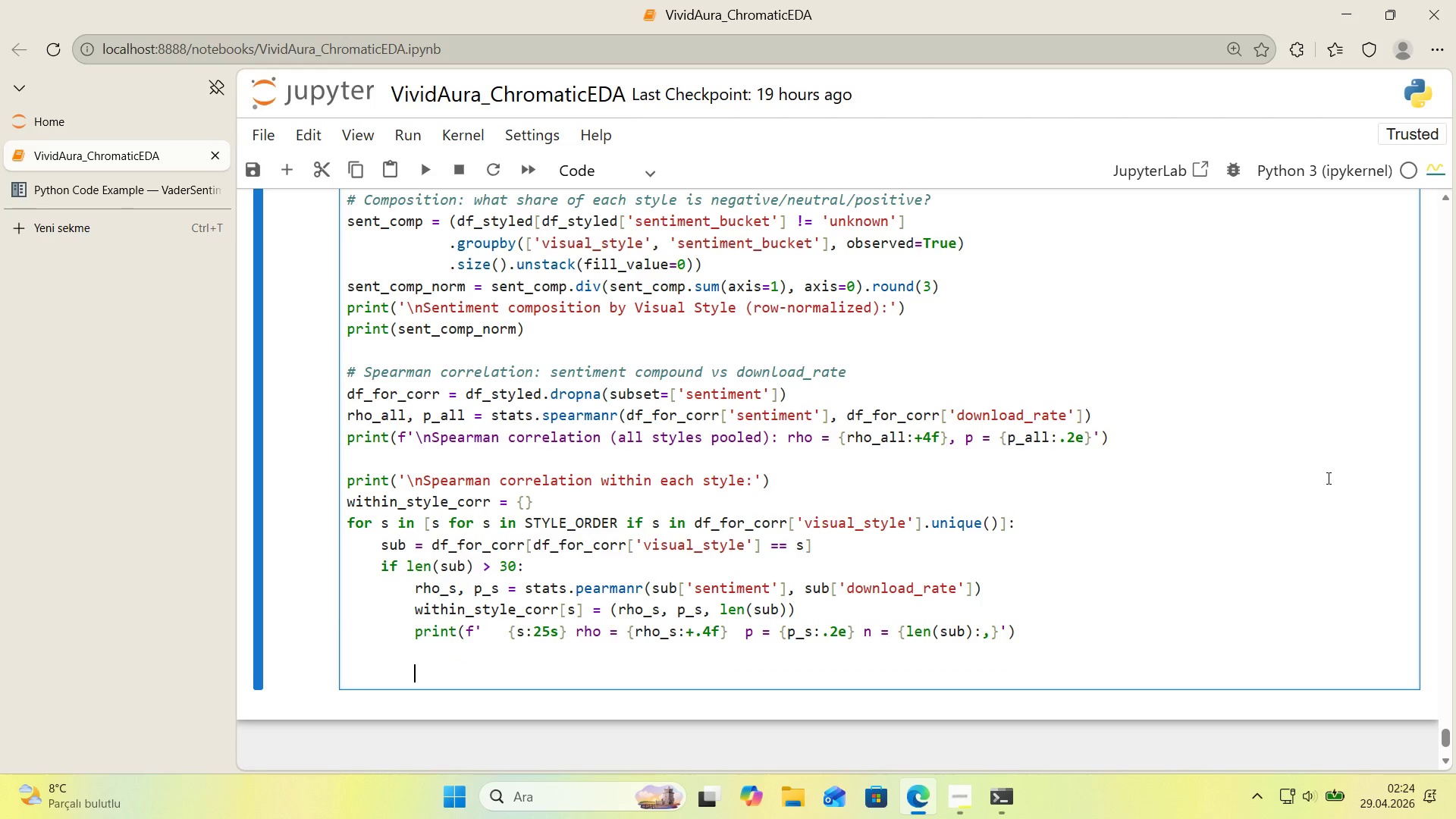 
key(Backspace)
 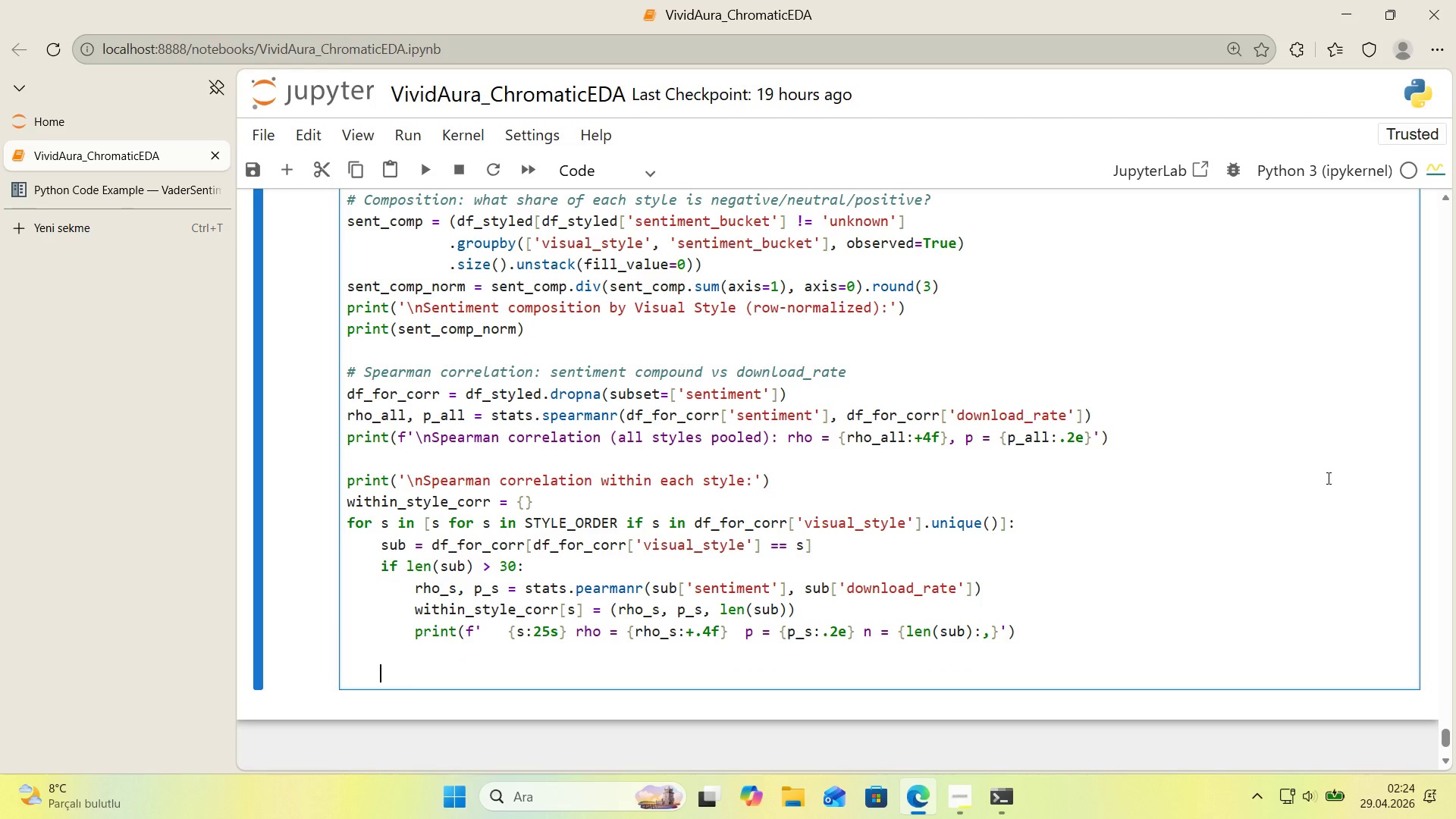 
key(Backspace)
 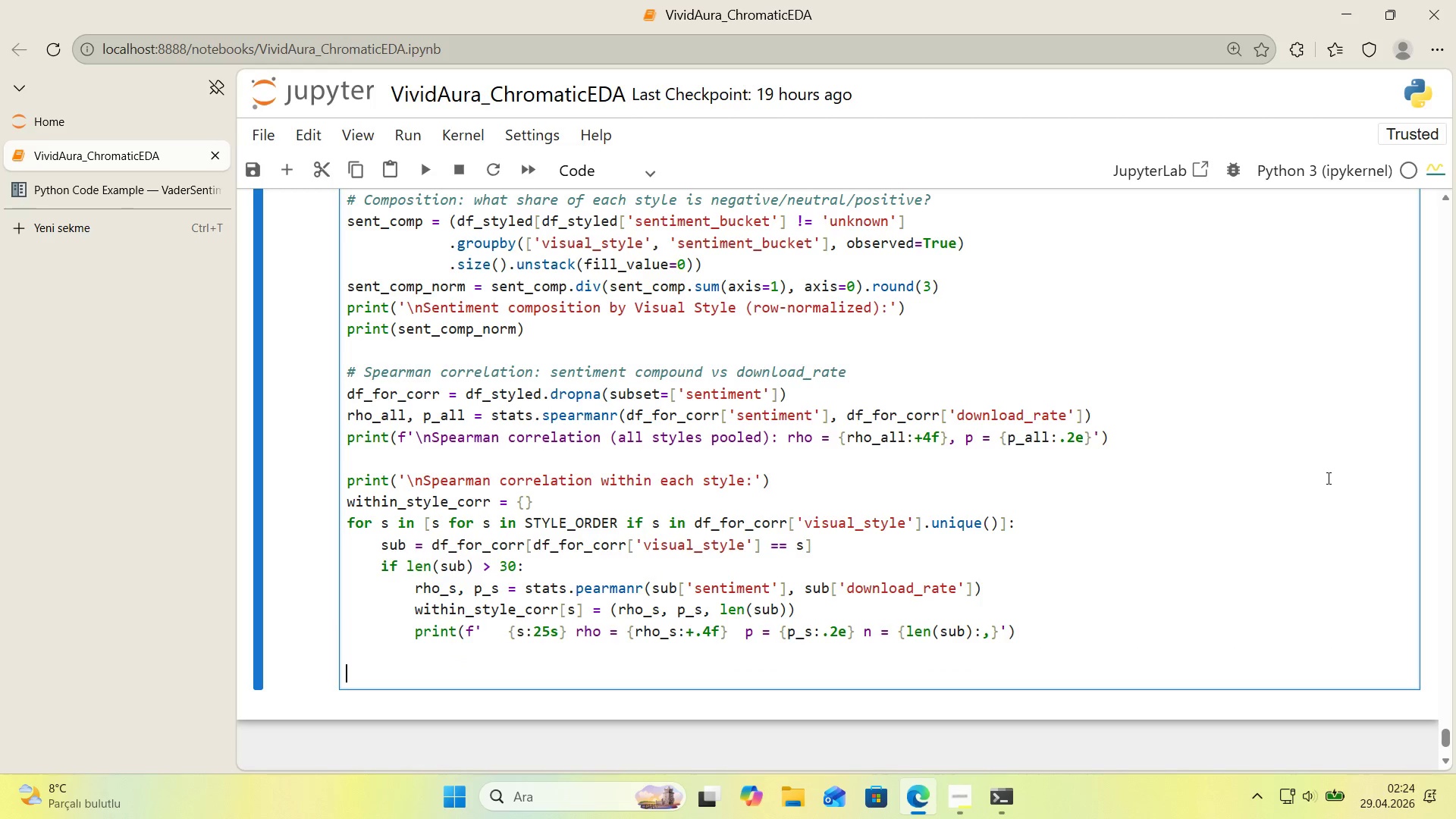 
key(Alt+Control+AltRight)
 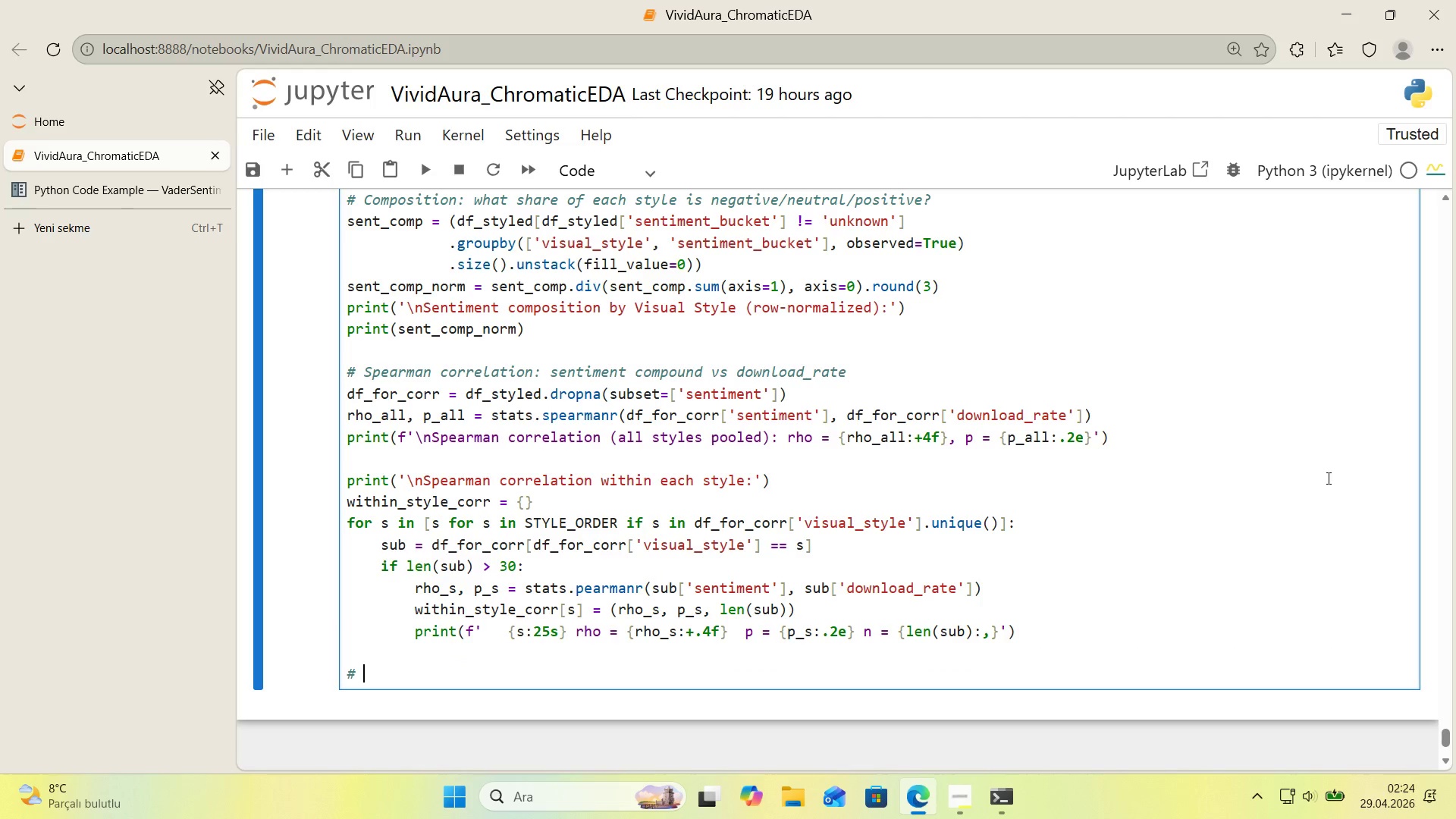 
key(Control+ControlLeft)
 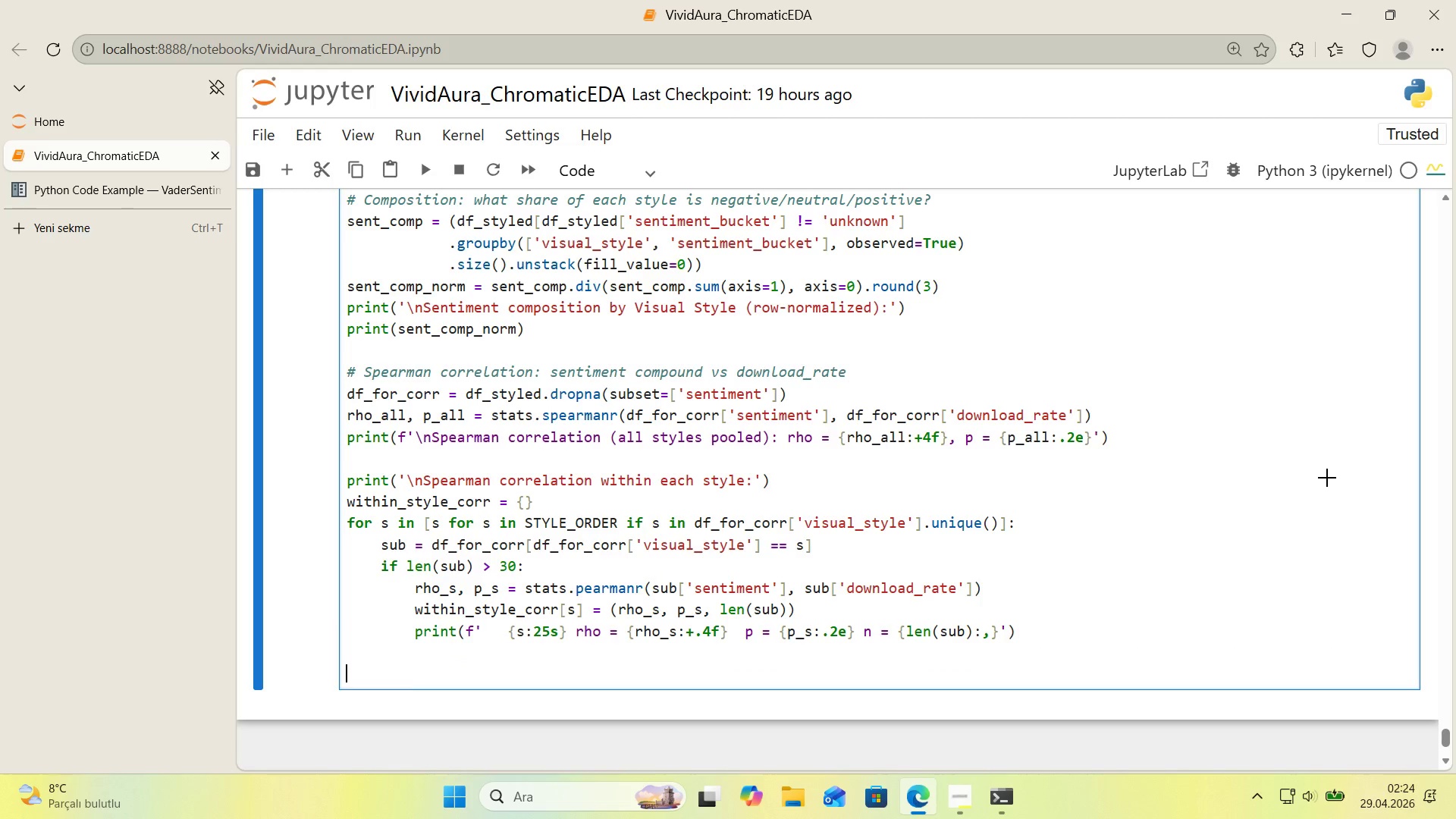 
key(Alt+Control+3)
 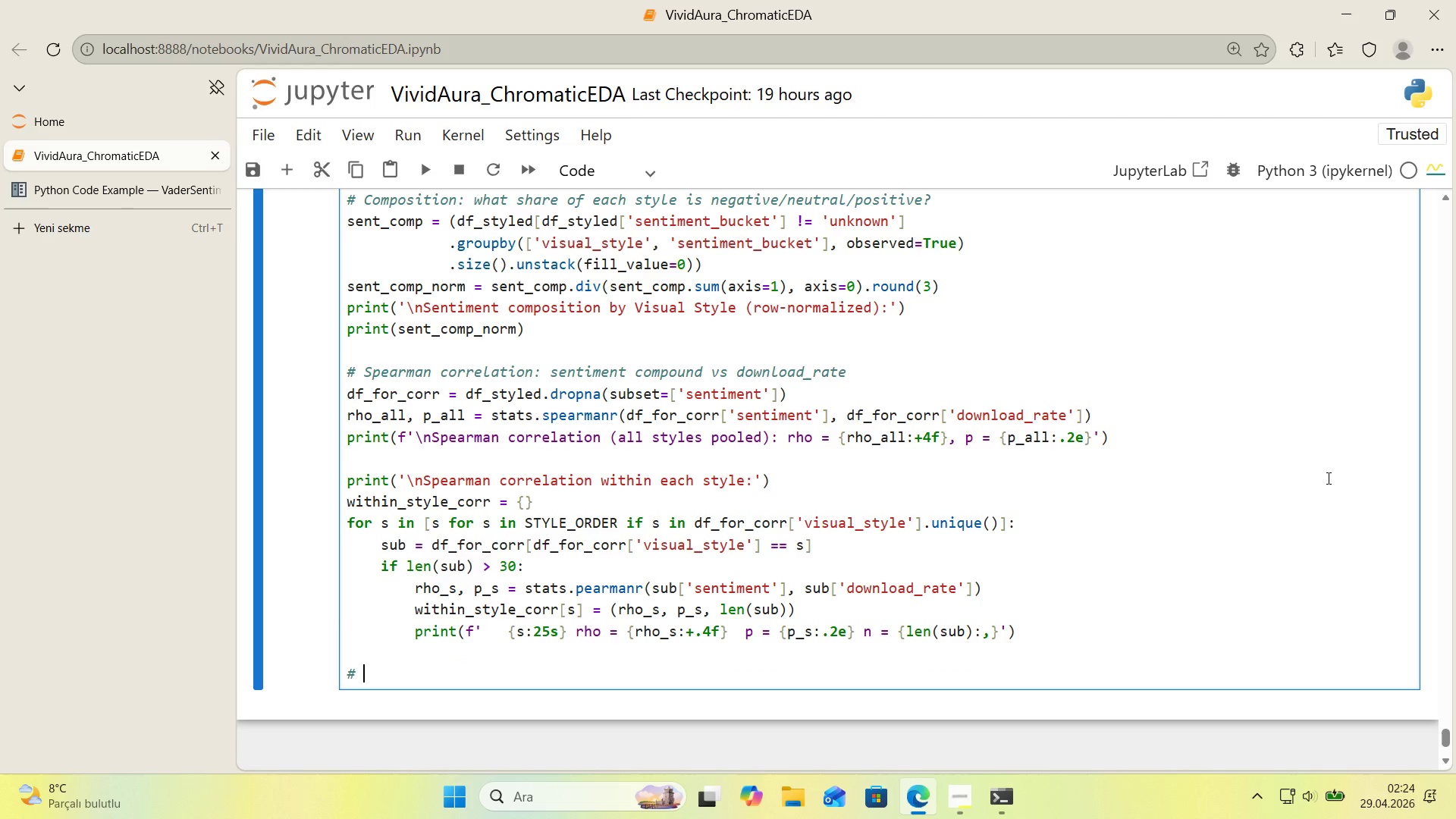 
type( V'sual'zat'on)
 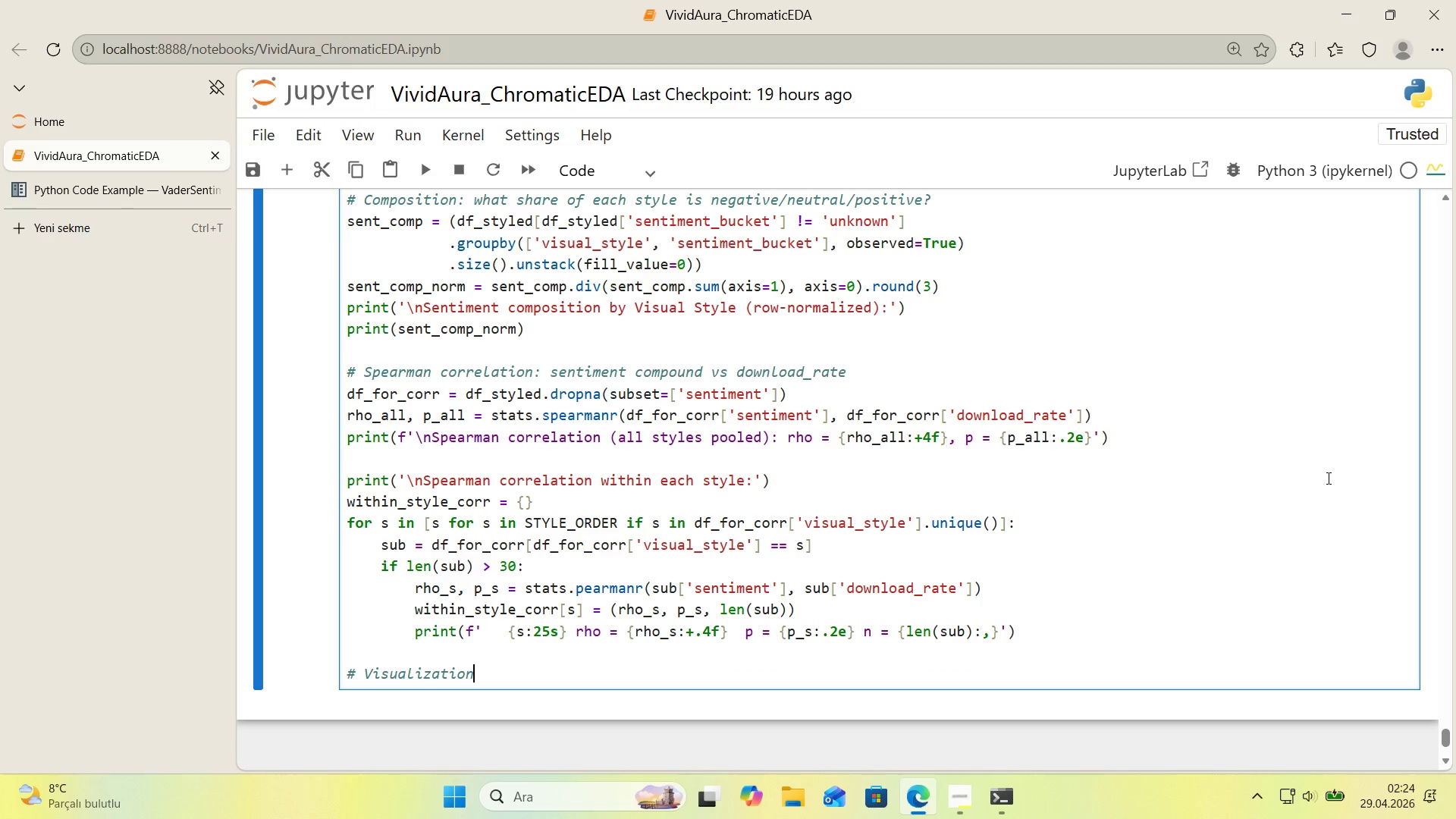 
key(Enter)
 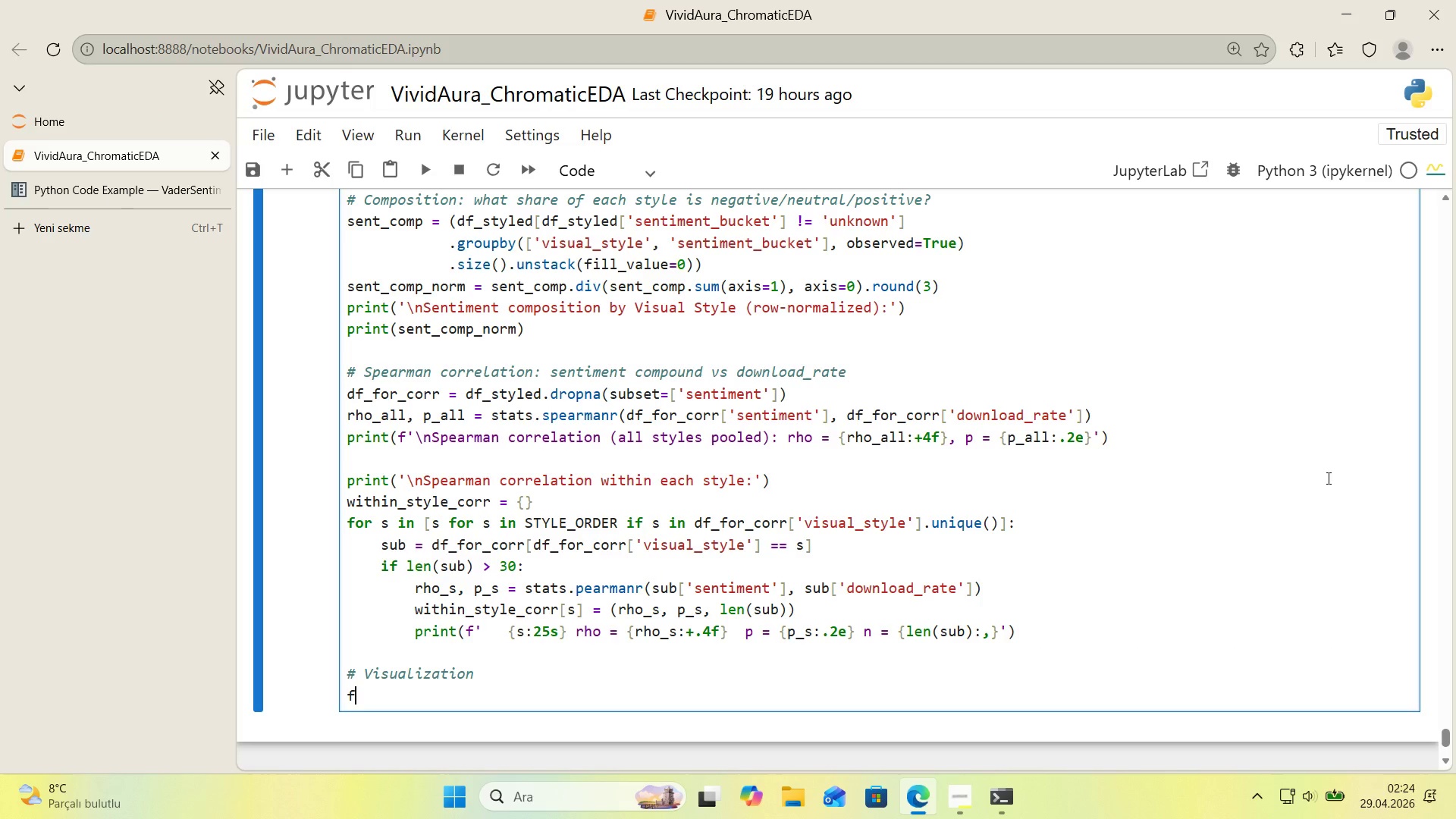 
type(f'g, axes ) plt.subplots*()
 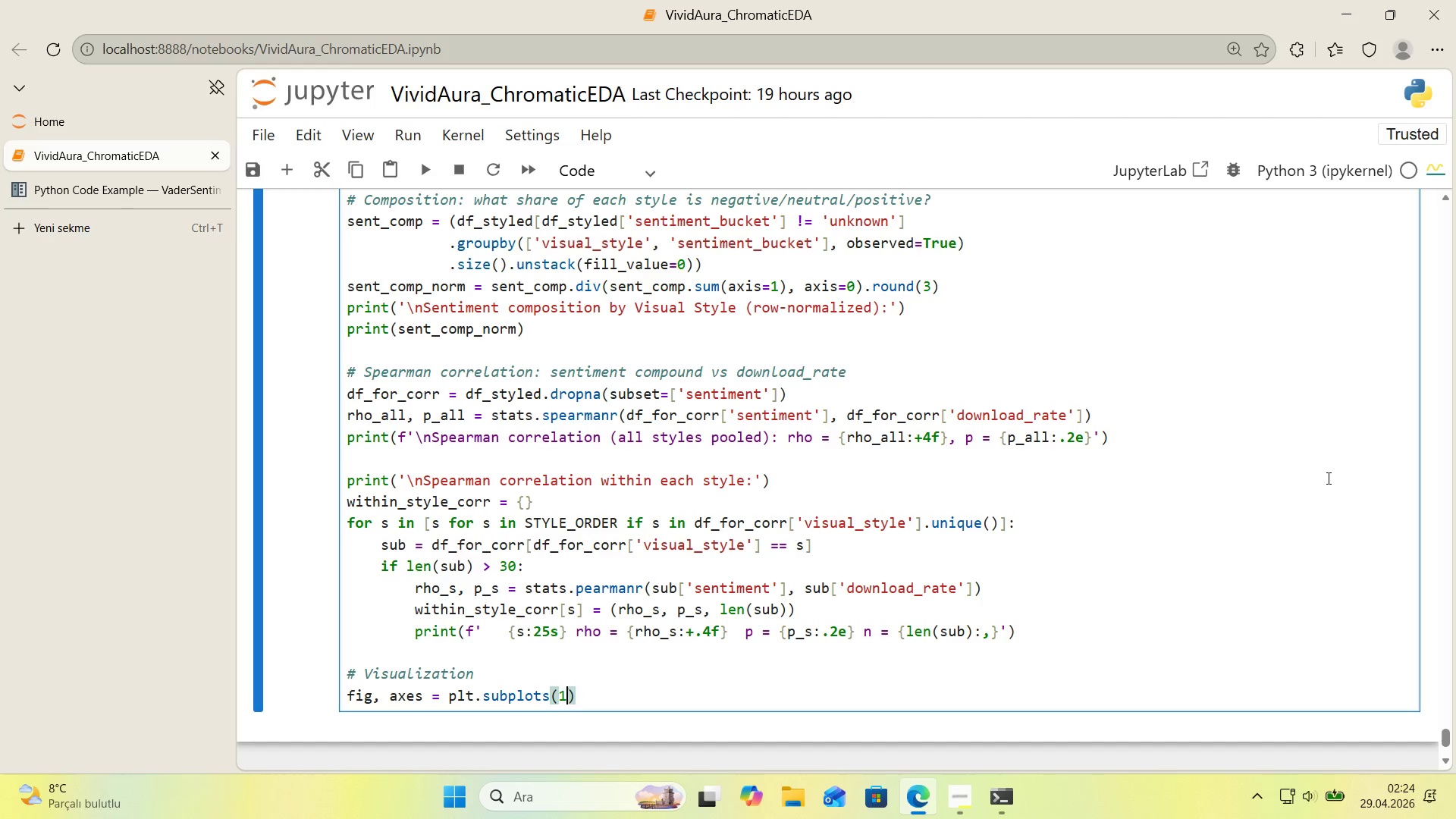 
 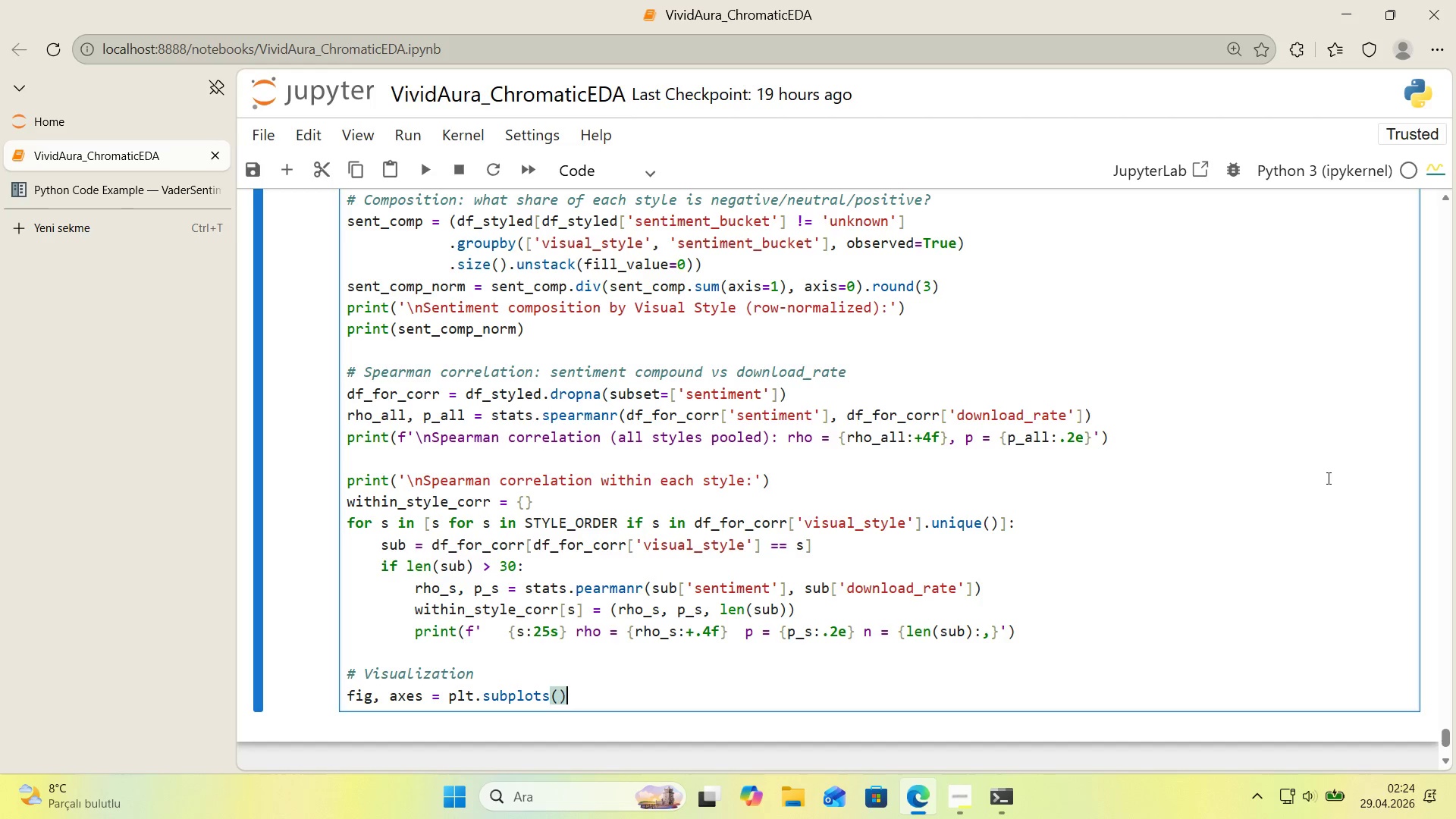 
key(ArrowLeft)
 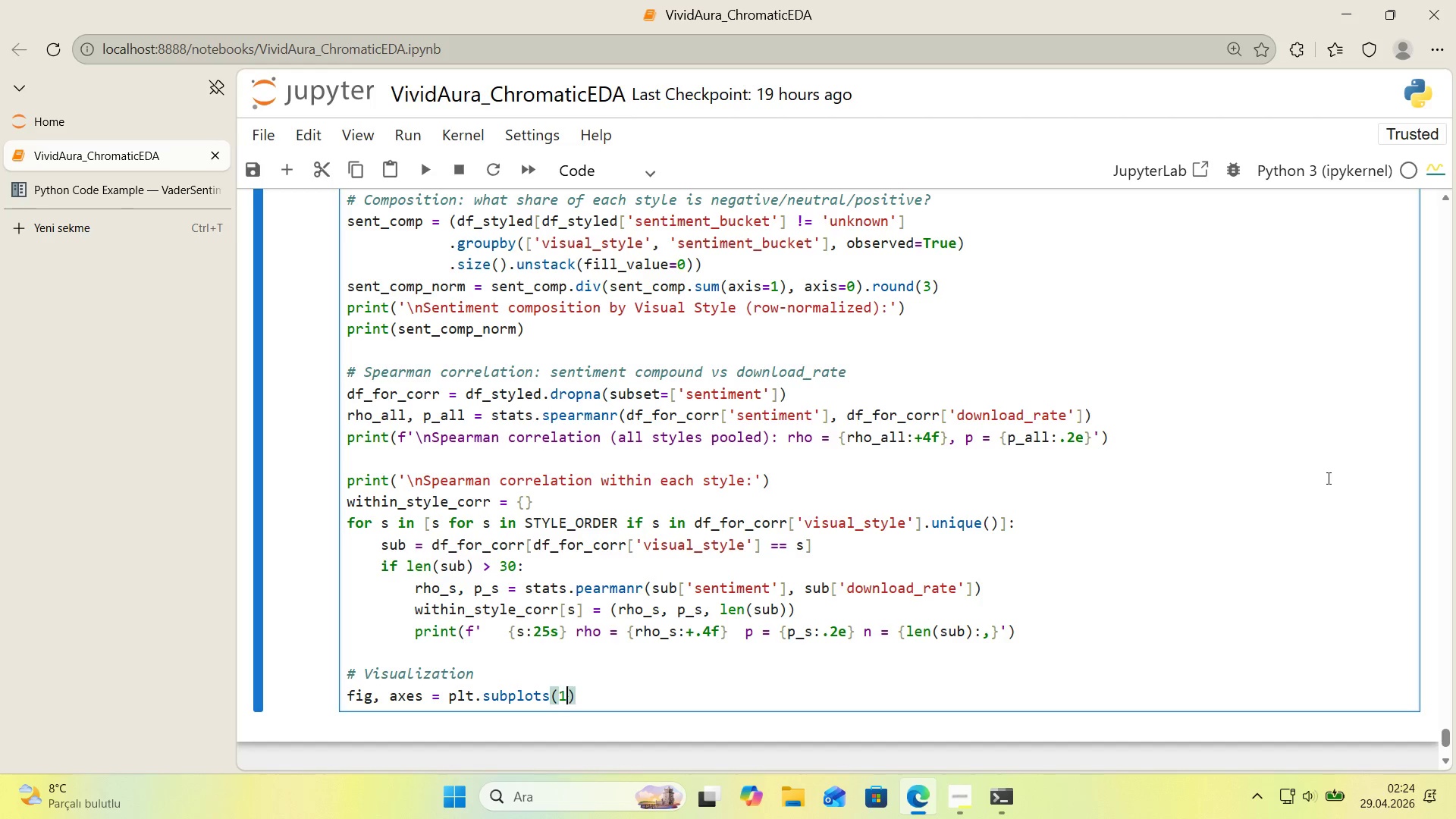 
type(1, 2, f'gs'ze)*()
 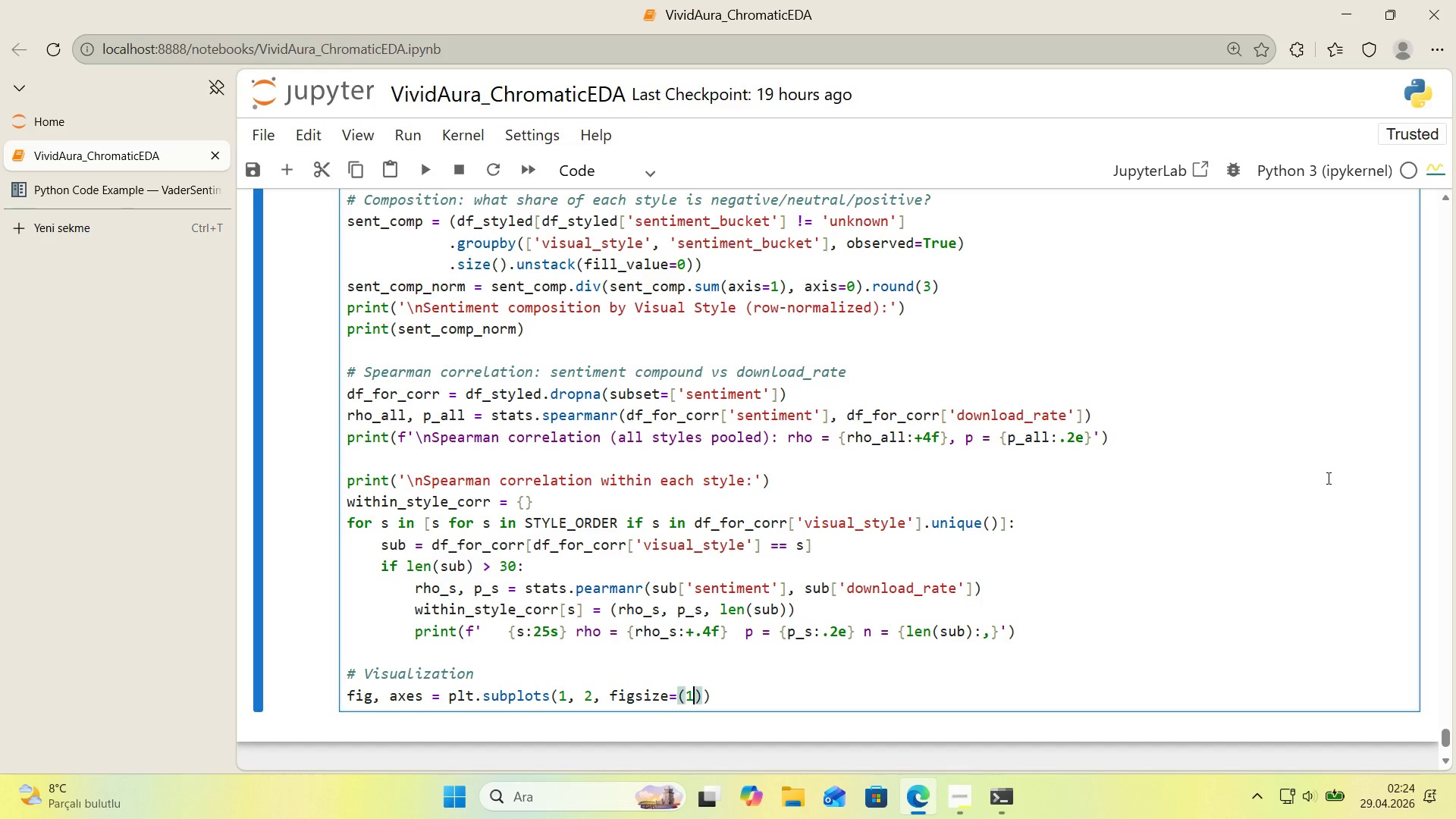 
 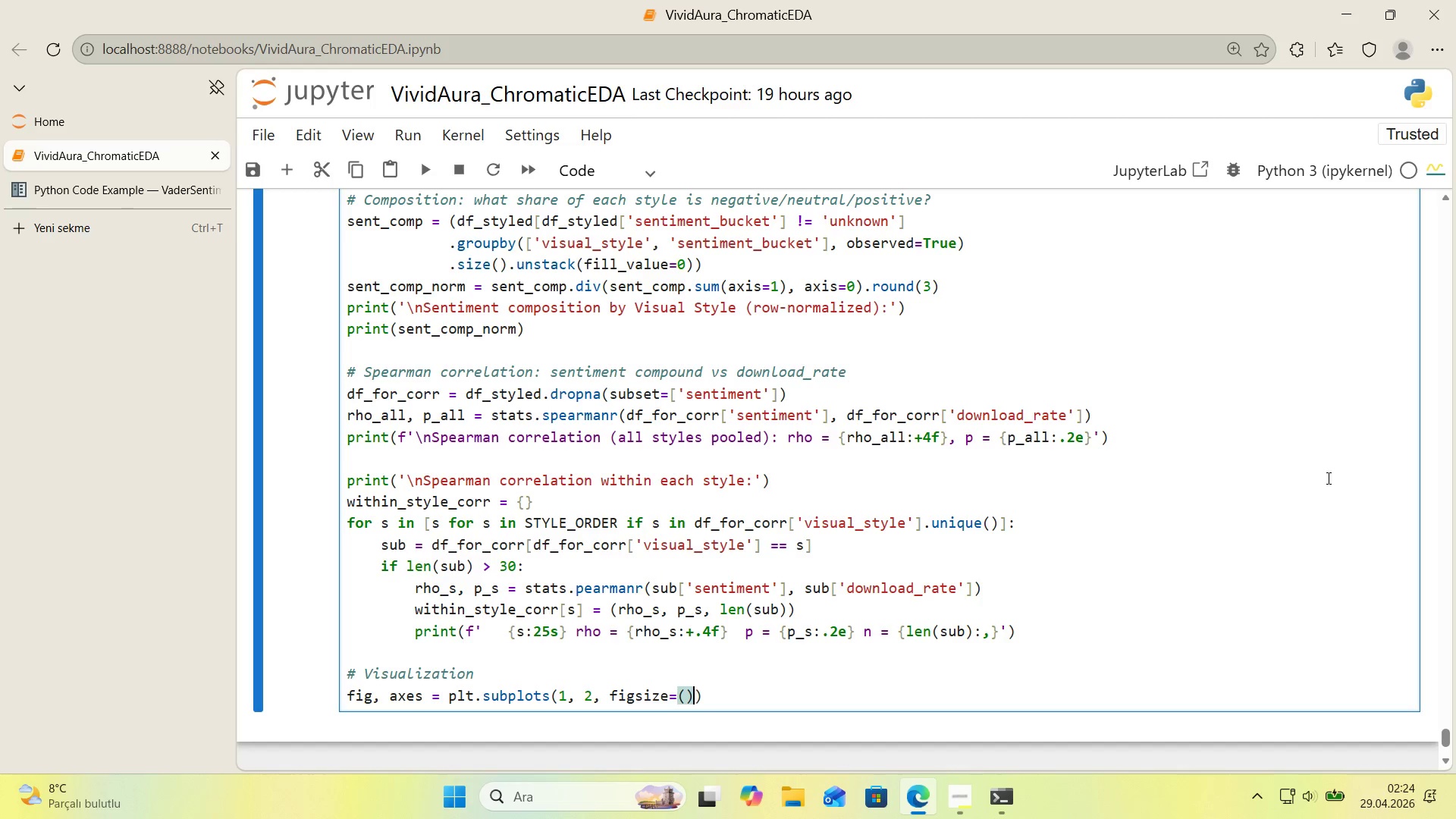 
key(ArrowLeft)
 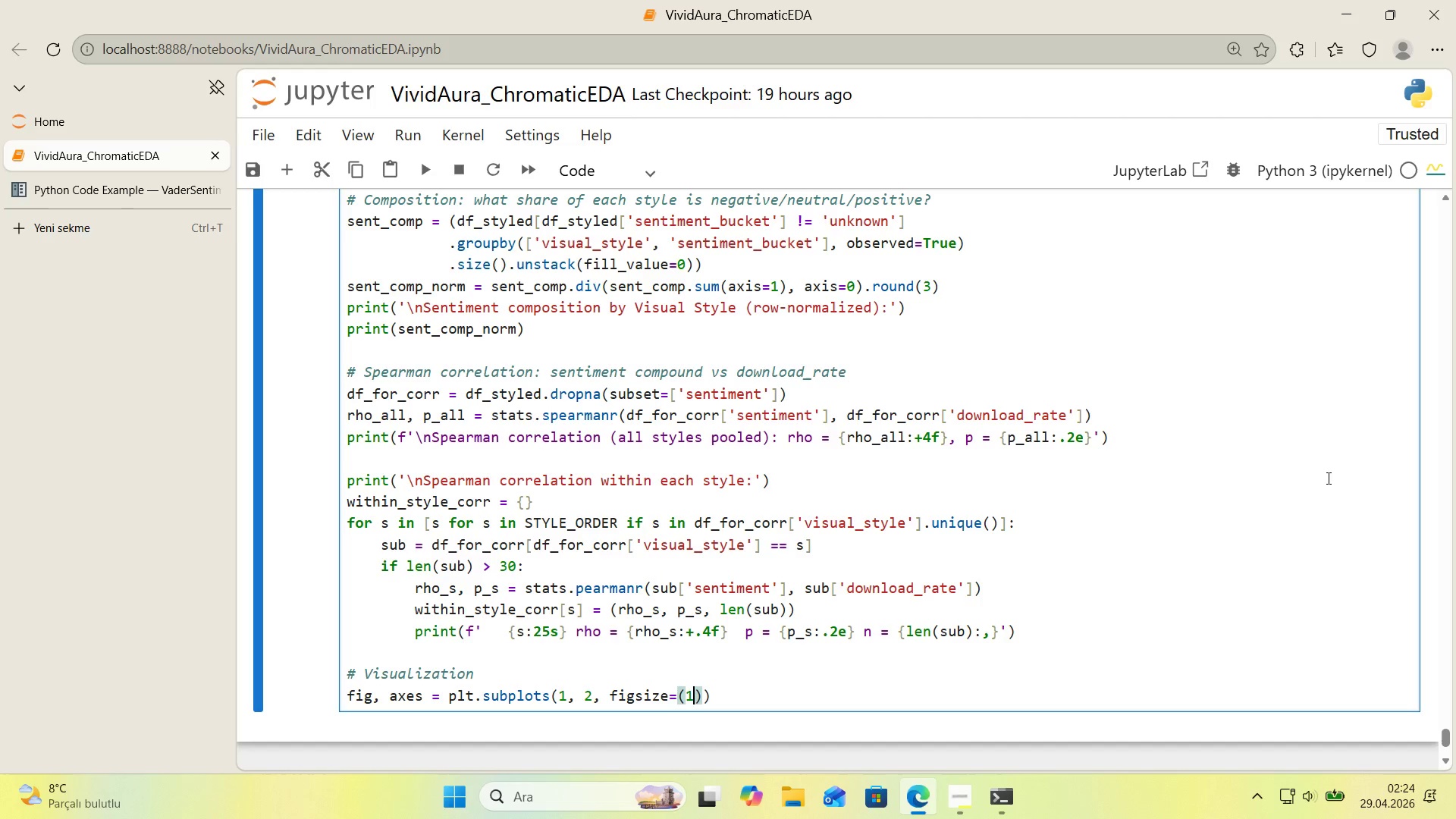 
type(14, 5)
 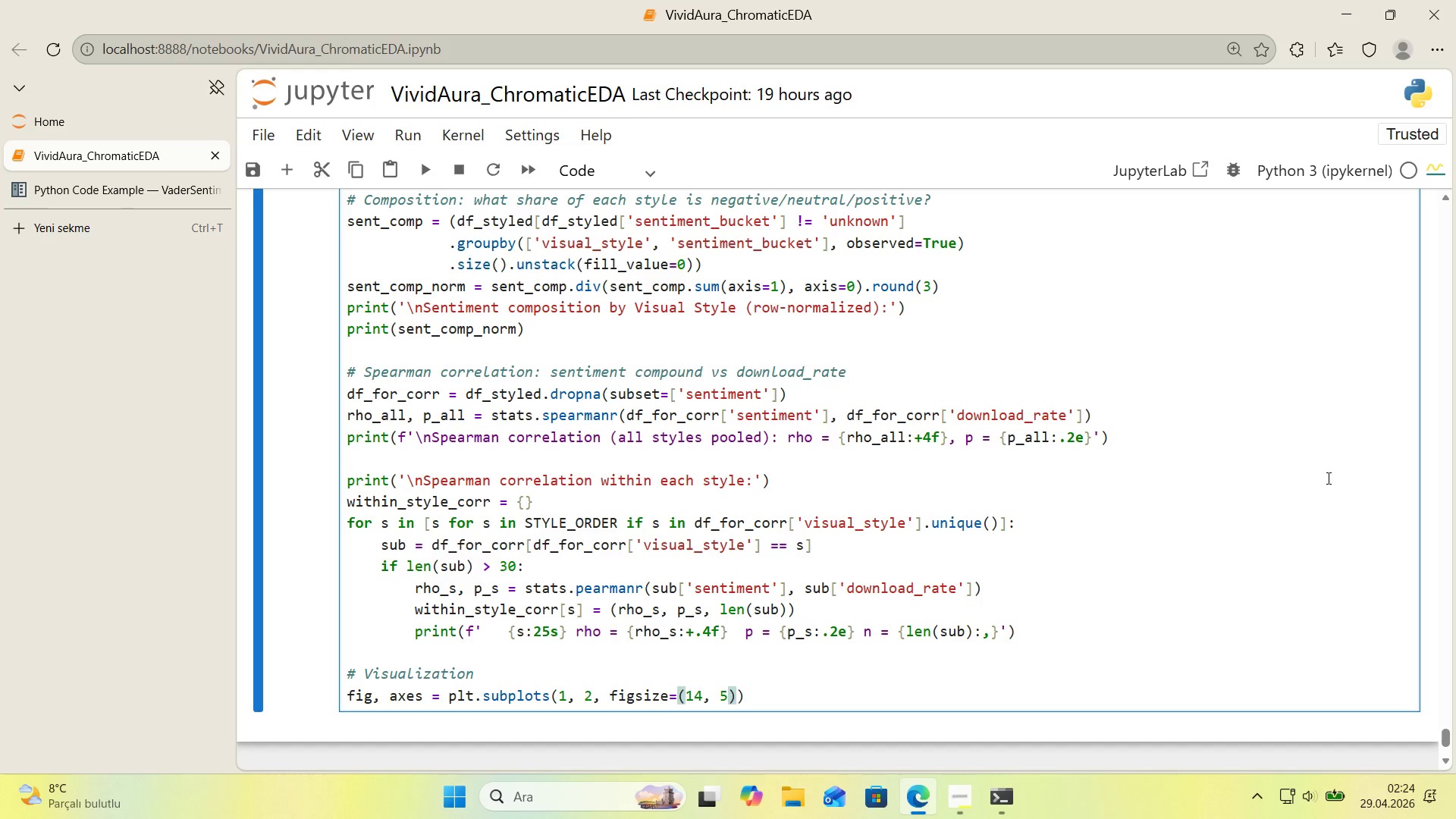 
key(ArrowRight)
 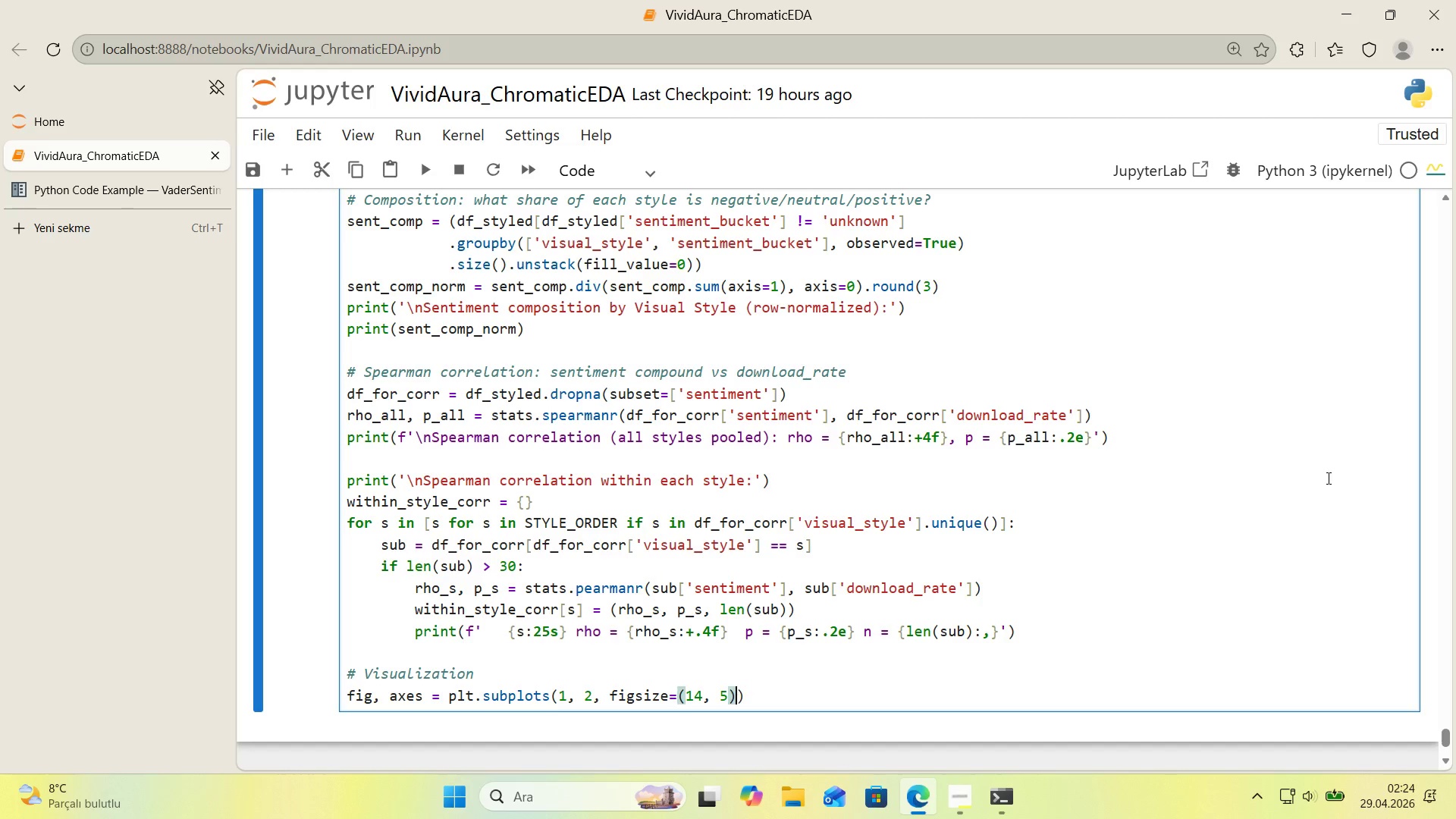 
key(ArrowRight)
 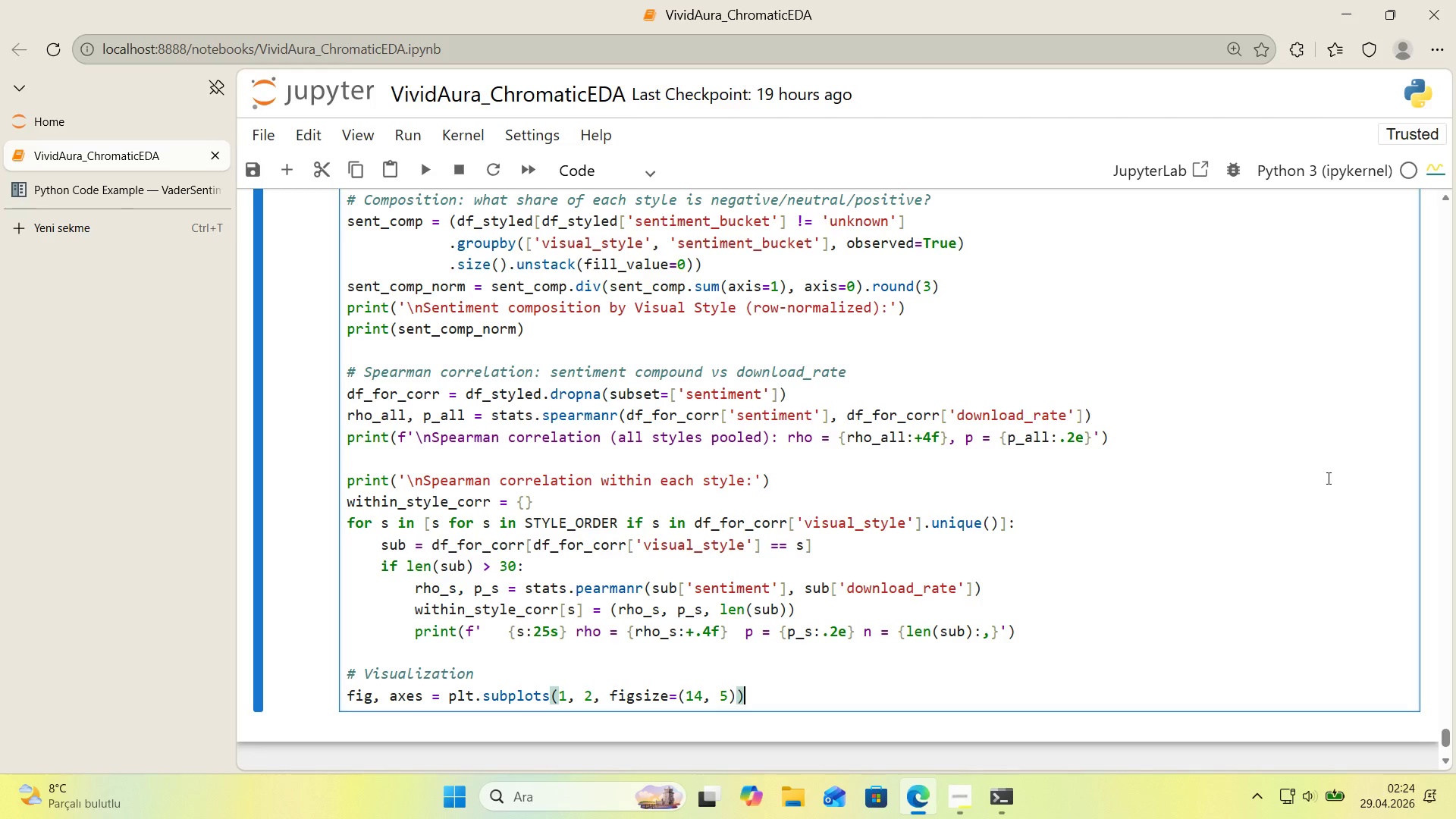 
key(Enter)
 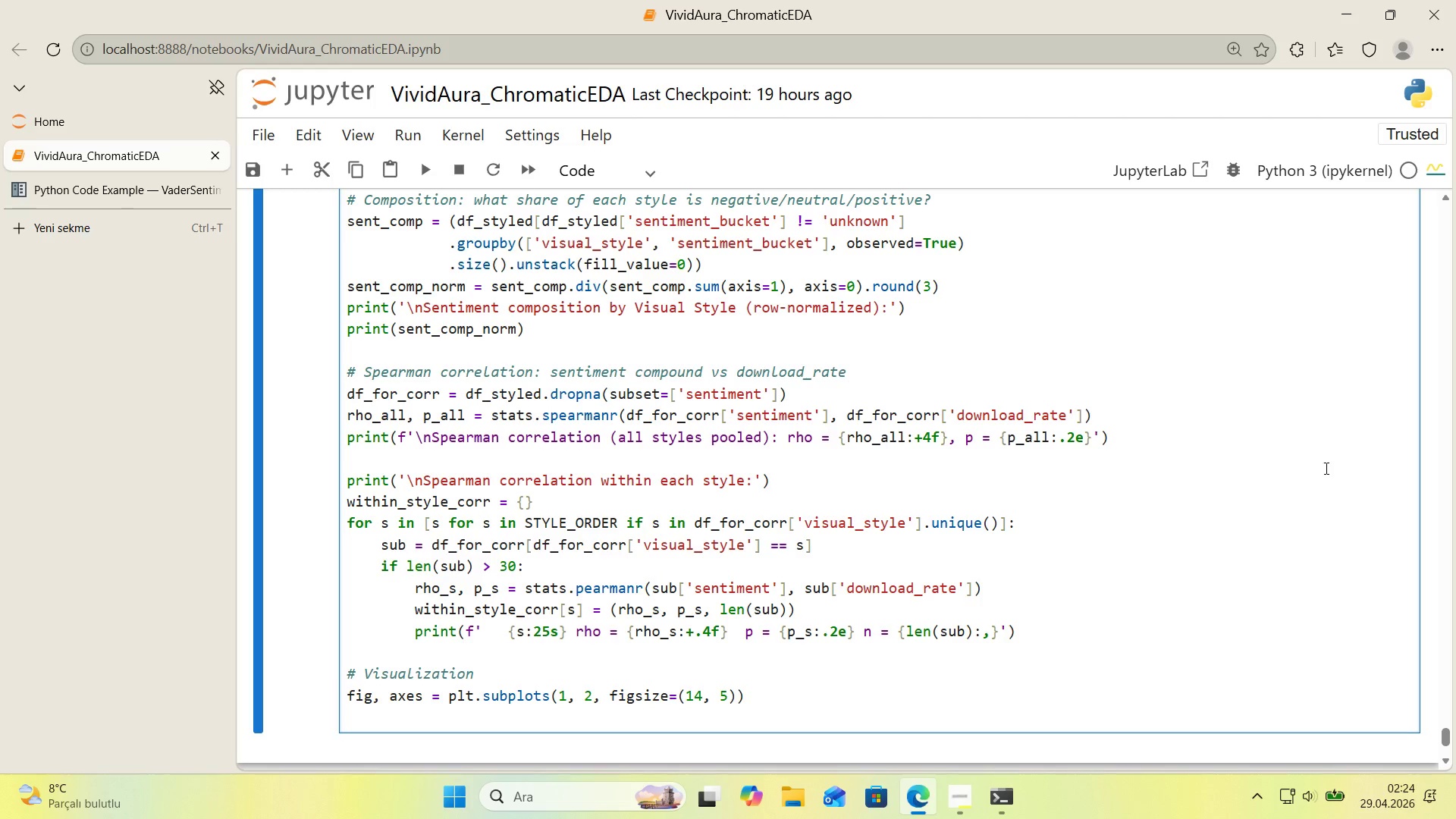 
scroll: coordinate [1339, 451], scroll_direction: down, amount: 1.0
 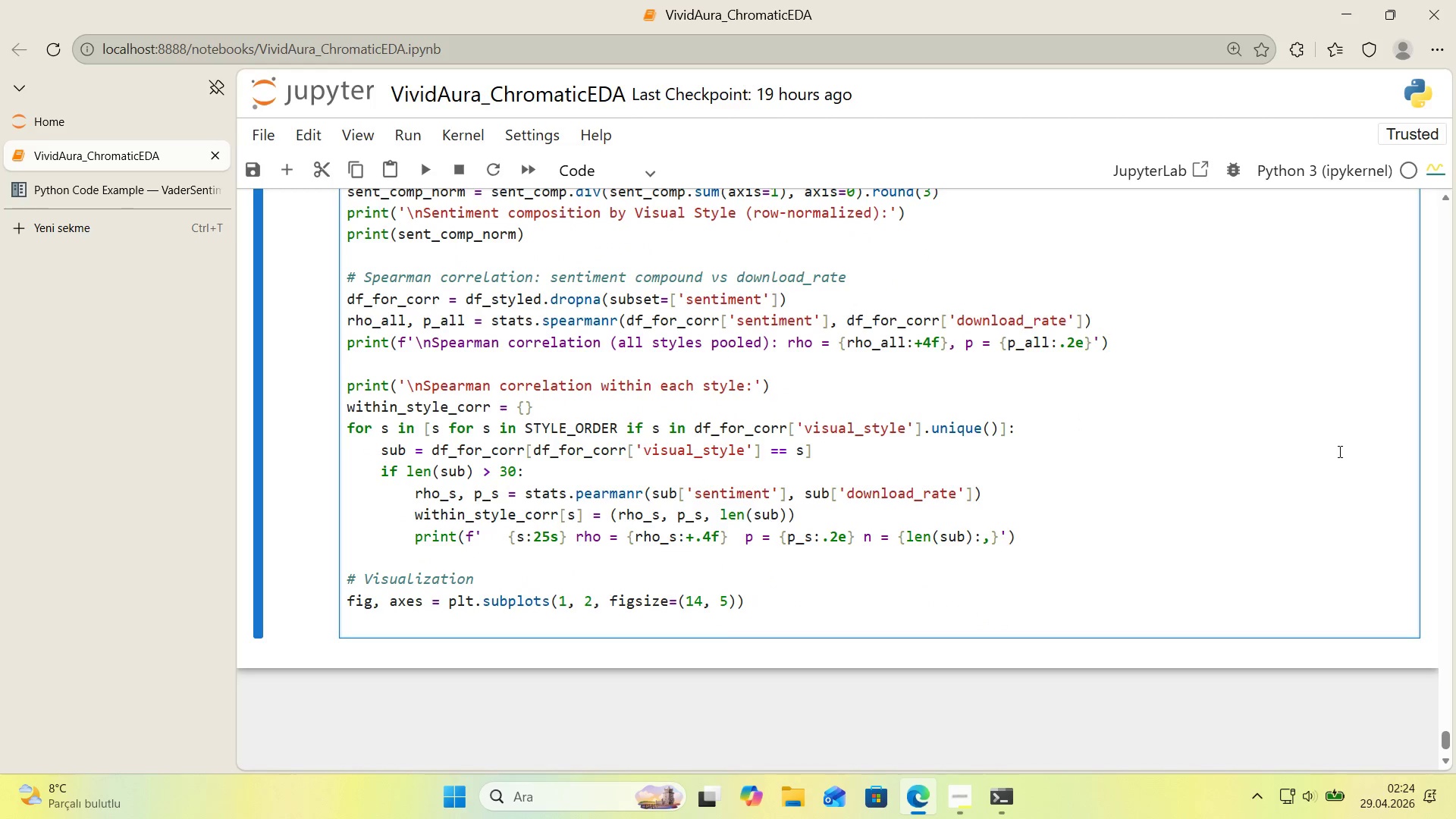 
type(plot_styles ) )
 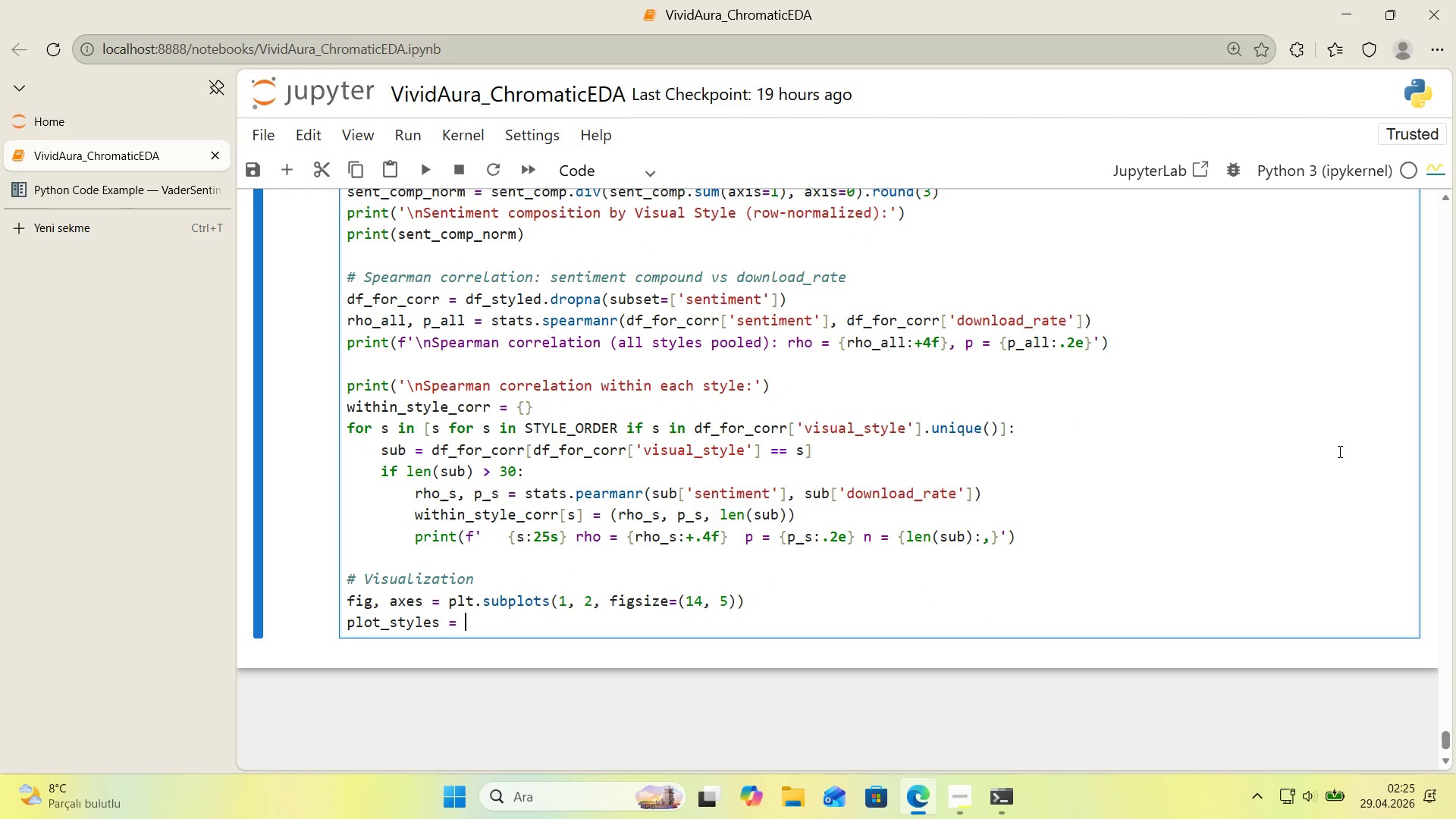 
wait(11.8)
 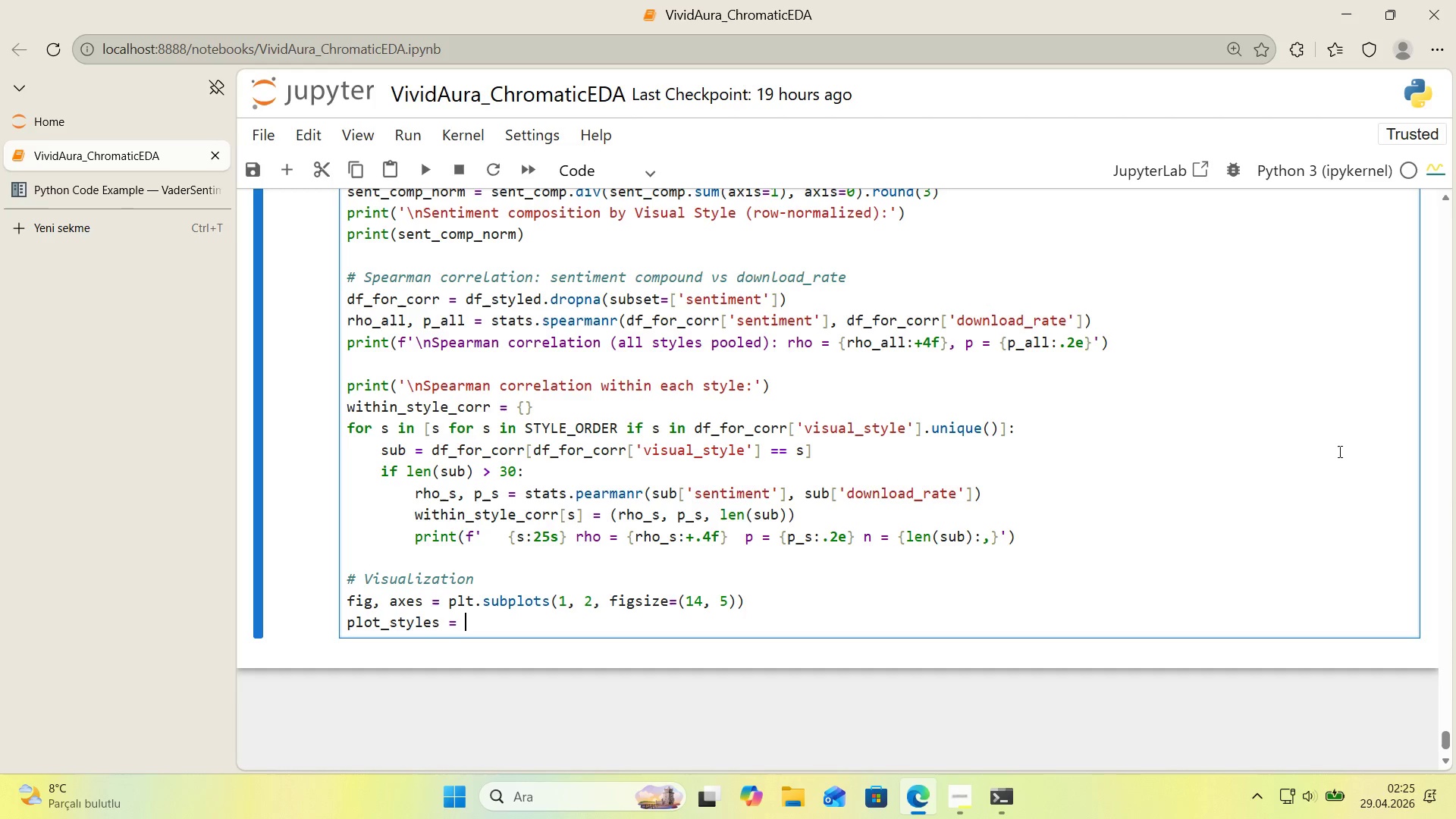 
key(Alt+Control+8)
 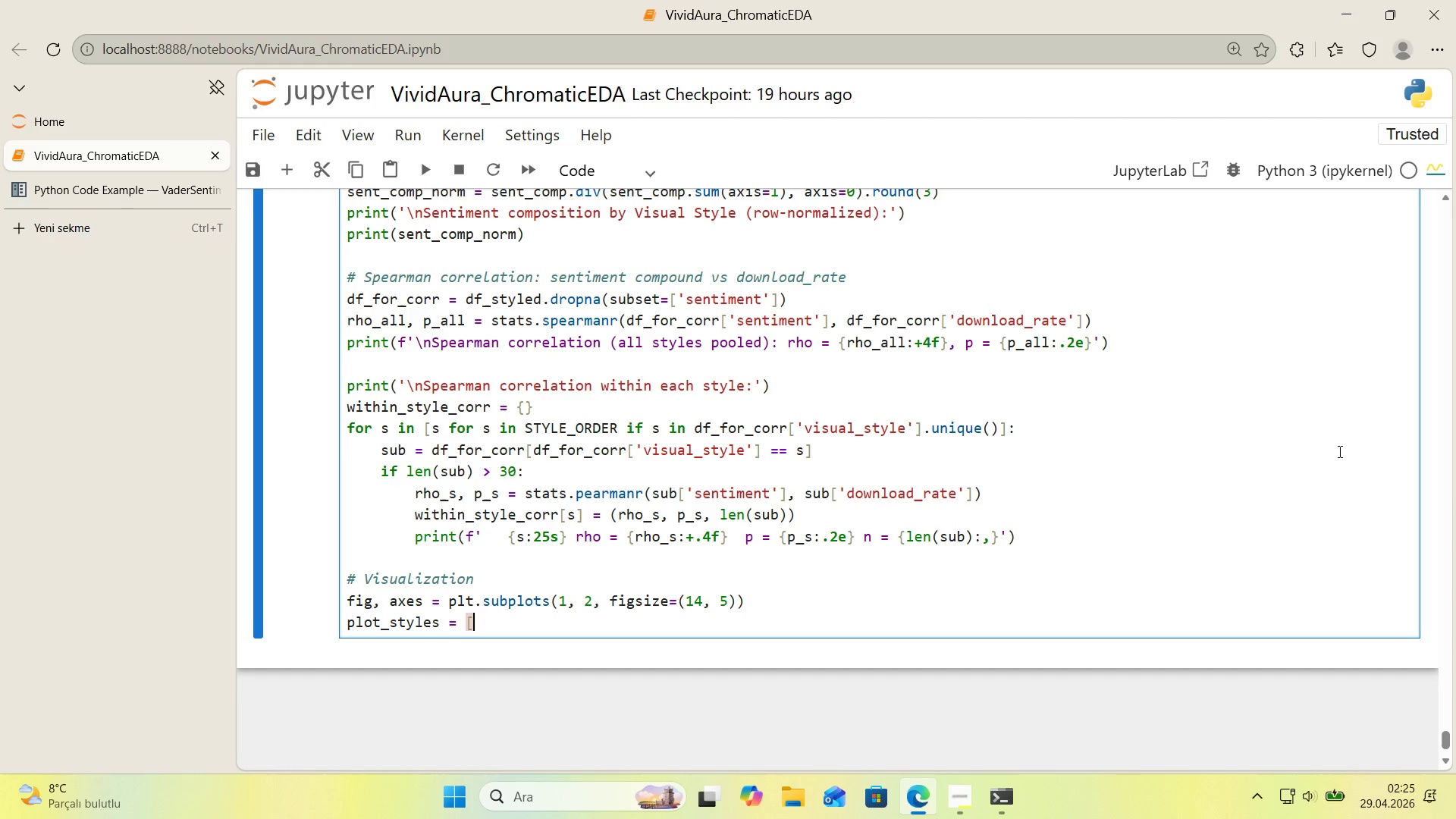 
key(Alt+Control+9)
 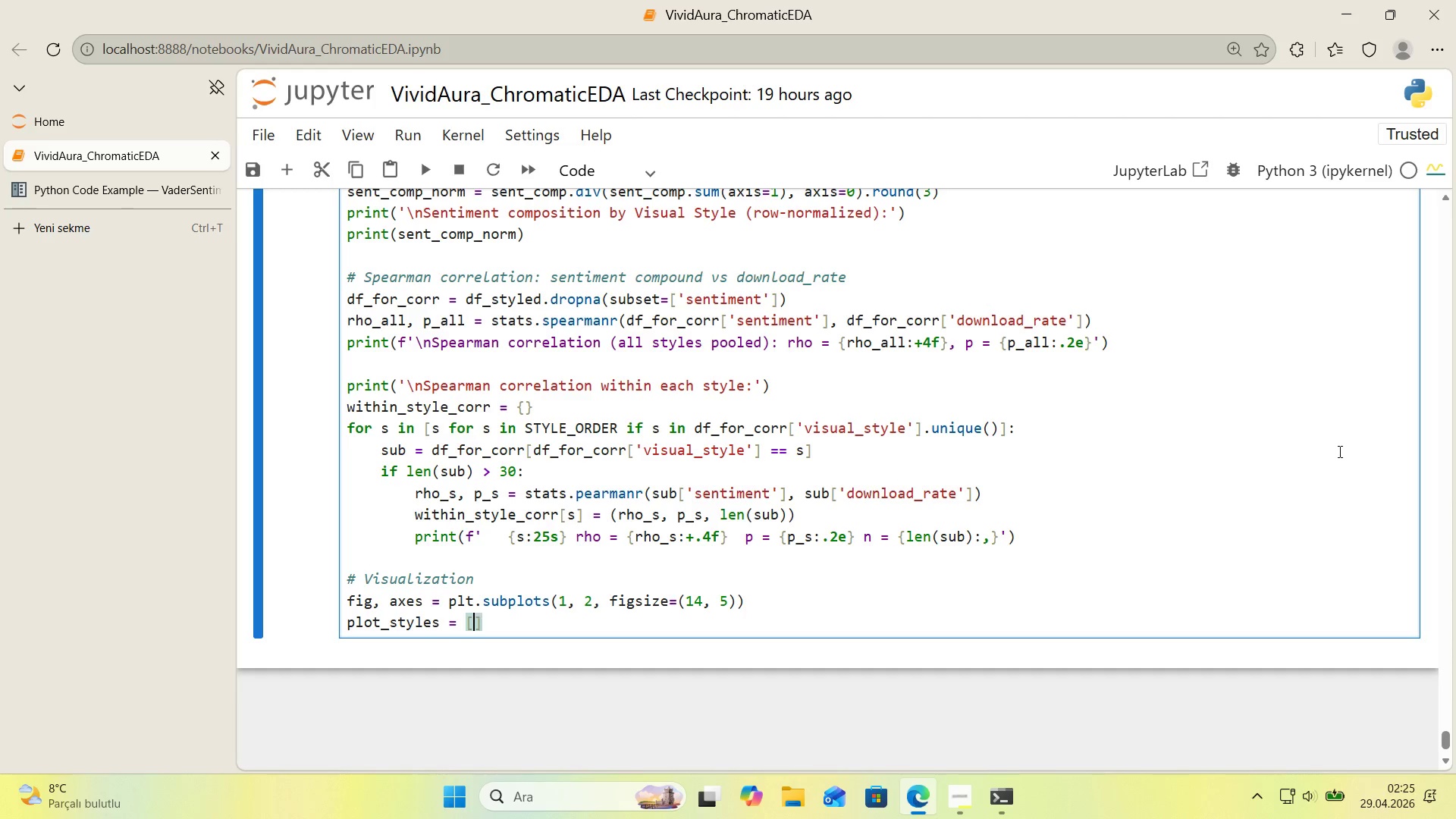 
key(ArrowLeft)
 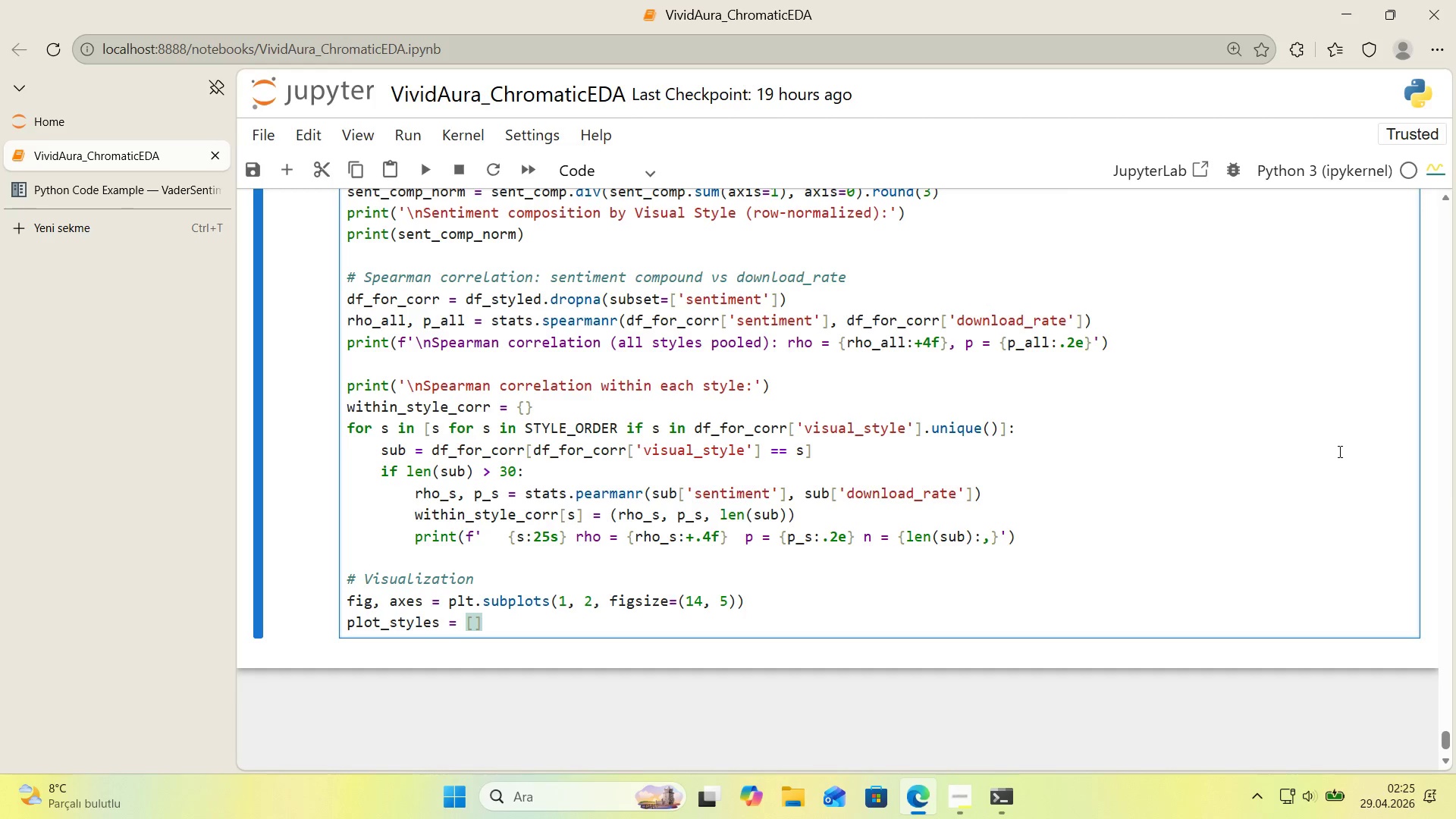 
type(s o)
key(Backspace)
key(Backspace)
type( for ')
key(Backspace)
type(s )
key(Backspace)
key(Backspace)
key(Backspace)
key(Backspace)
key(Backspace)
key(Backspace)
key(Backspace)
type( for s 'n STYLE_ORDER 'f s 'n sent_comp_norm.'ndex)
 